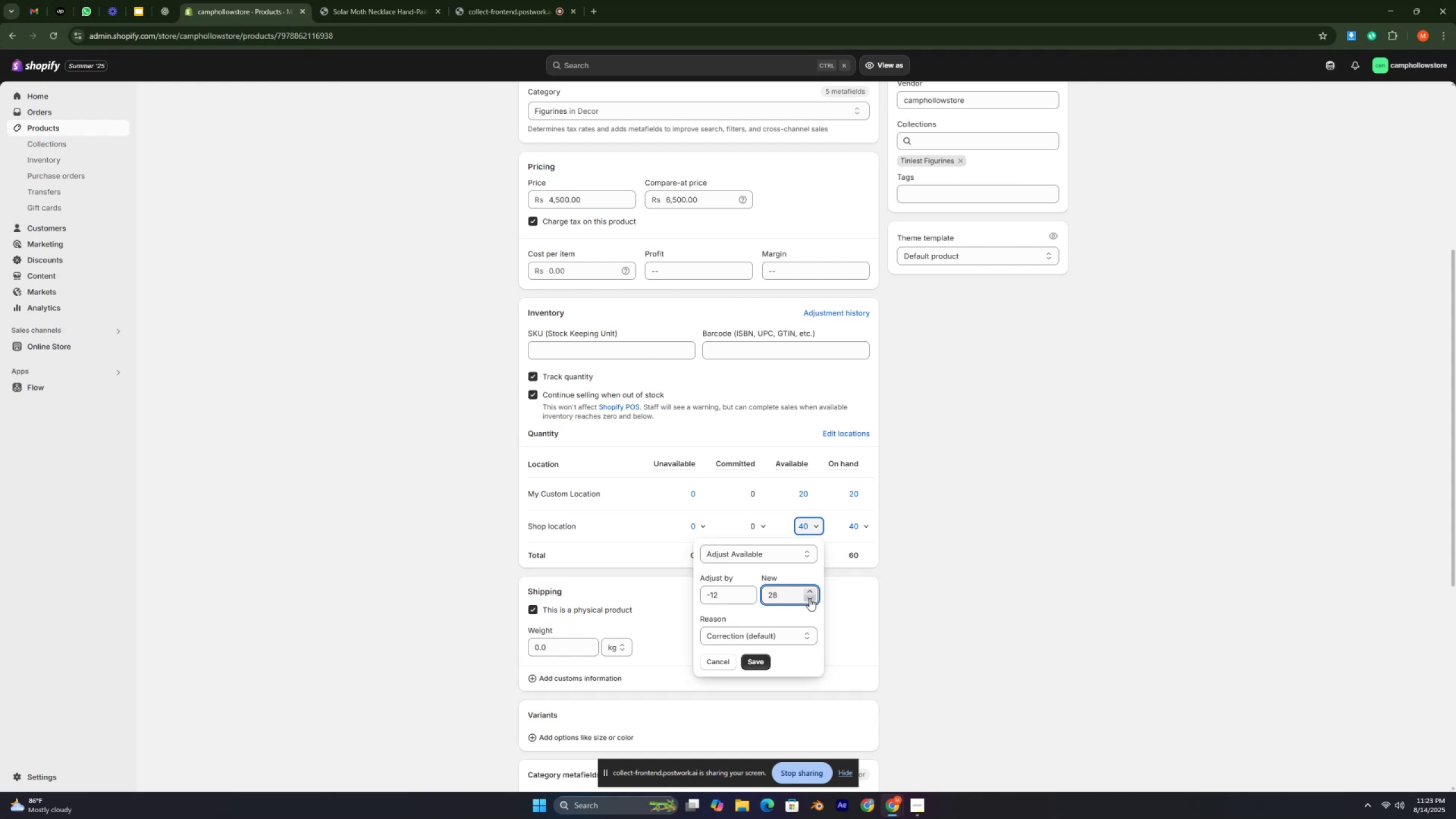 
triple_click([809, 598])
 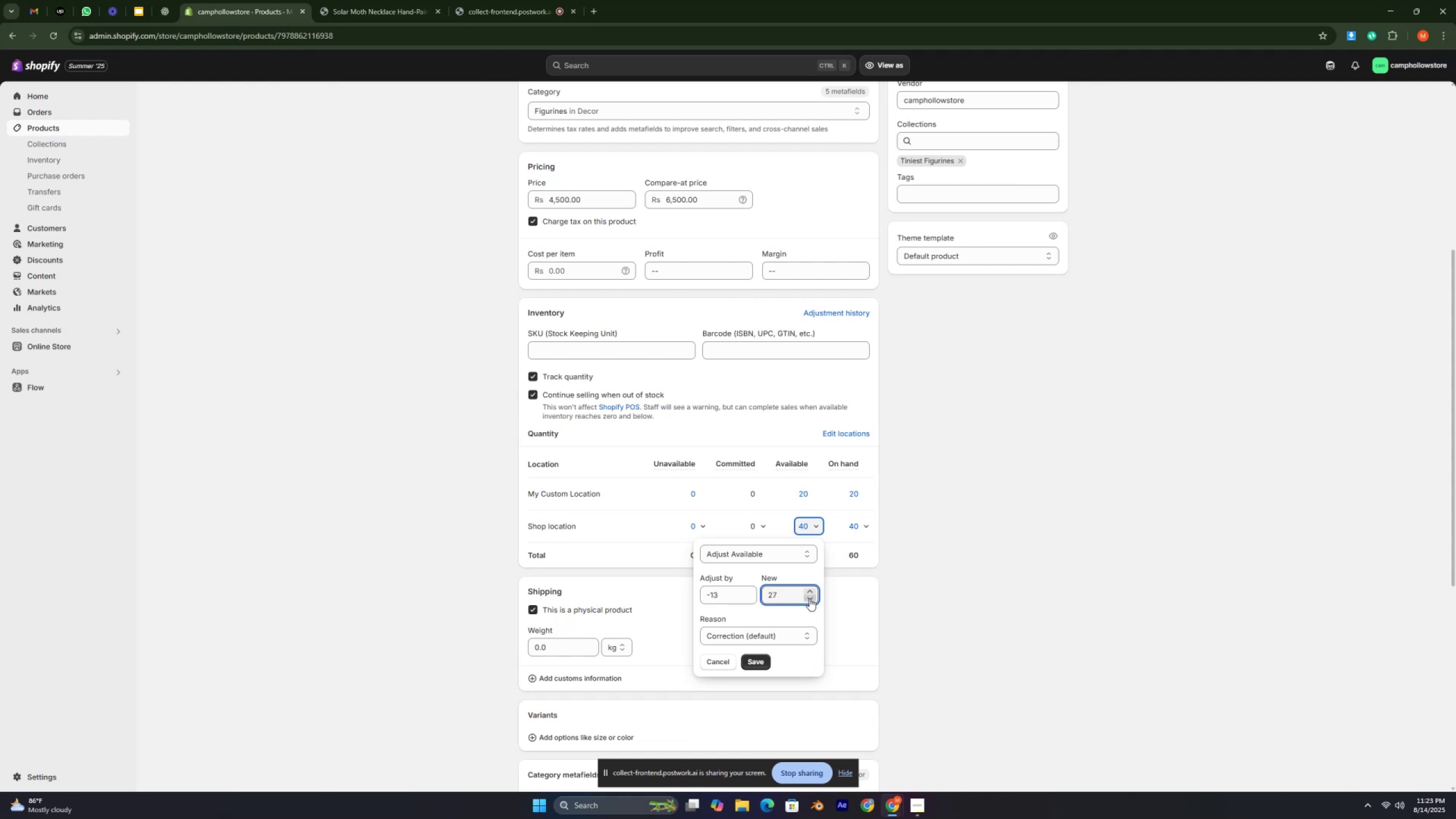 
triple_click([809, 598])
 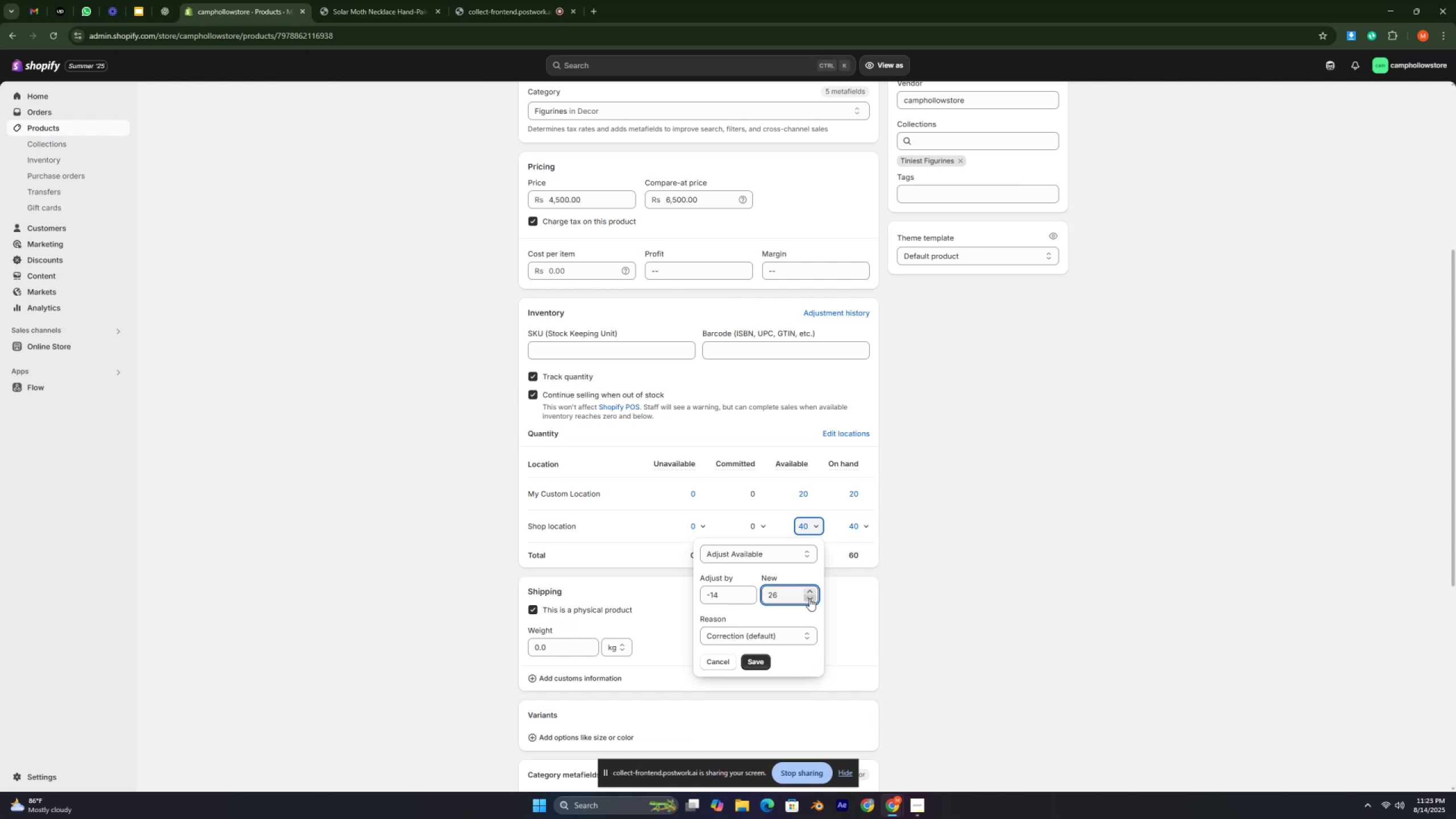 
triple_click([809, 598])
 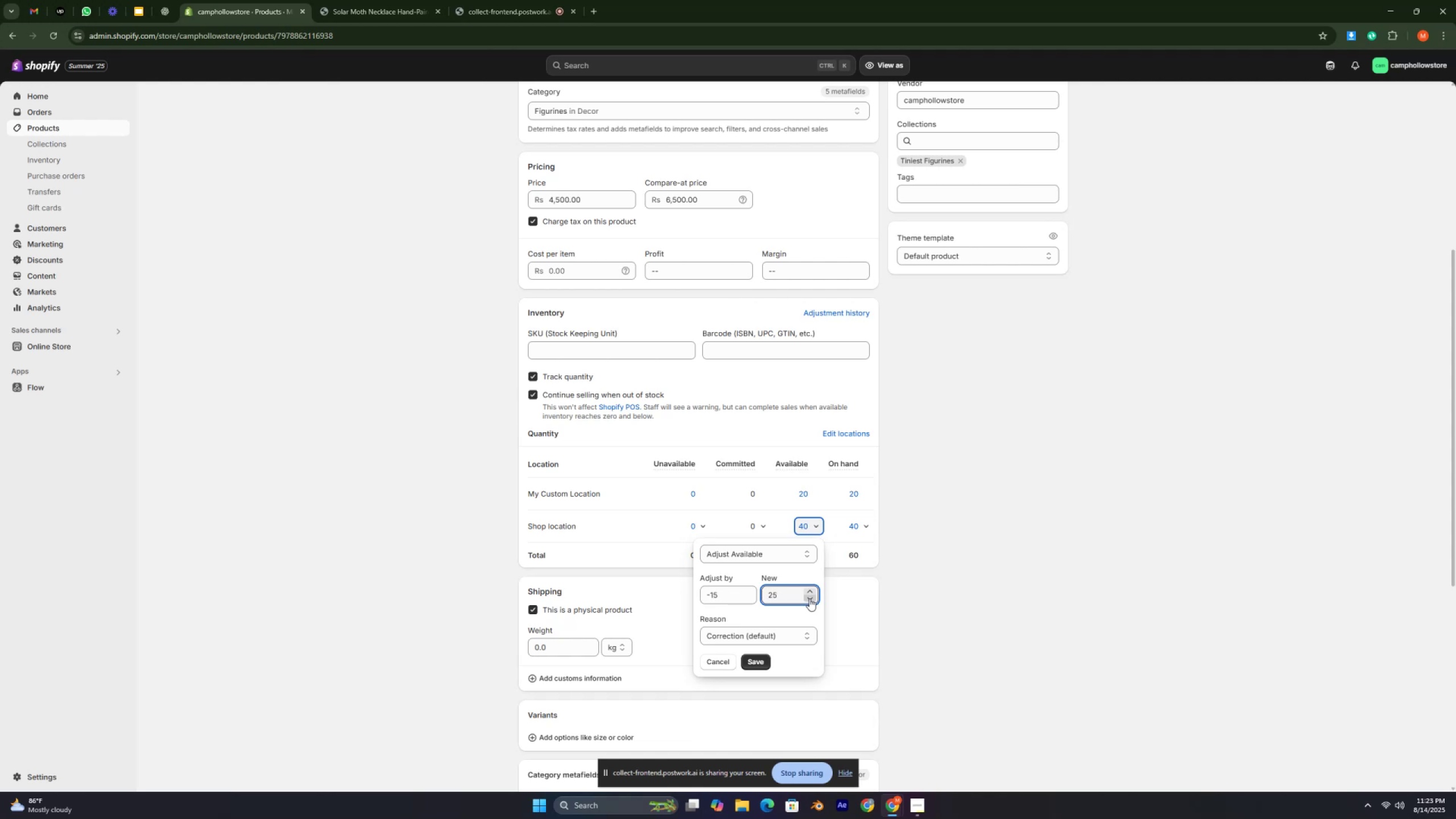 
triple_click([809, 598])
 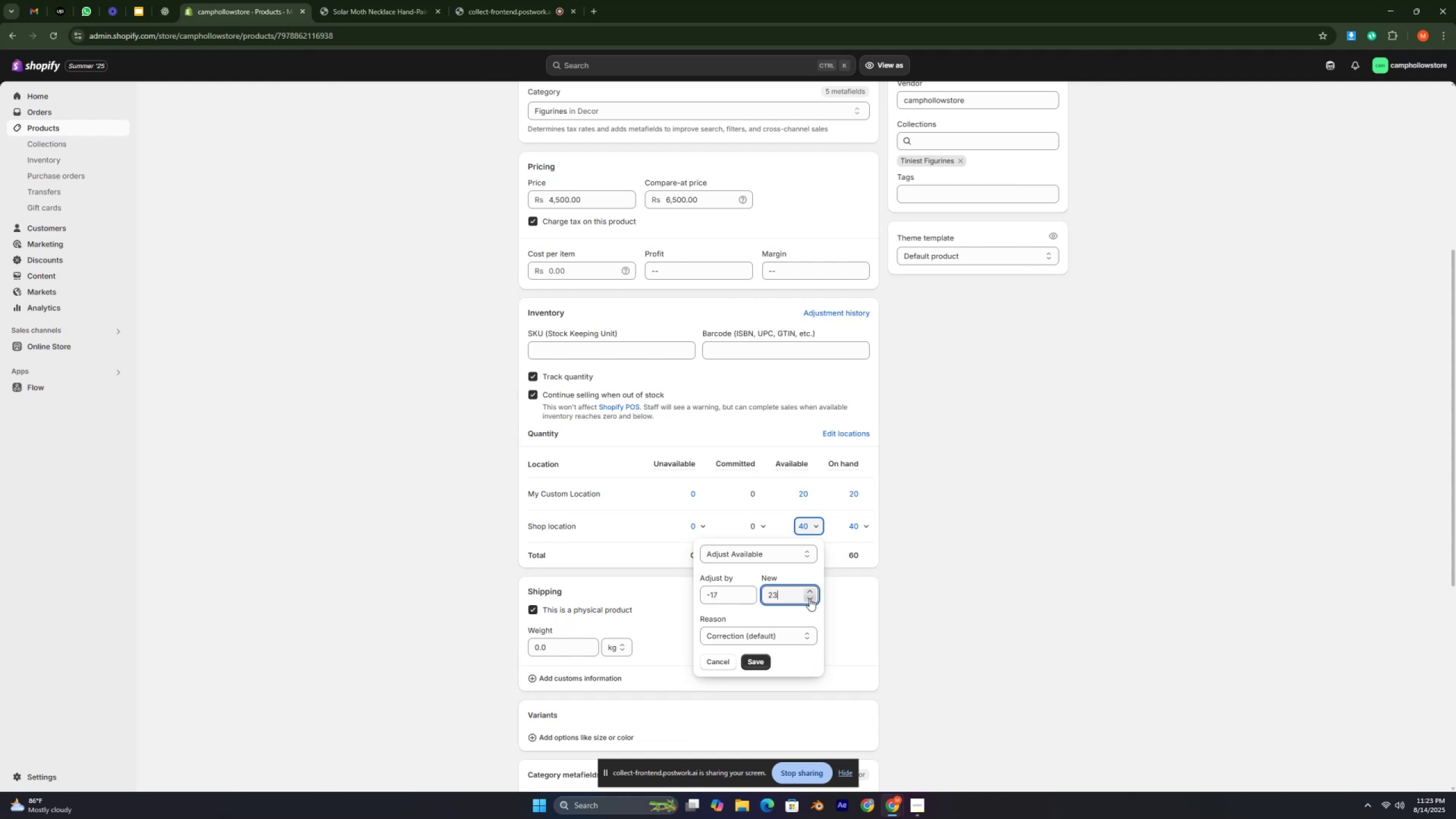 
double_click([809, 598])
 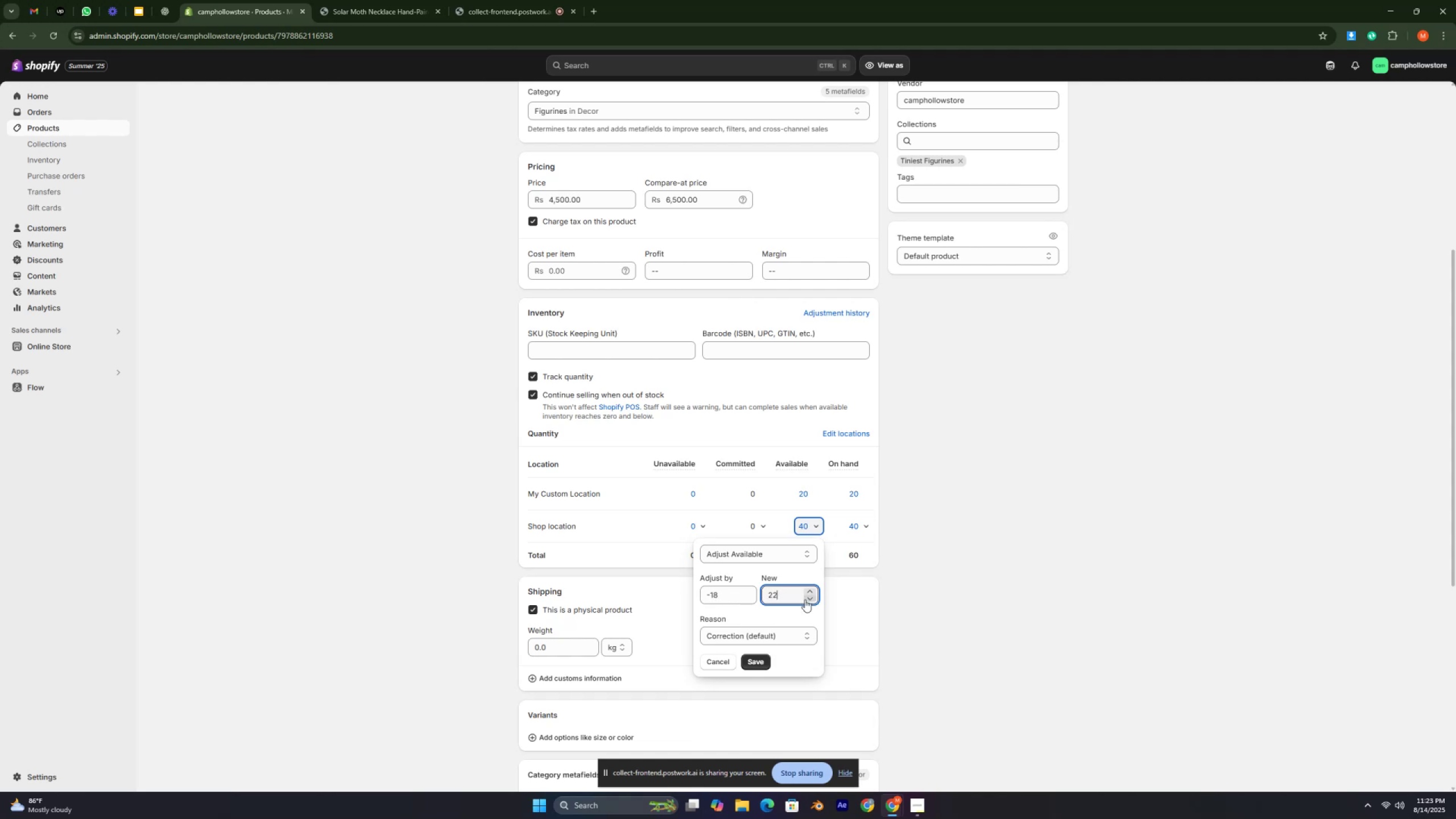 
left_click([808, 599])
 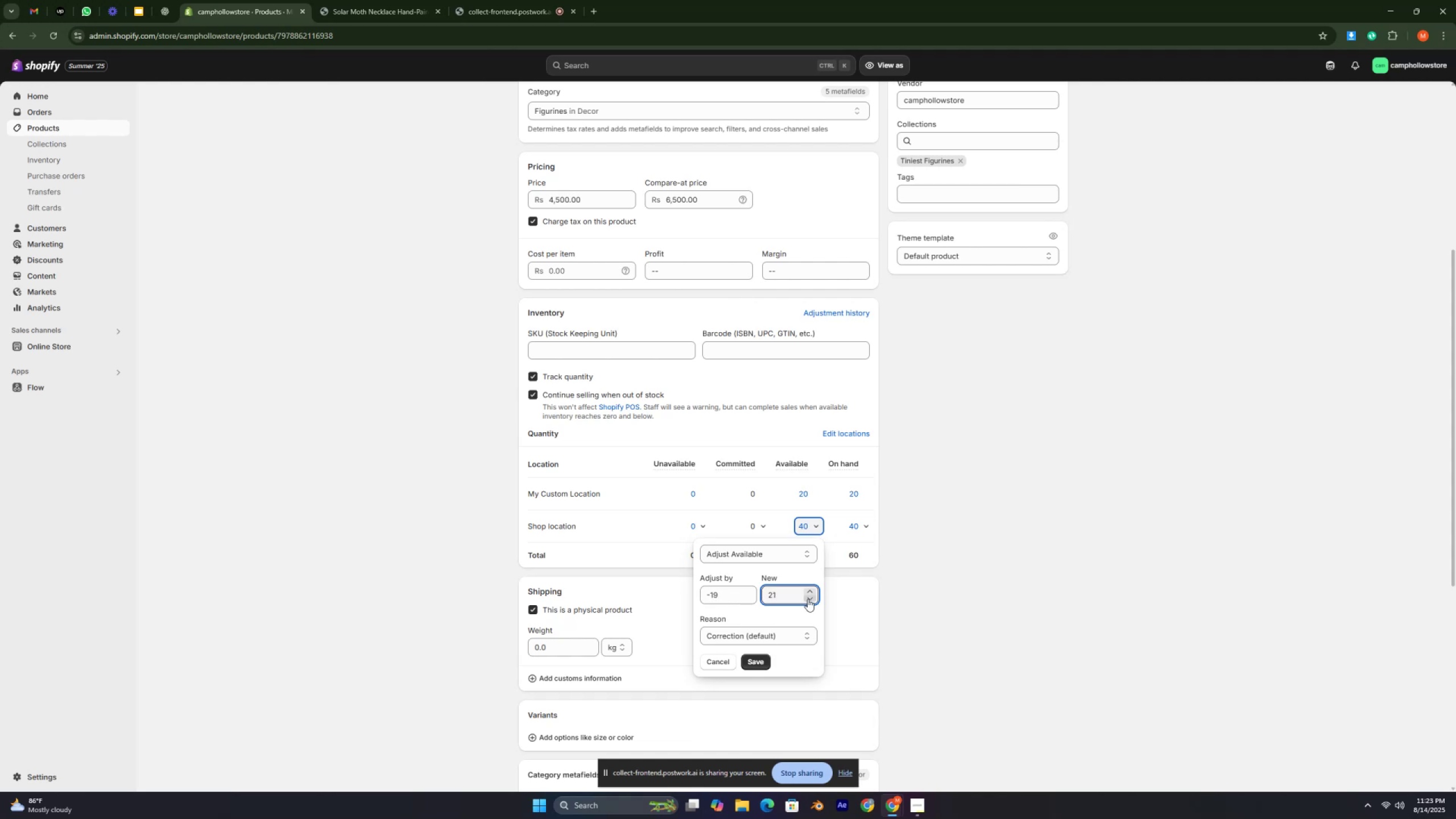 
left_click([808, 599])
 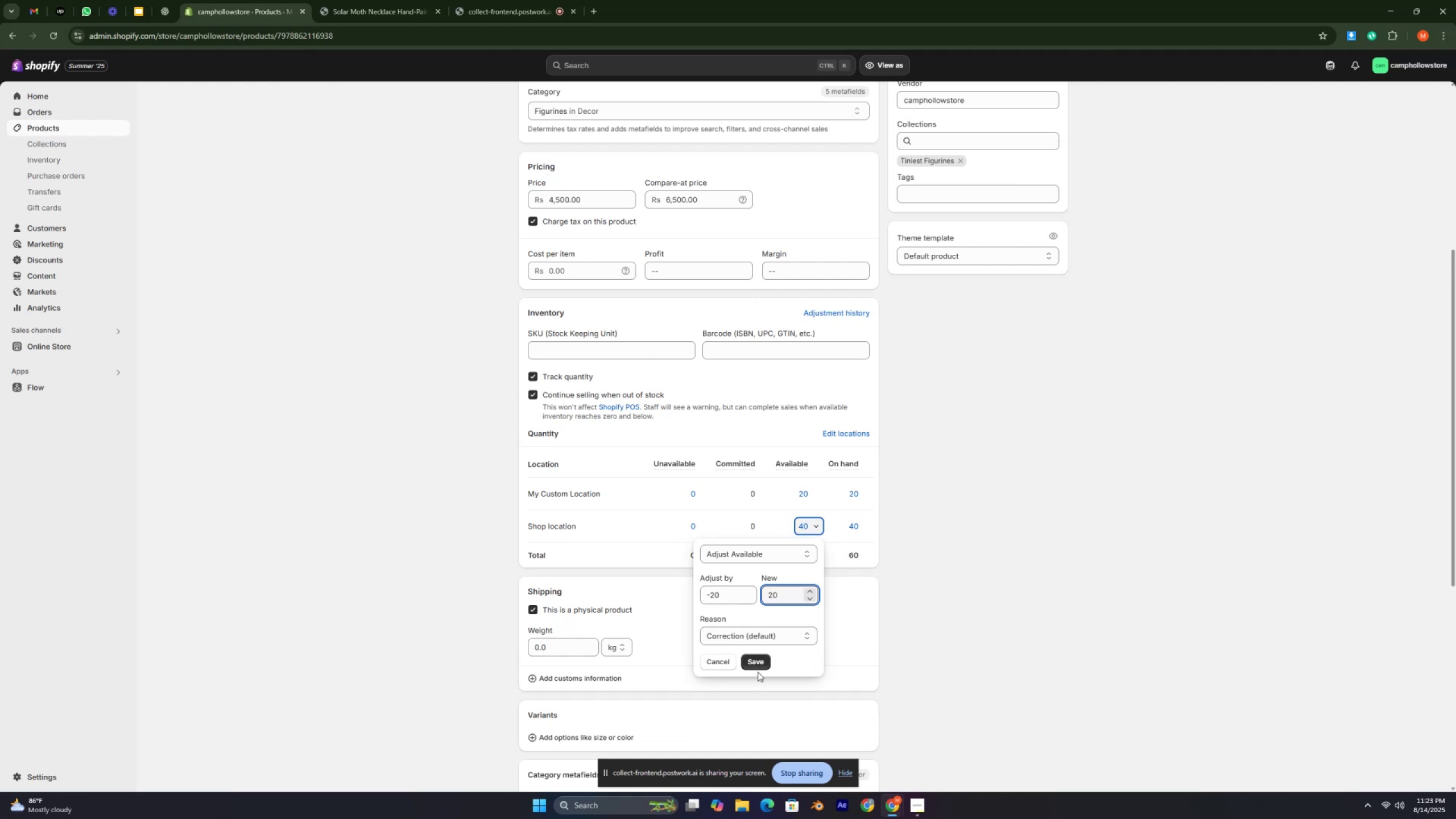 
left_click([758, 665])
 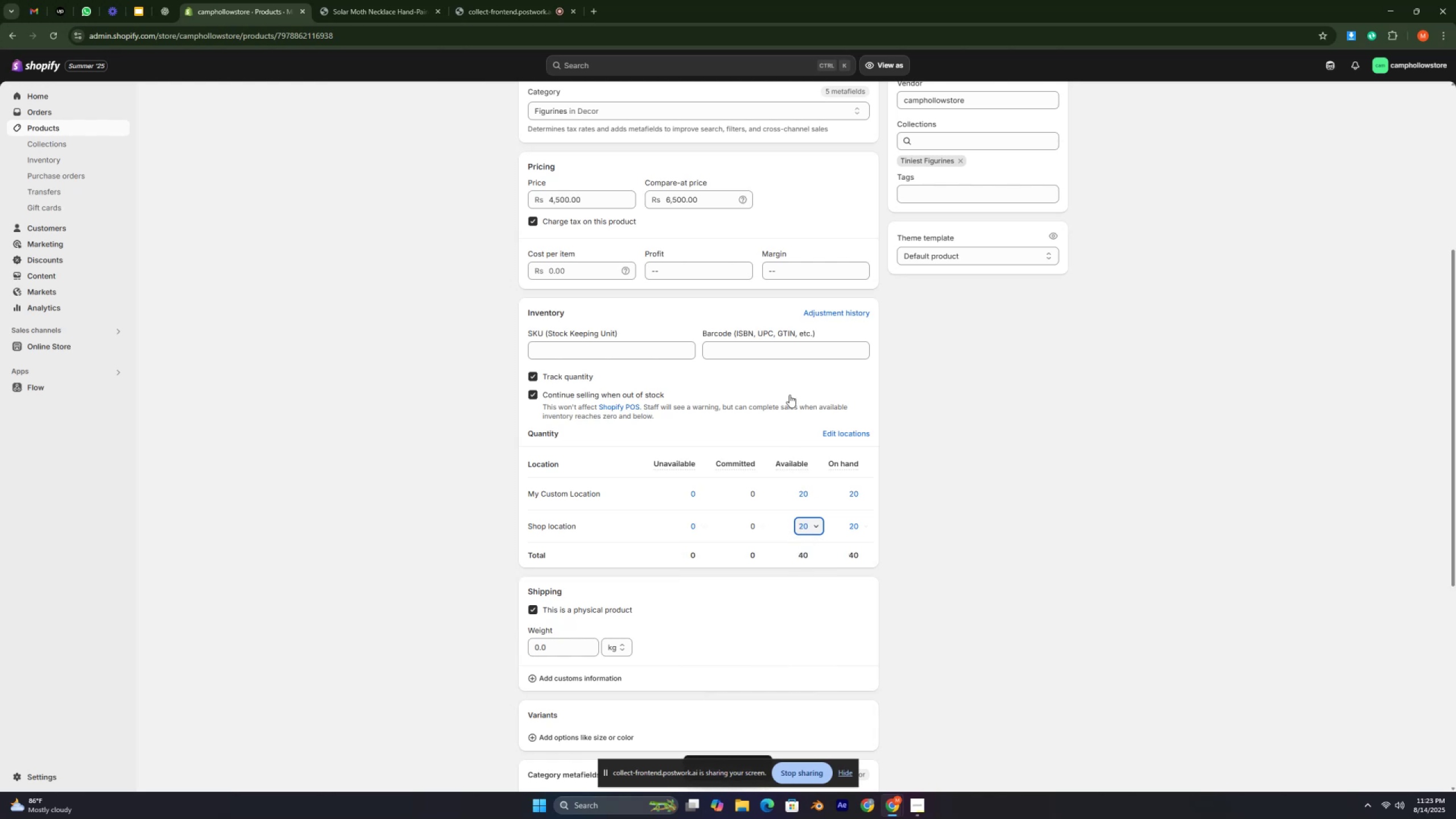 
wait(10.66)
 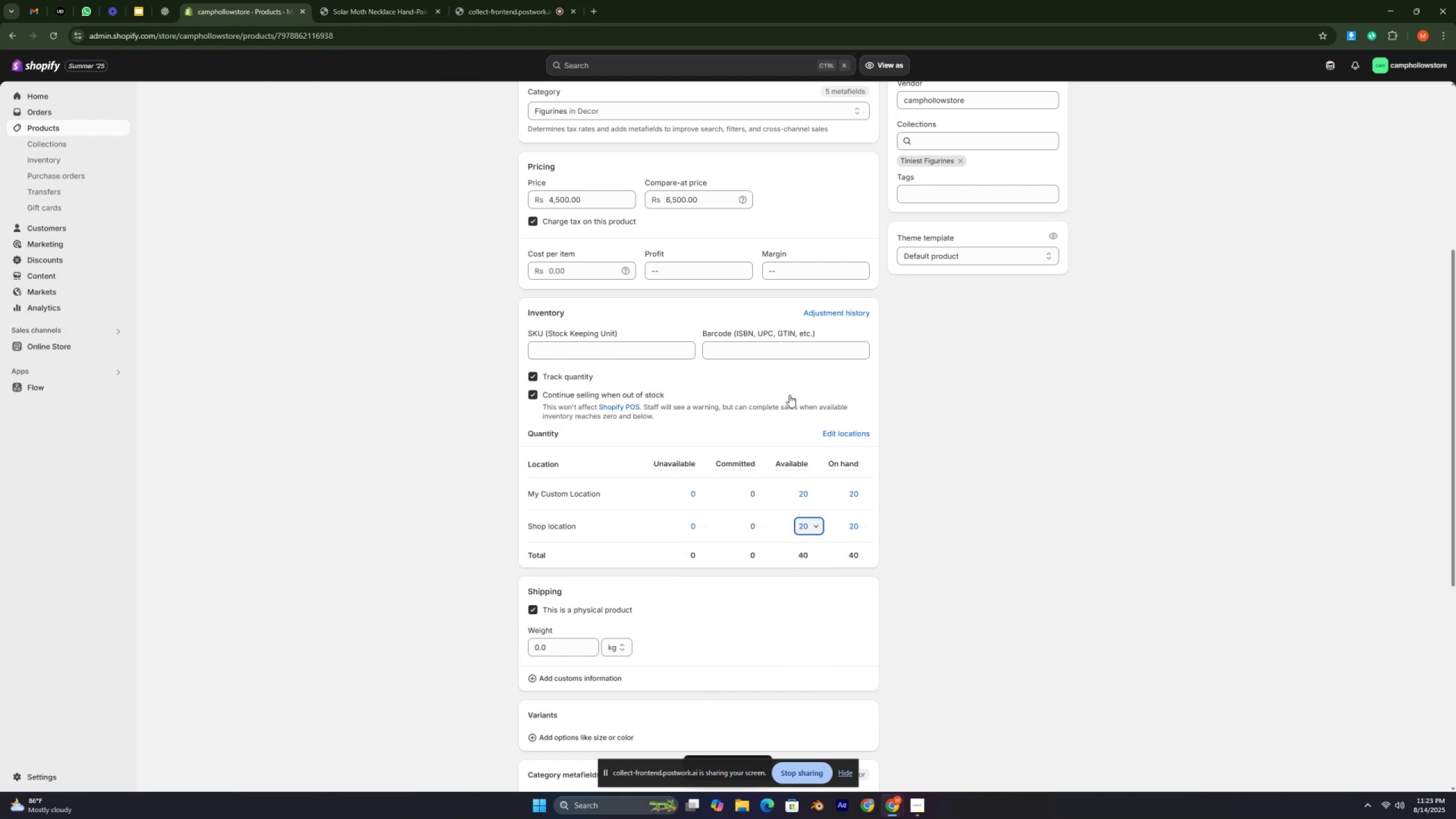 
left_click([113, 121])
 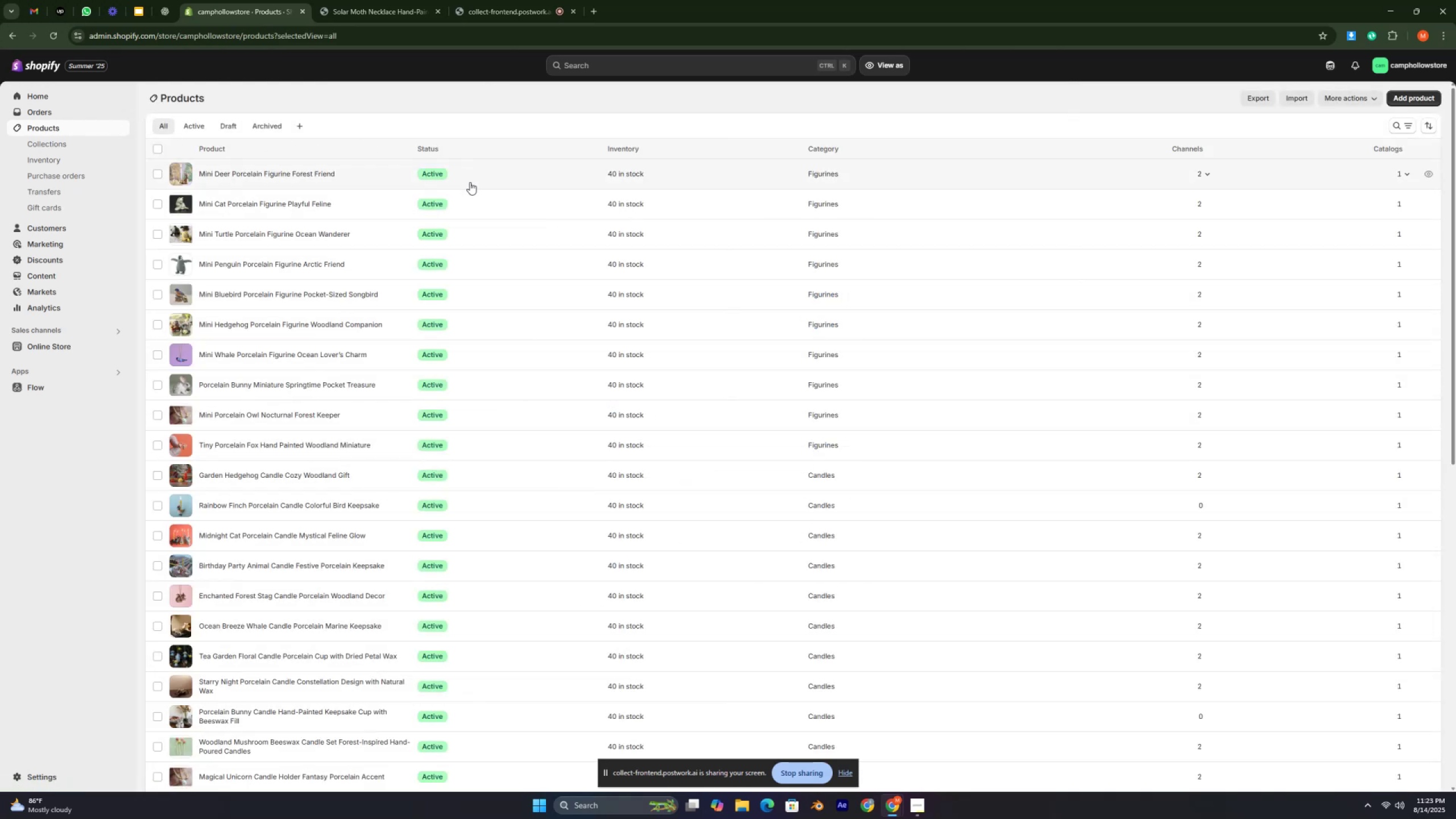 
scroll: coordinate [658, 539], scroll_direction: down, amount: 14.0
 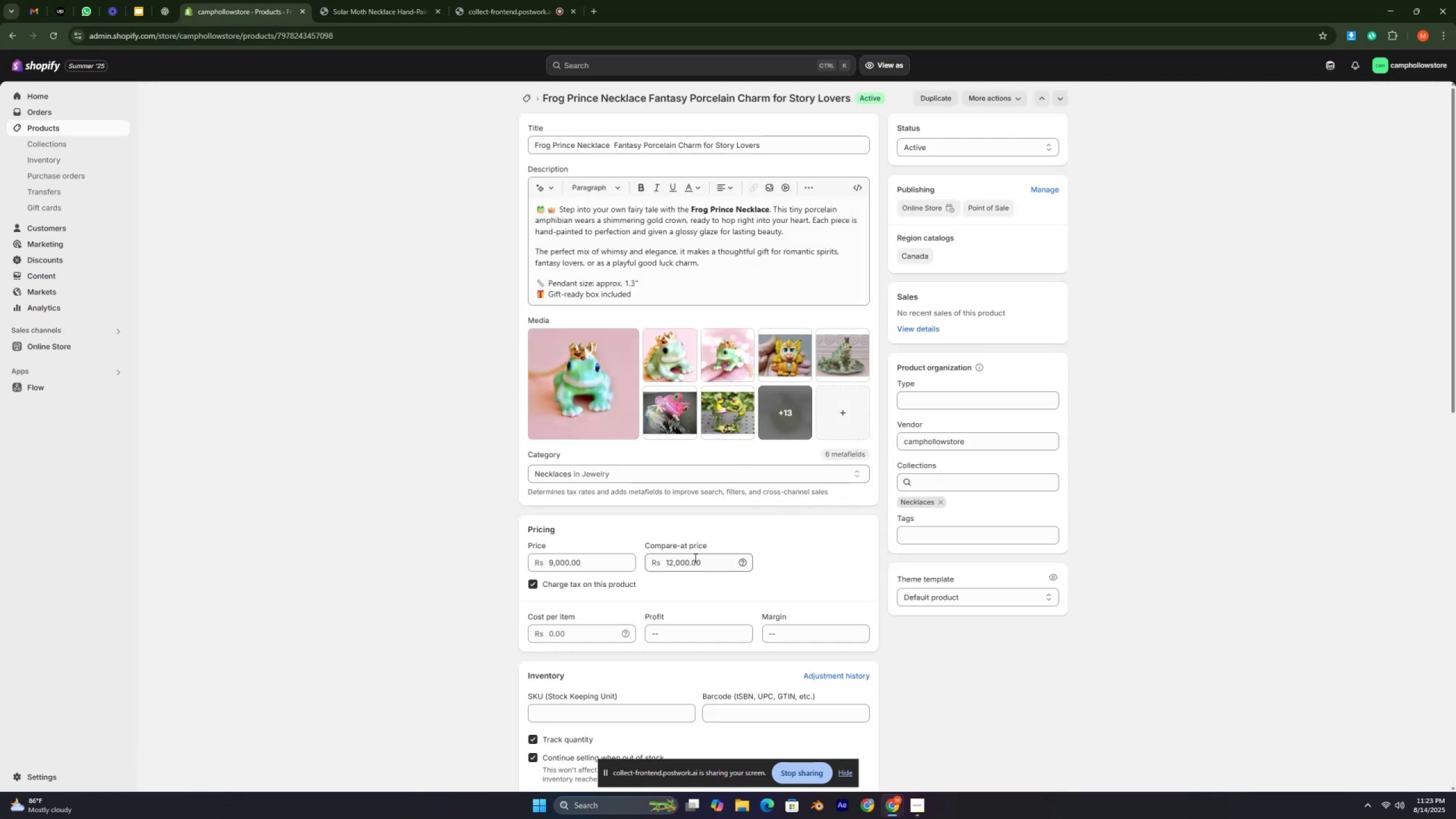 
wait(5.72)
 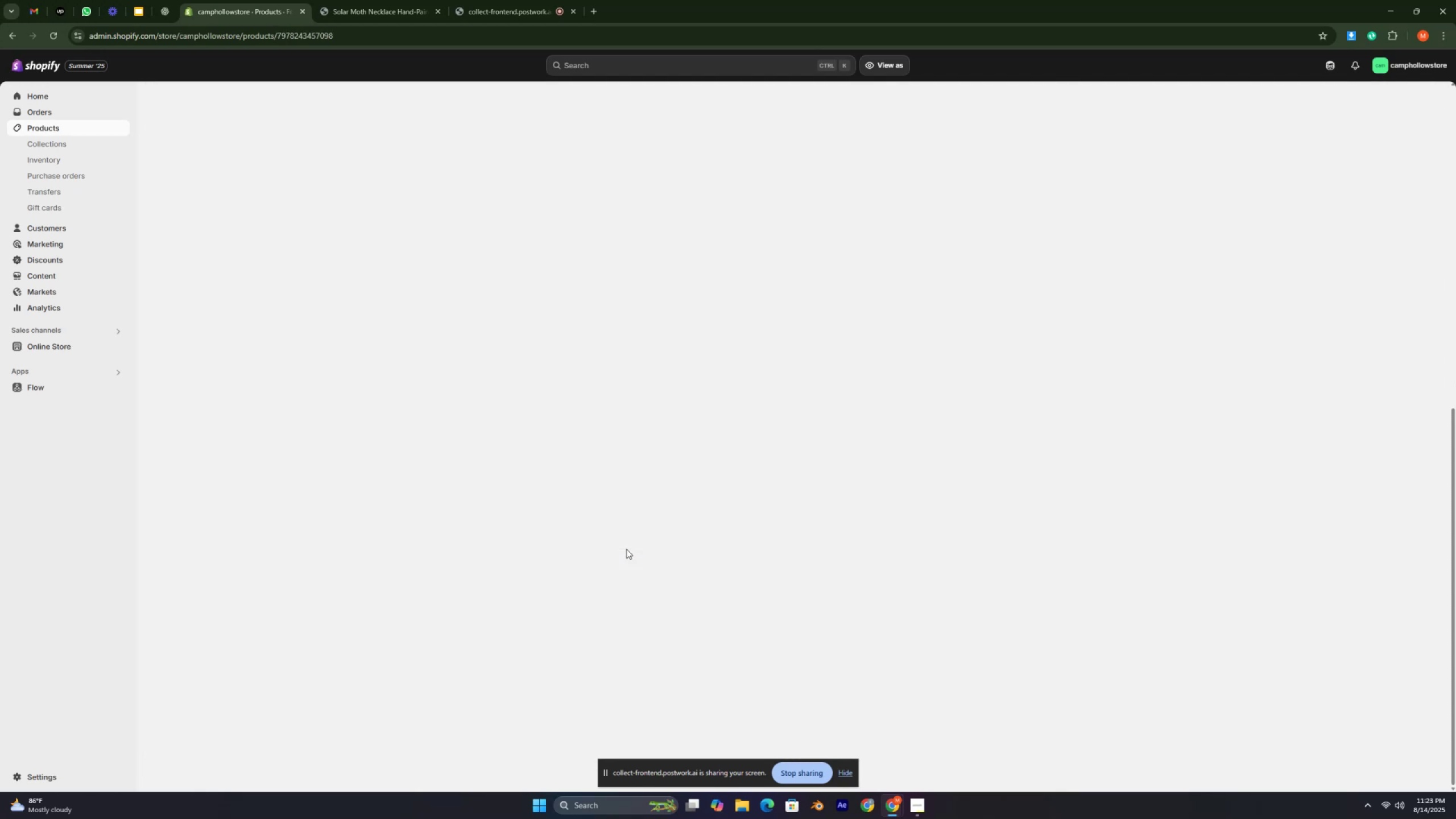 
scroll: coordinate [702, 600], scroll_direction: down, amount: 4.0
 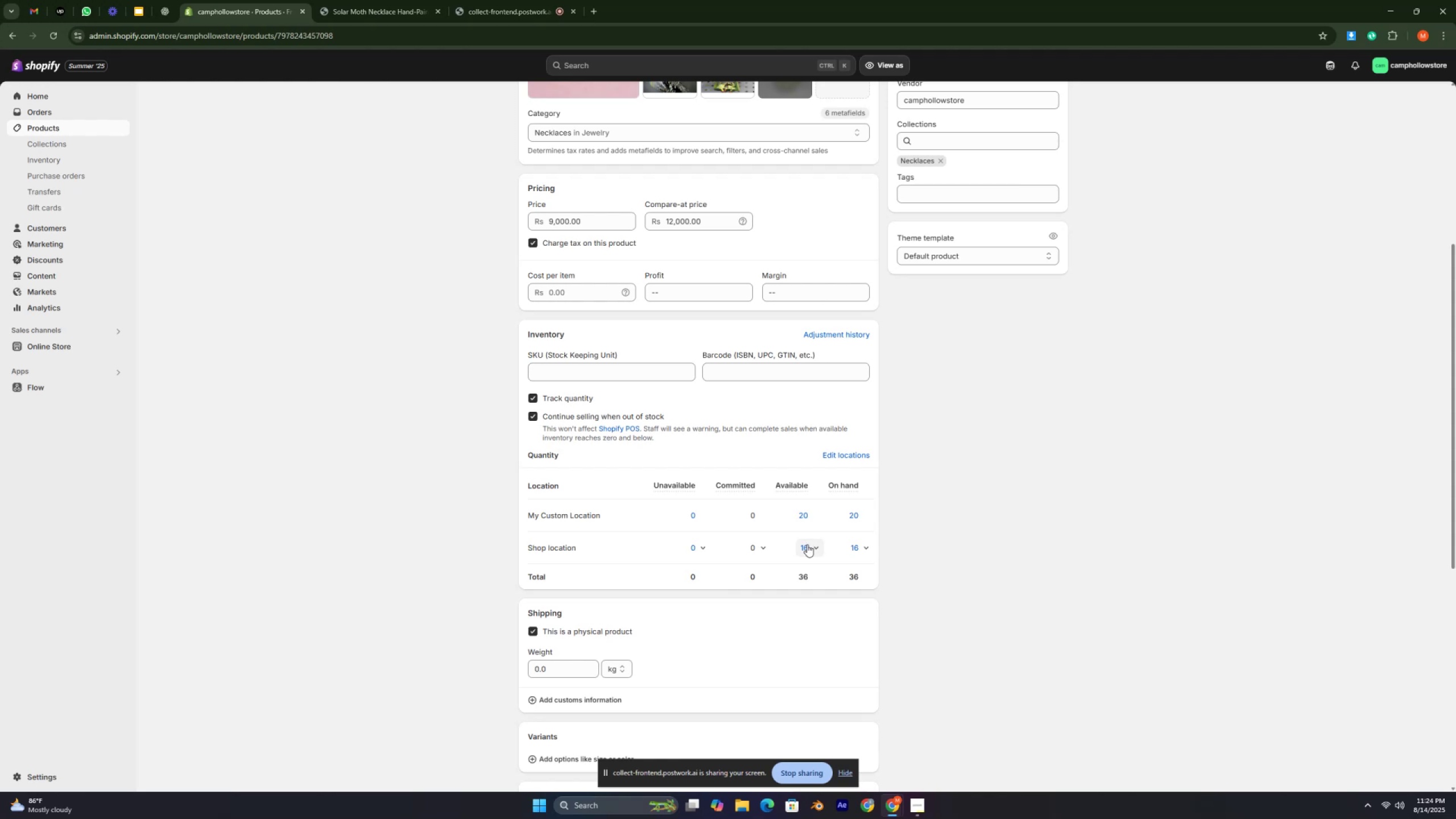 
left_click([807, 544])
 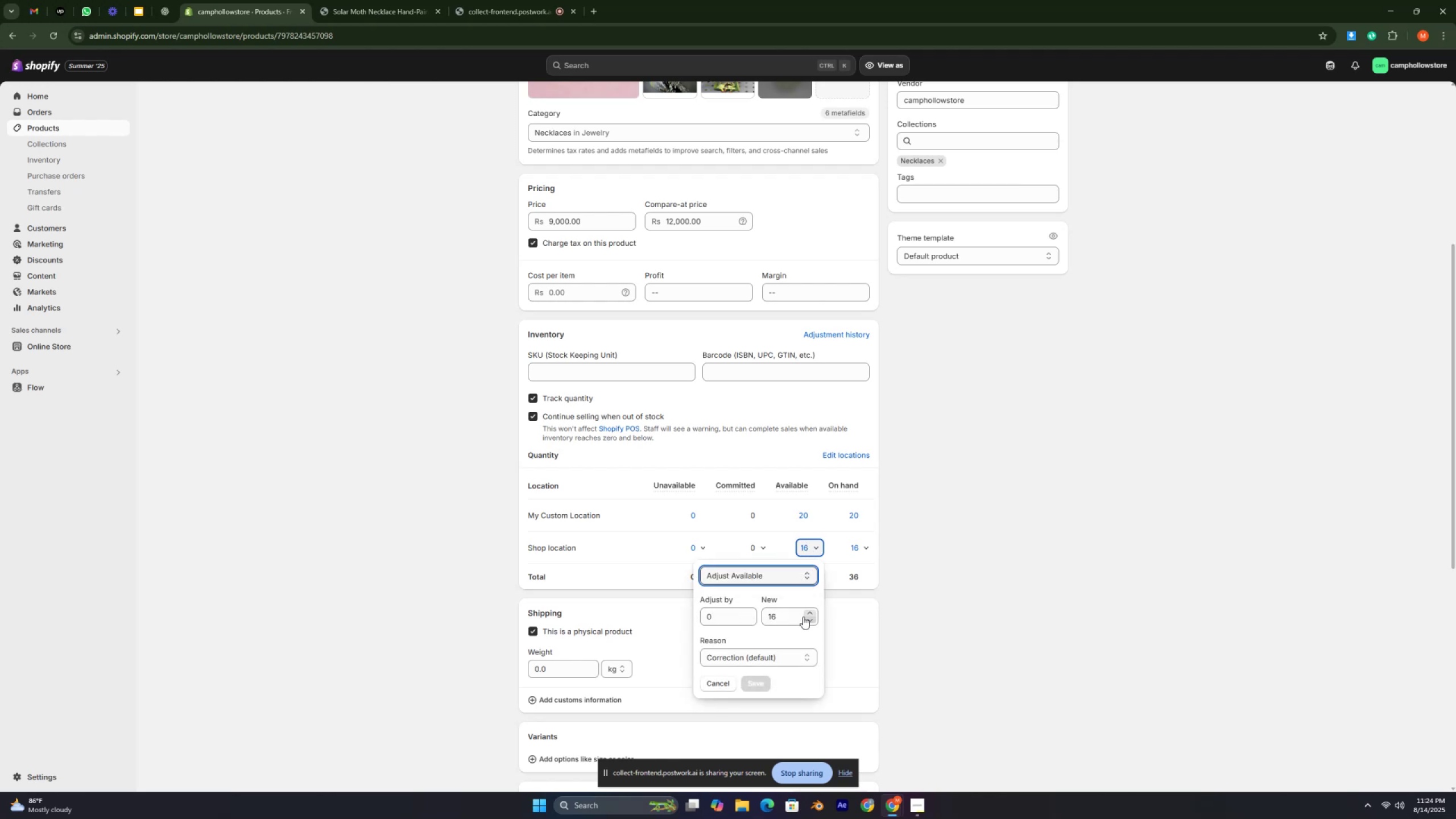 
left_click([810, 610])
 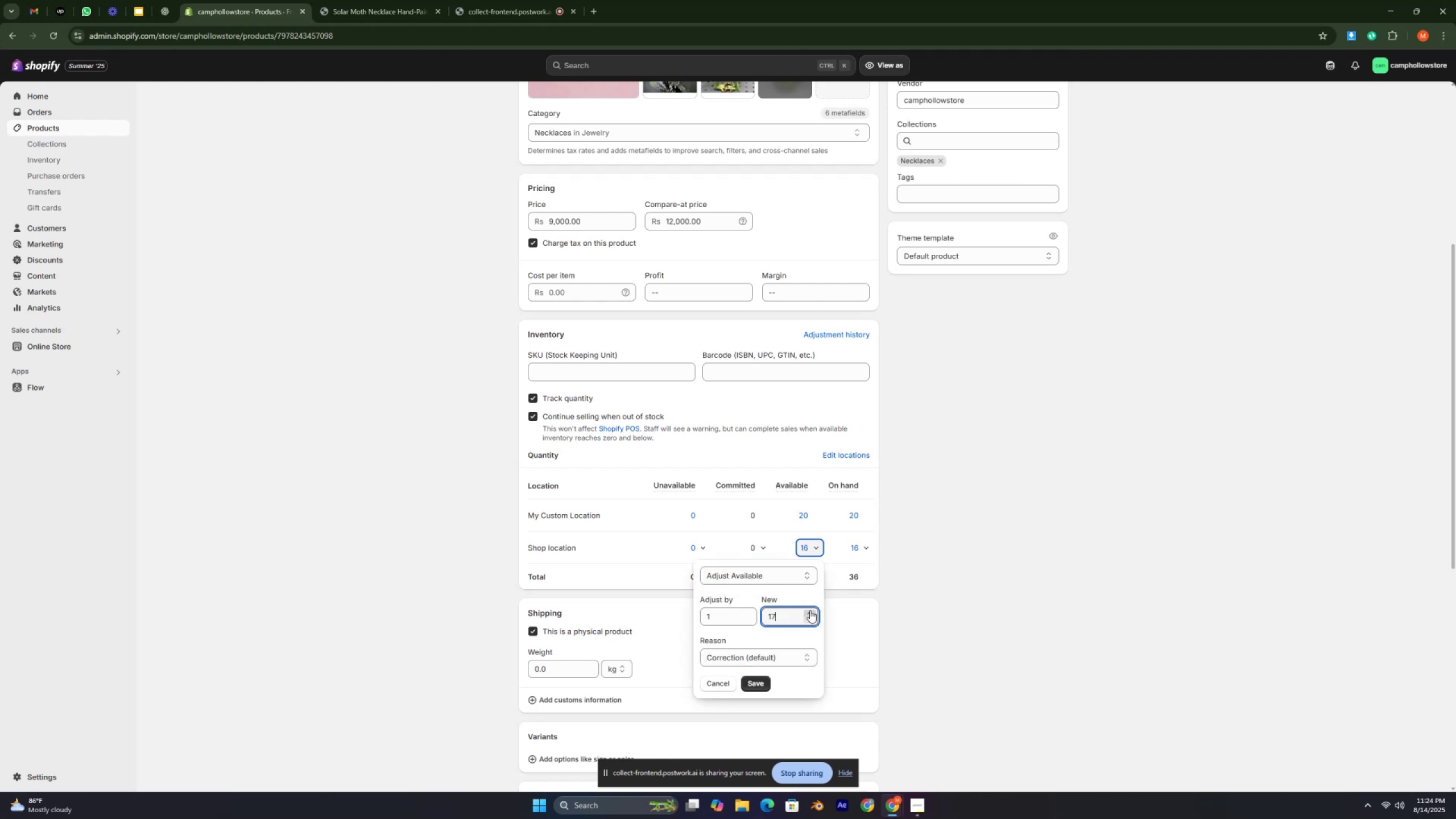 
left_click([810, 610])
 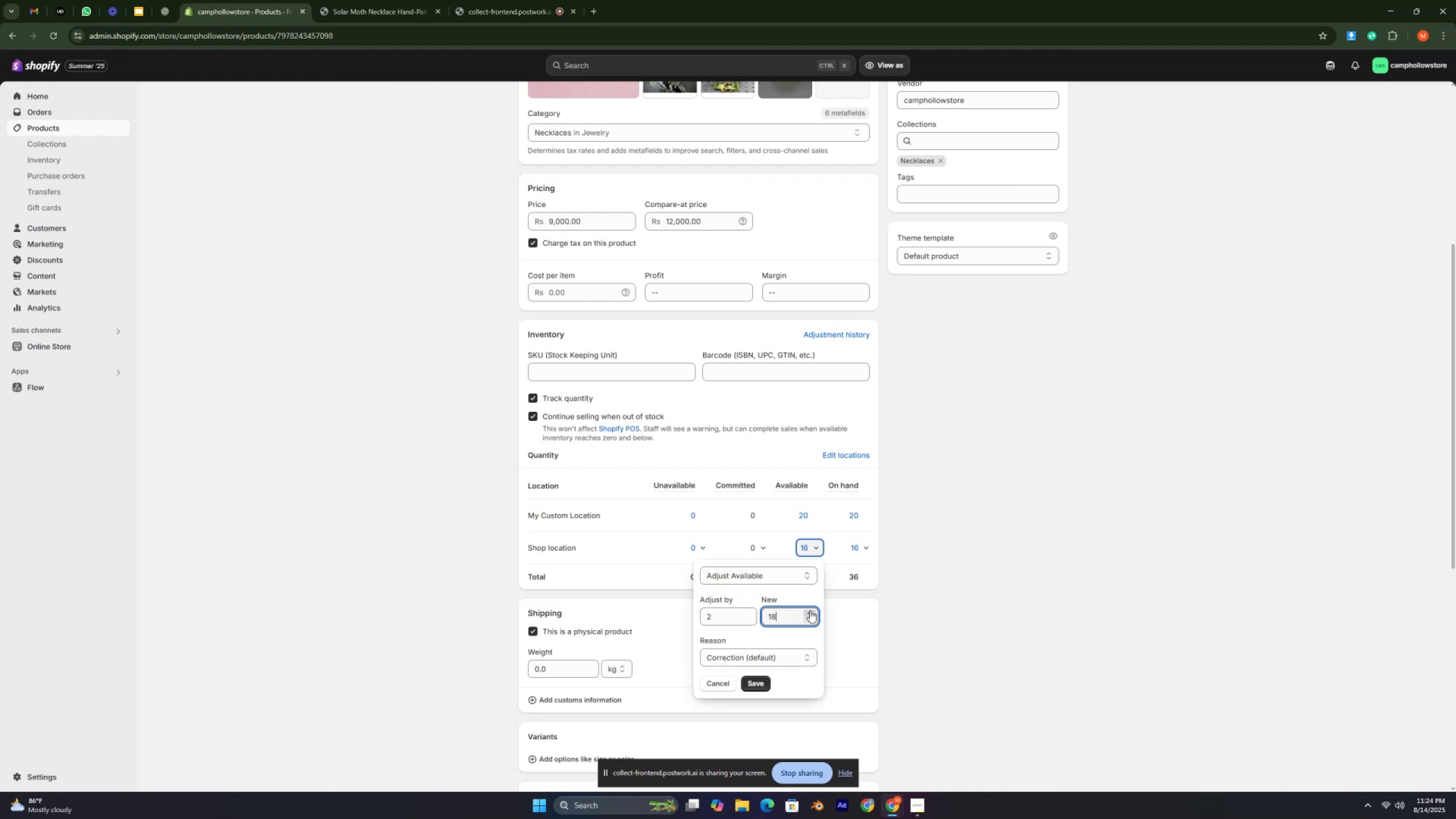 
left_click([810, 610])
 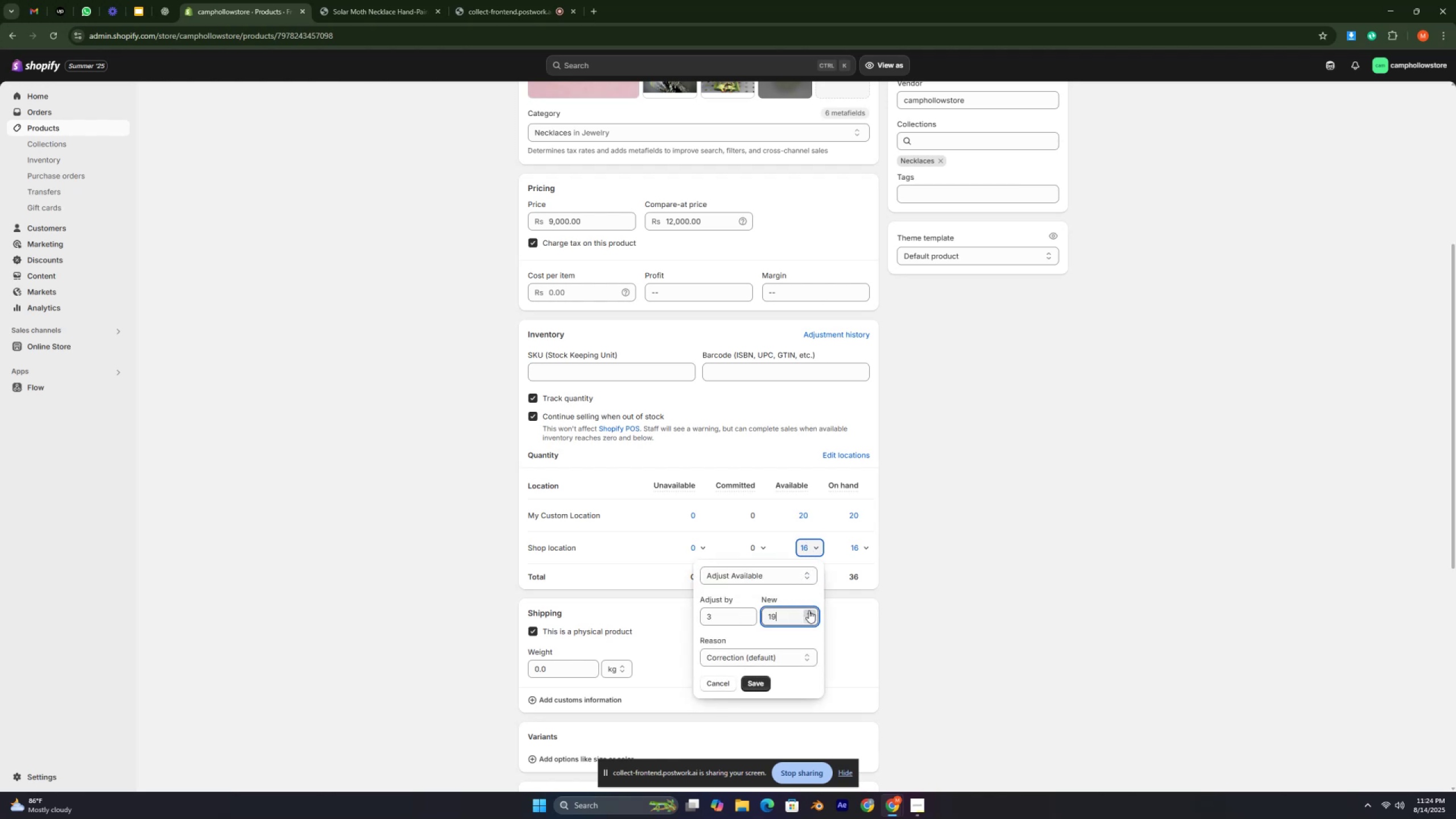 
left_click([809, 610])
 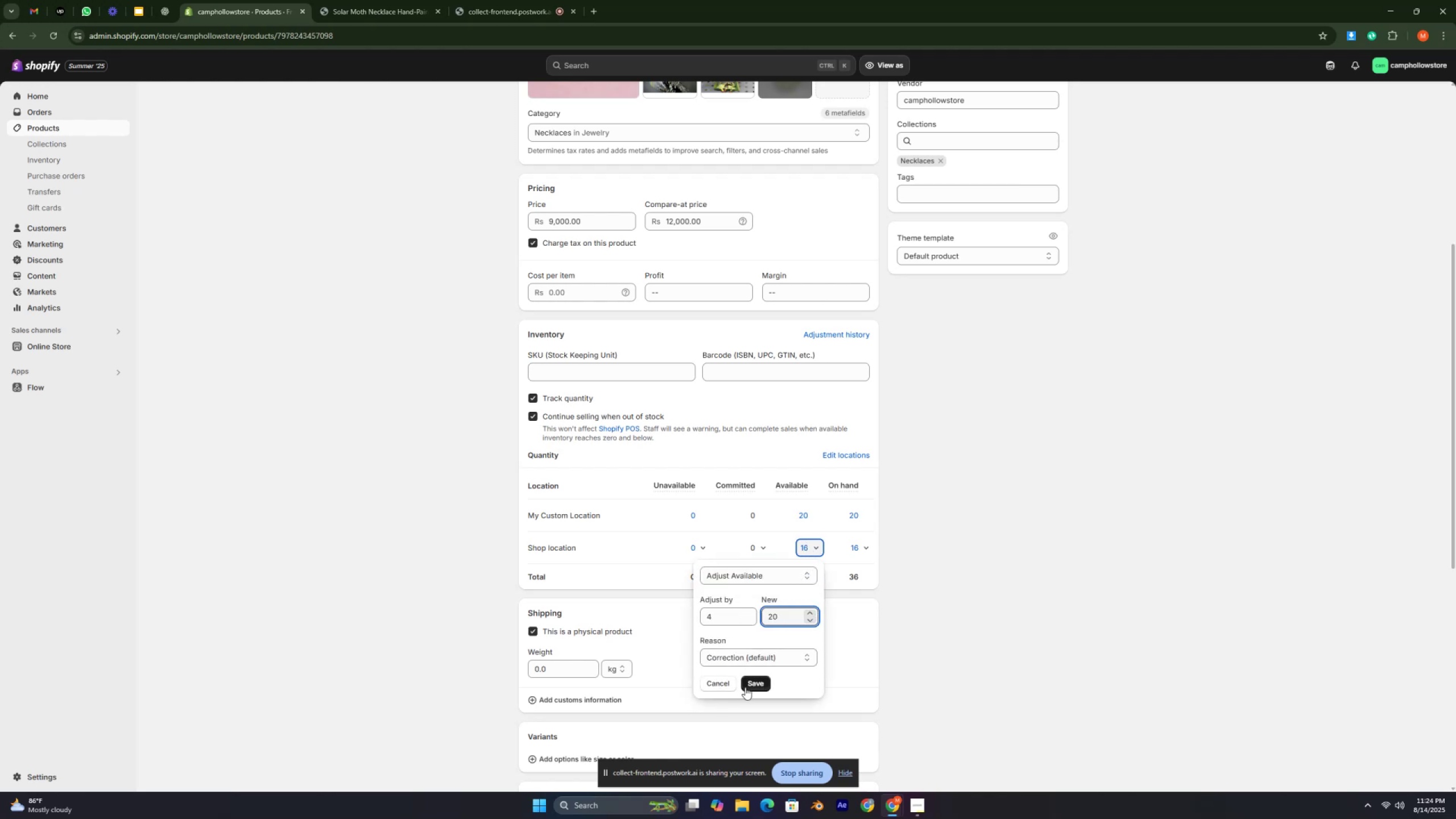 
left_click([745, 687])
 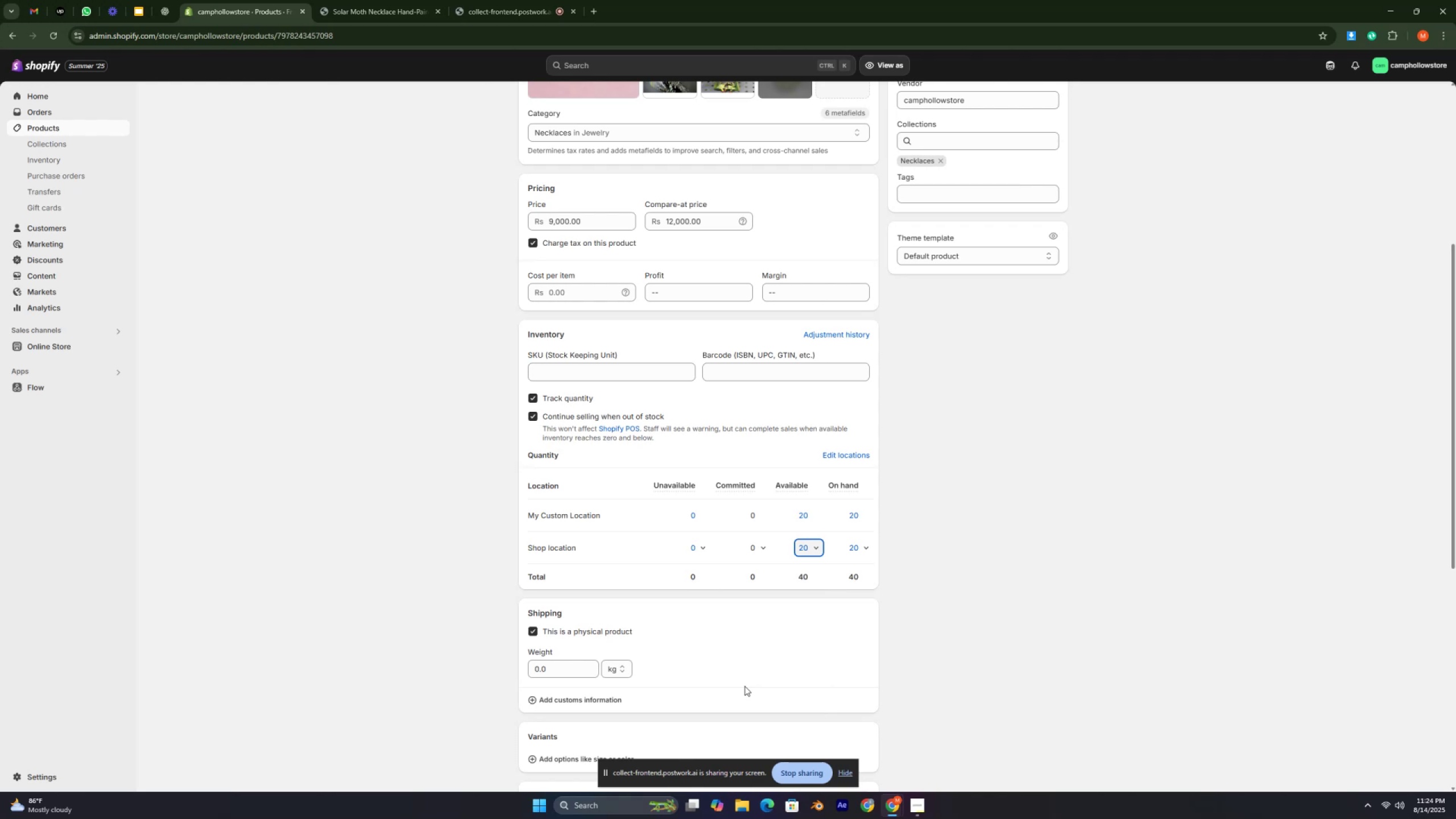 
wait(28.2)
 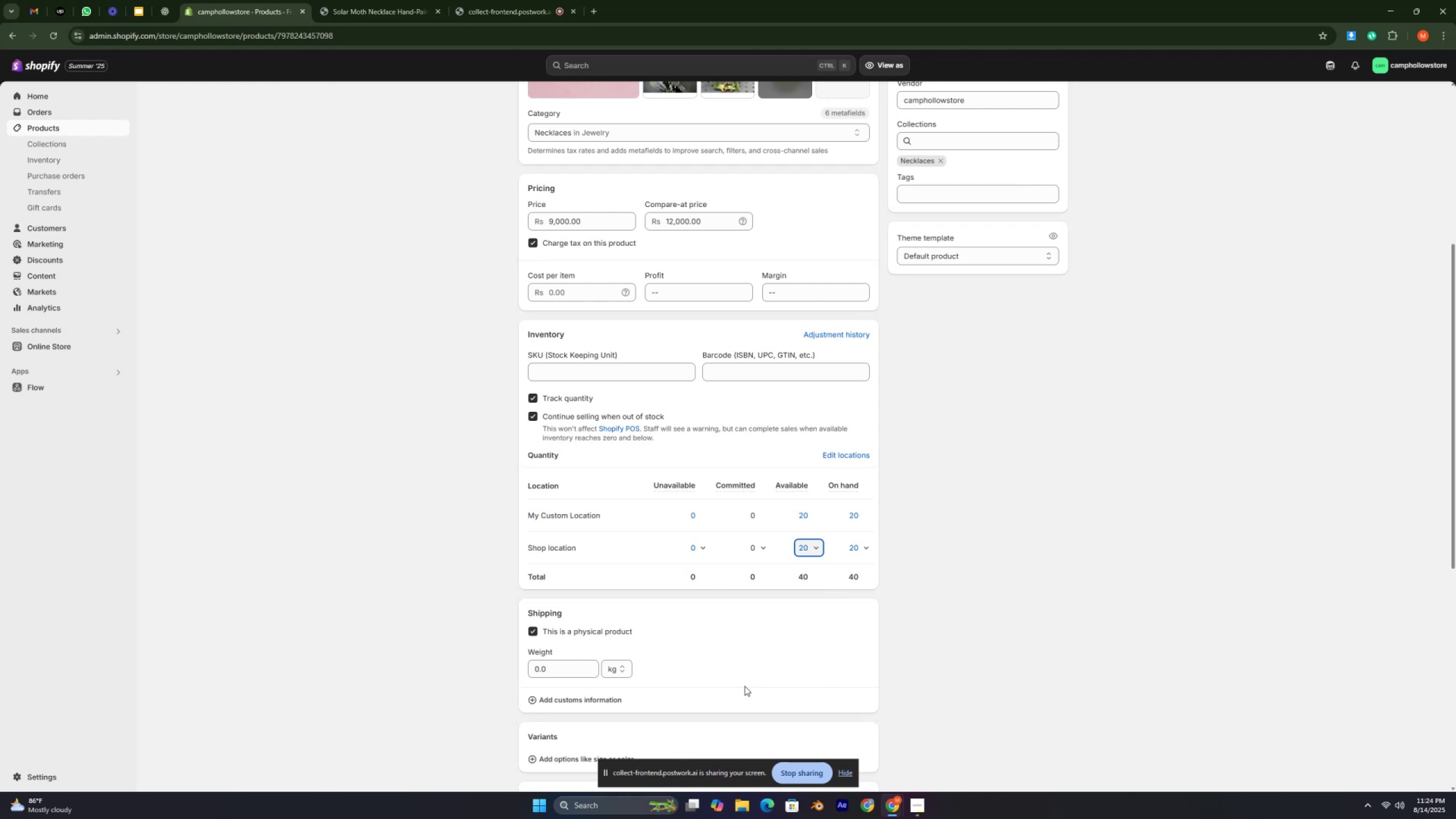 
left_click([76, 127])
 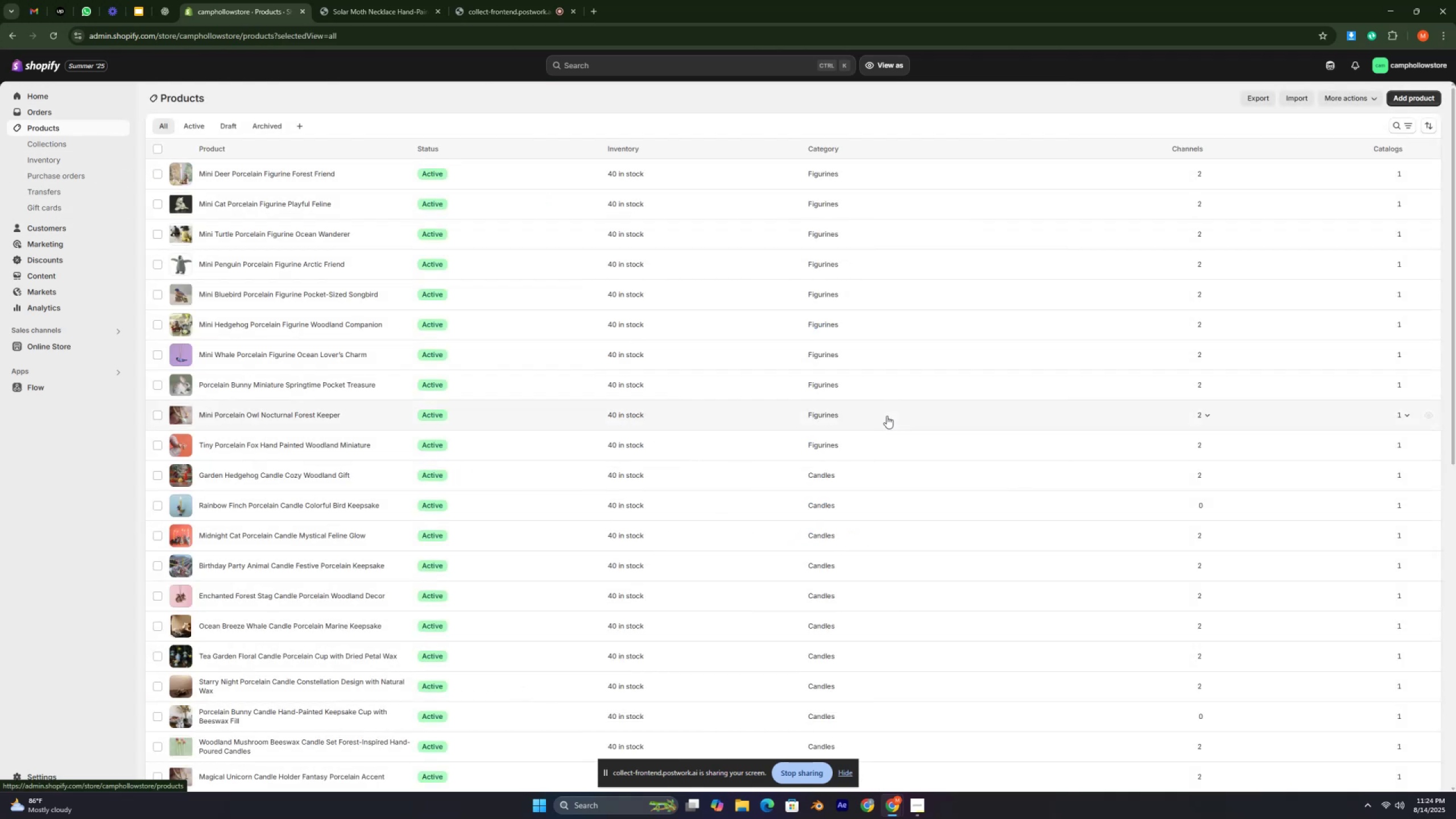 
scroll: coordinate [684, 516], scroll_direction: down, amount: 8.0
 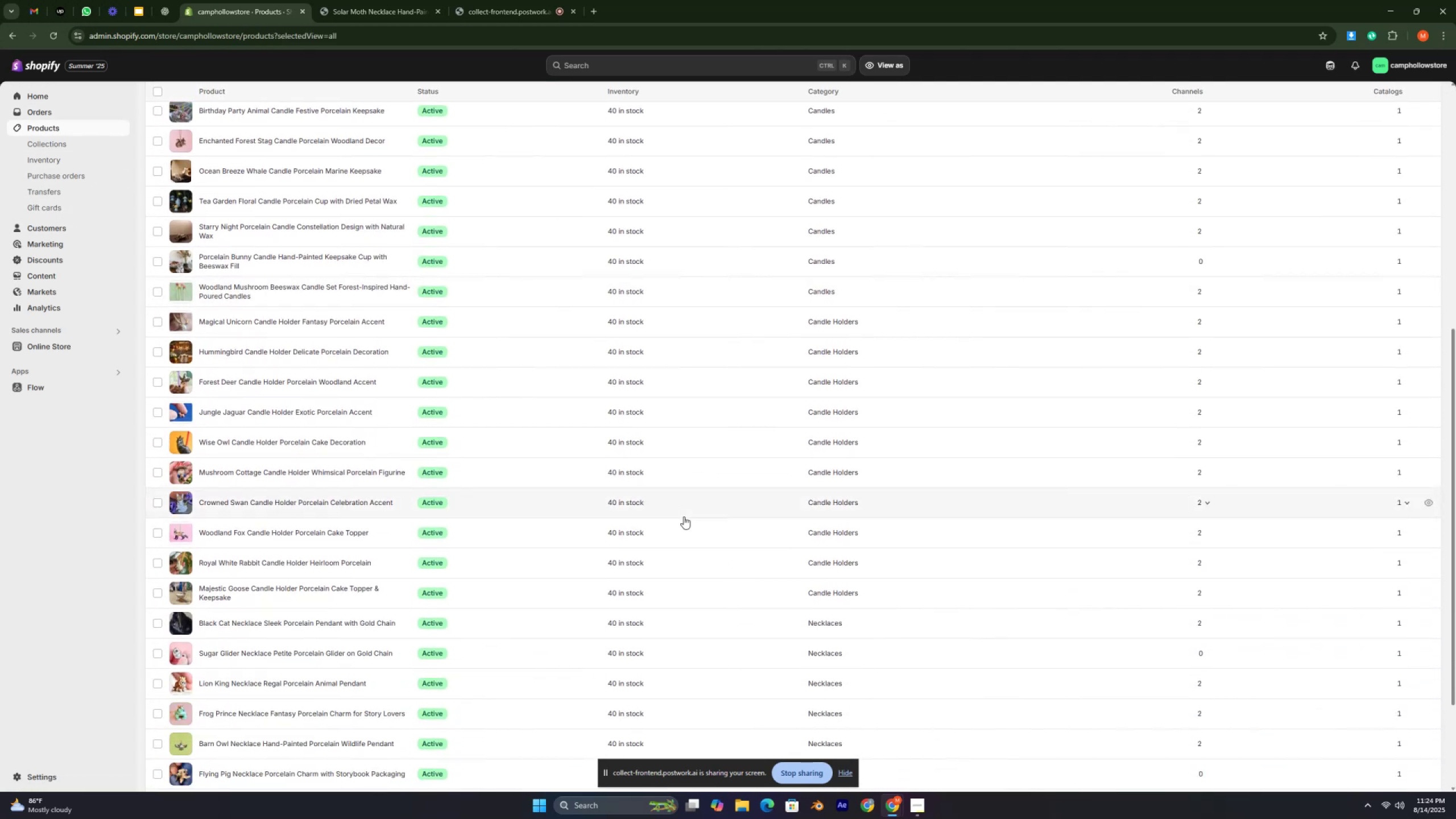 
scroll: coordinate [684, 516], scroll_direction: up, amount: 3.0
 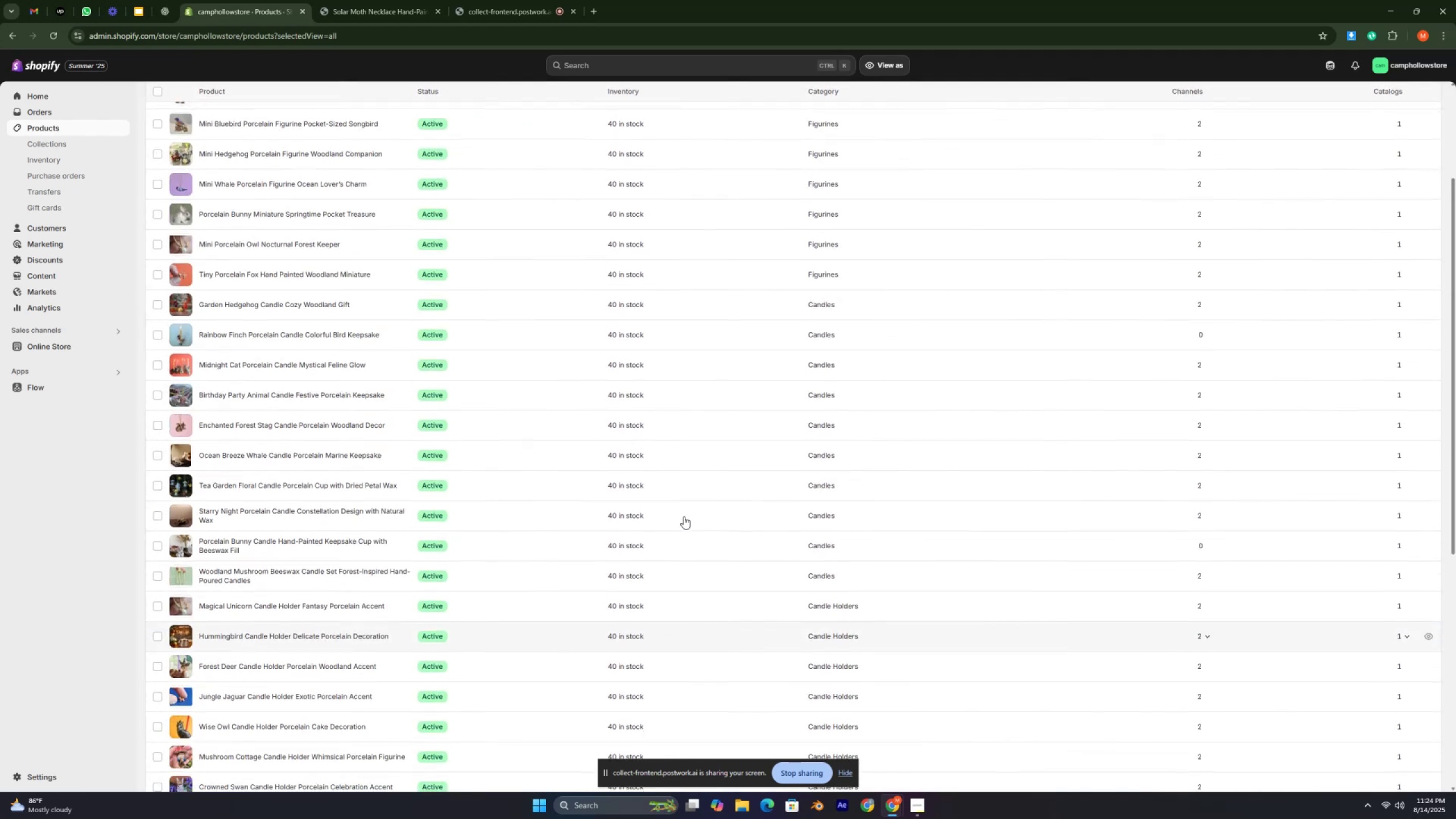 
key(Control+ControlLeft)
 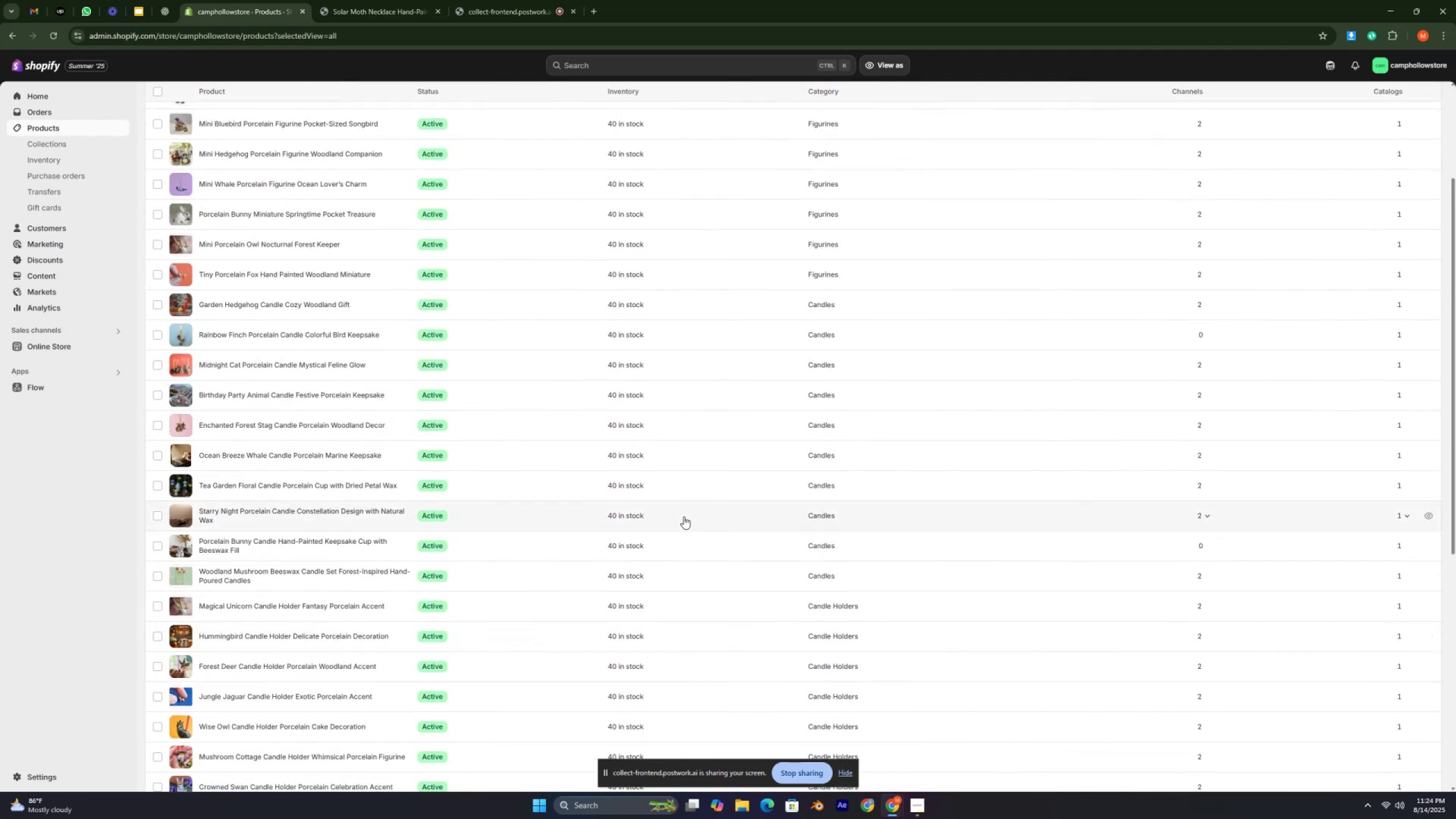 
key(Control+ControlLeft)
 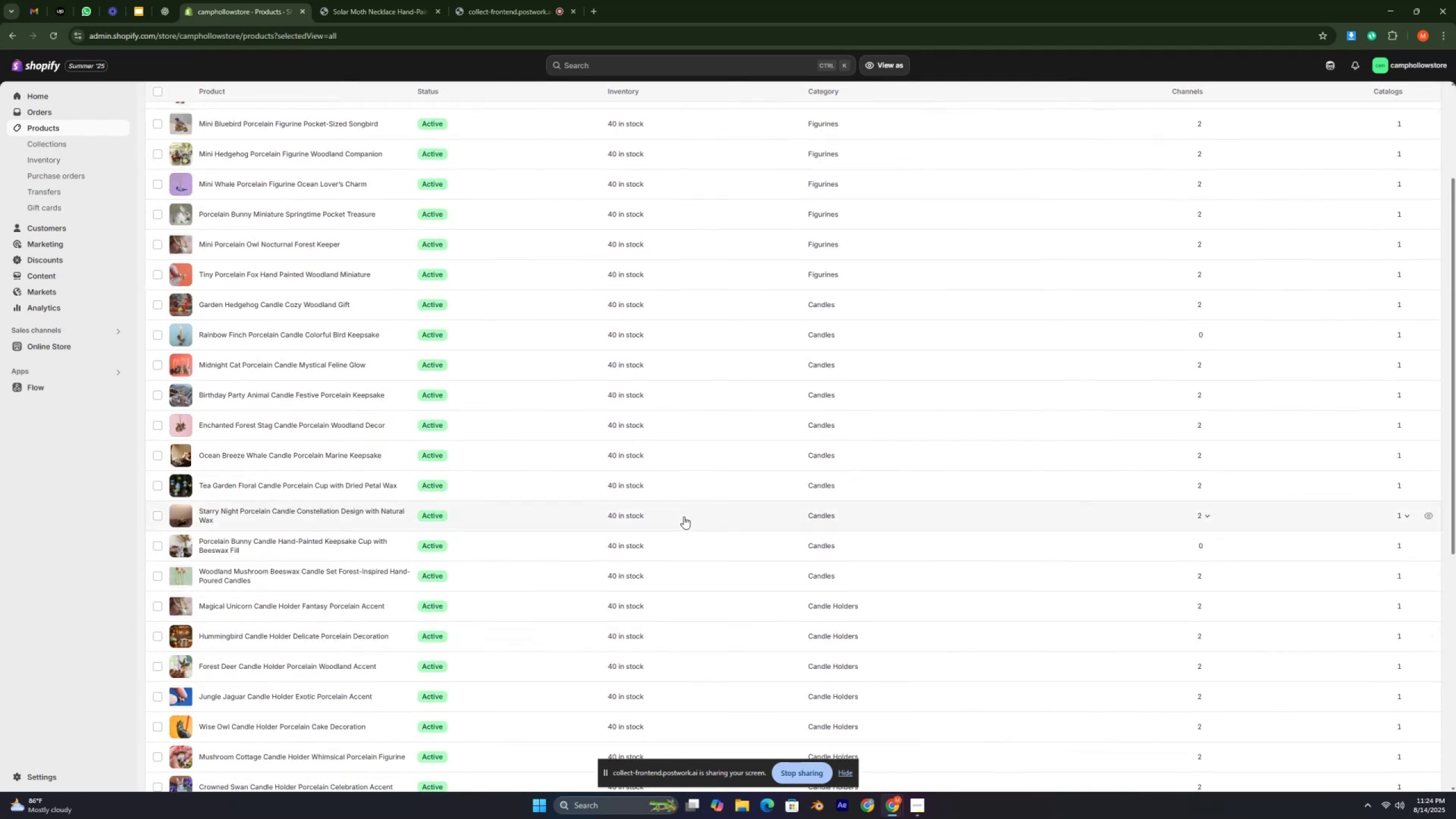 
key(Control+ControlLeft)
 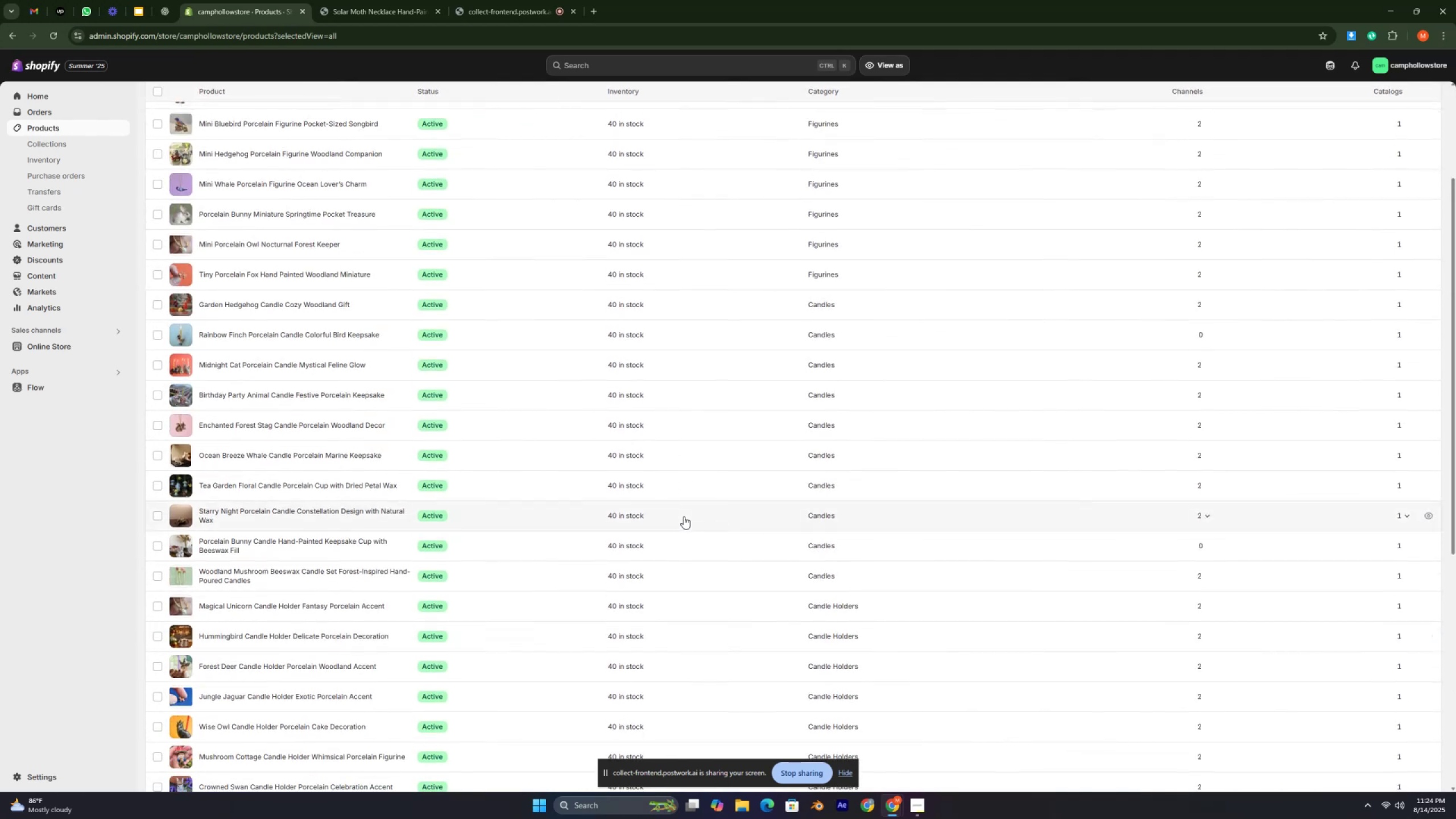 
key(Control+ControlLeft)
 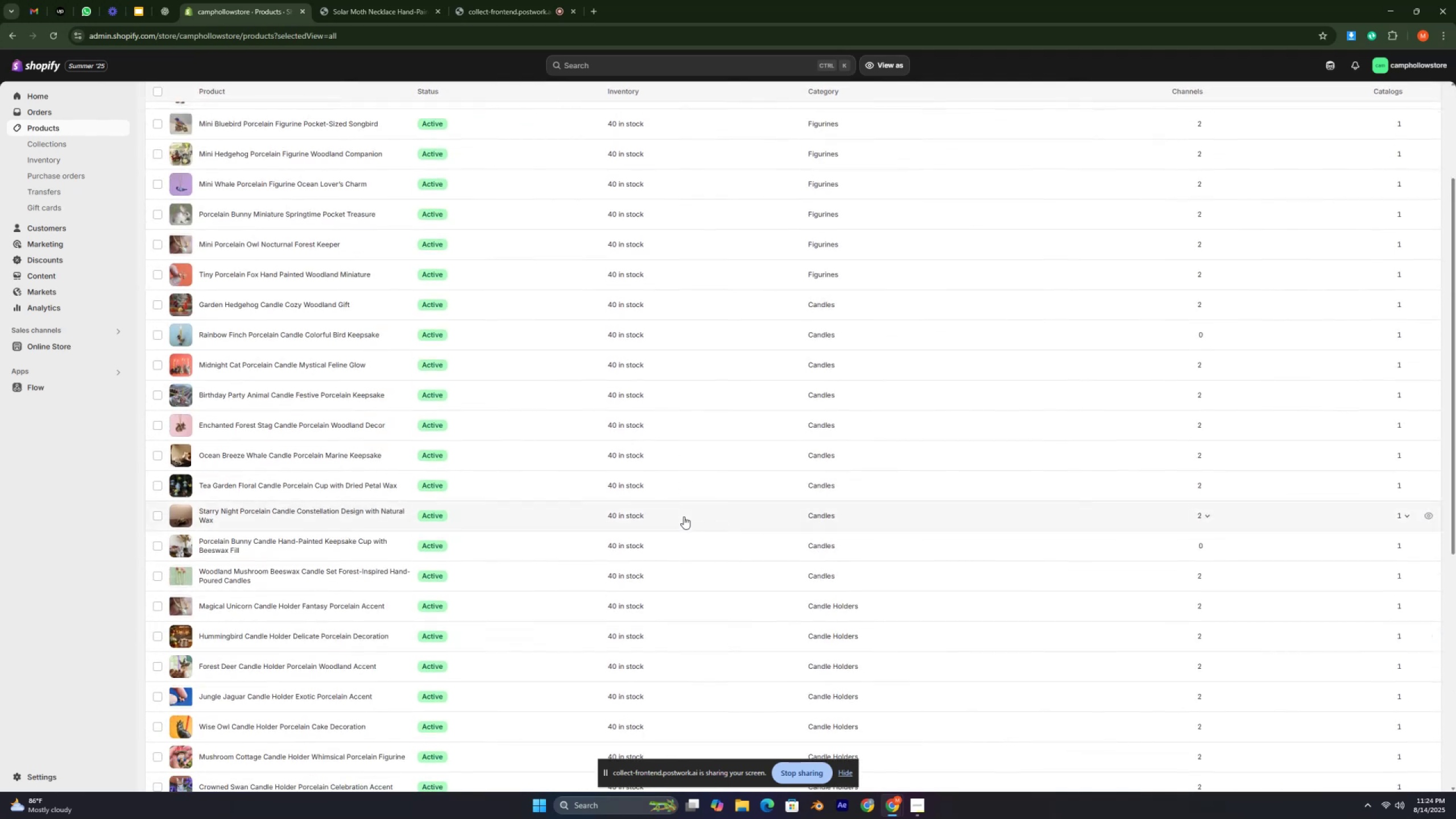 
key(Control+ControlLeft)
 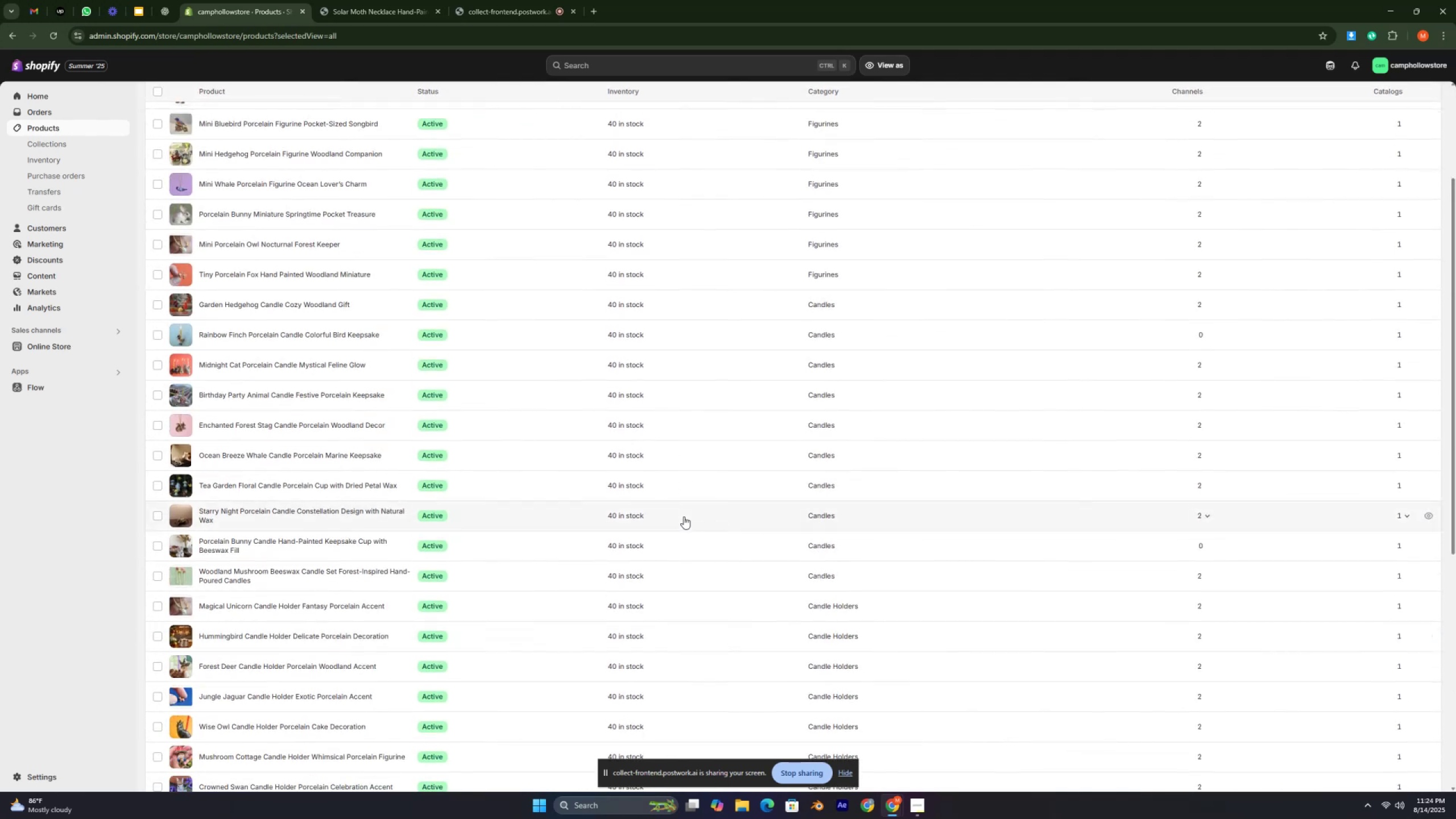 
scroll: coordinate [684, 523], scroll_direction: down, amount: 13.0
 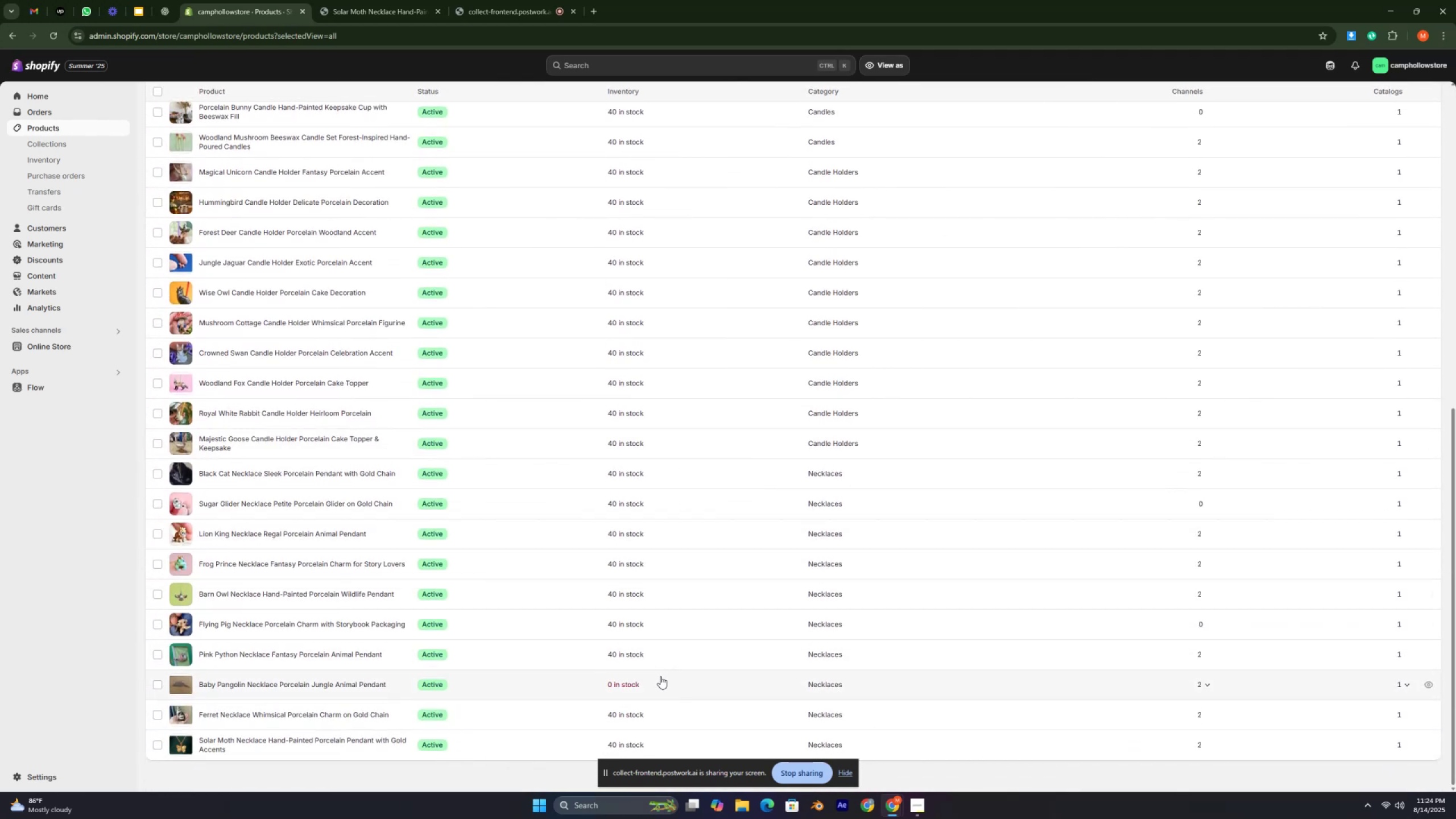 
left_click([646, 684])
 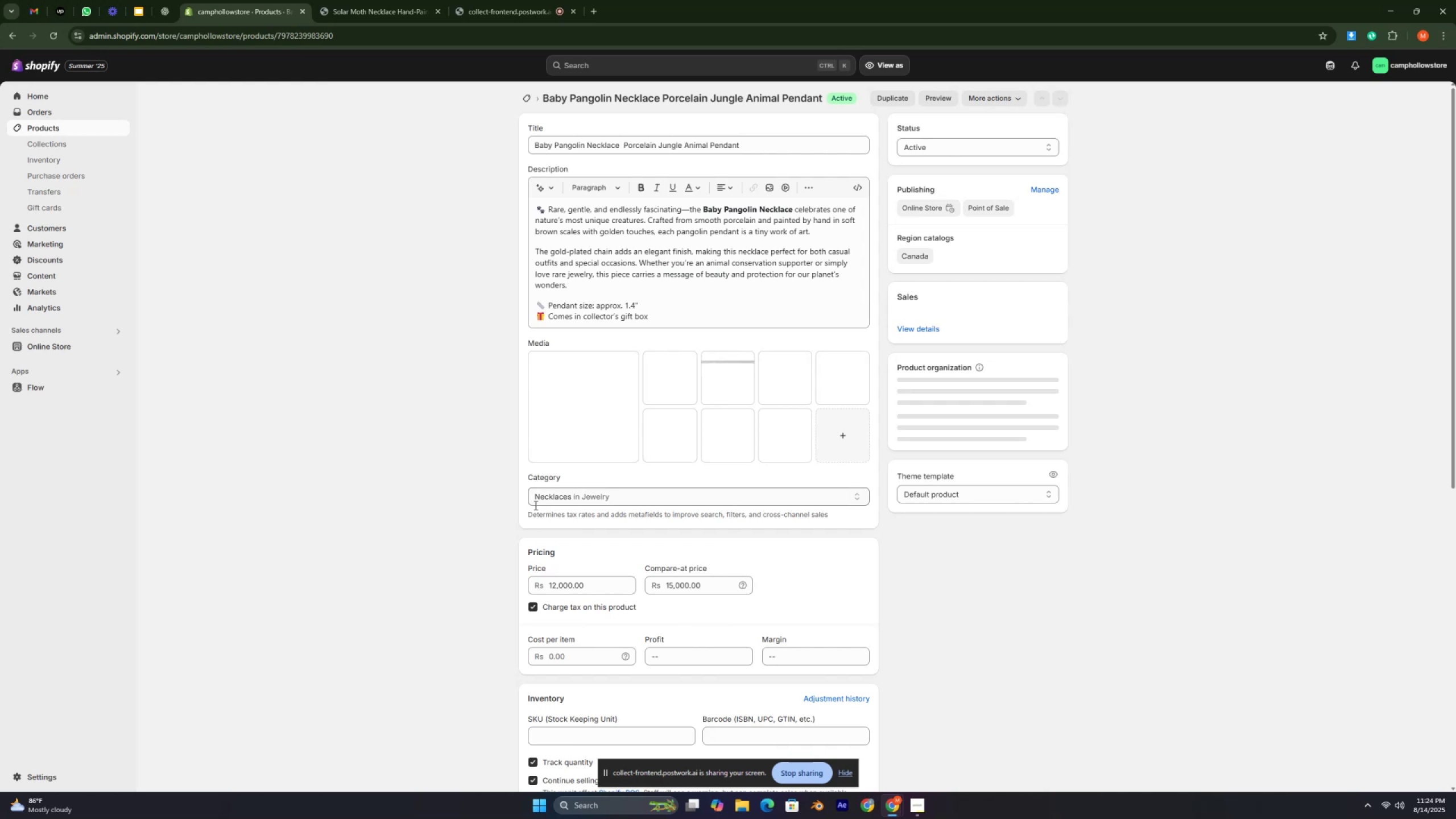 
scroll: coordinate [679, 415], scroll_direction: down, amount: 4.0
 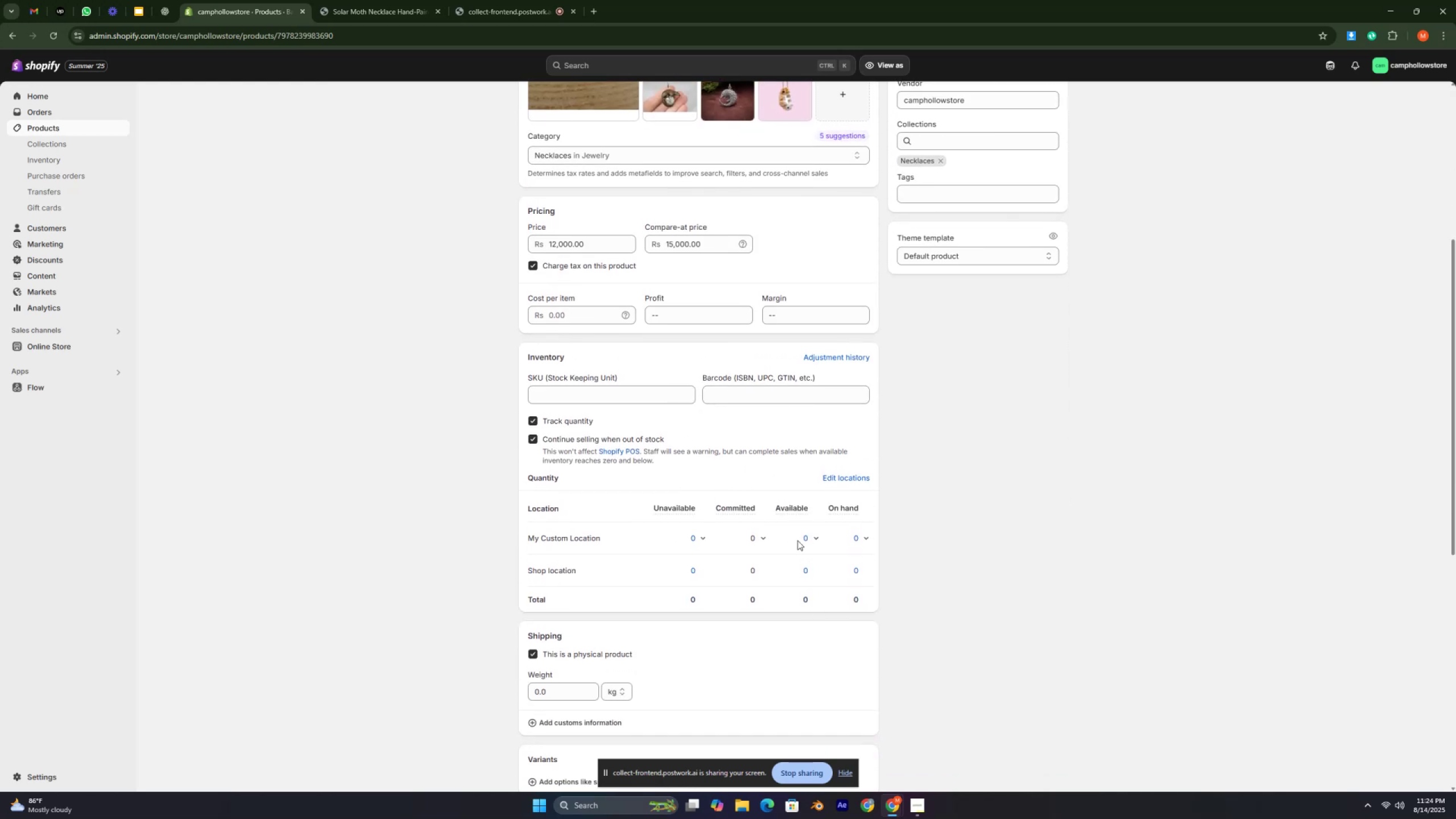 
left_click([809, 539])
 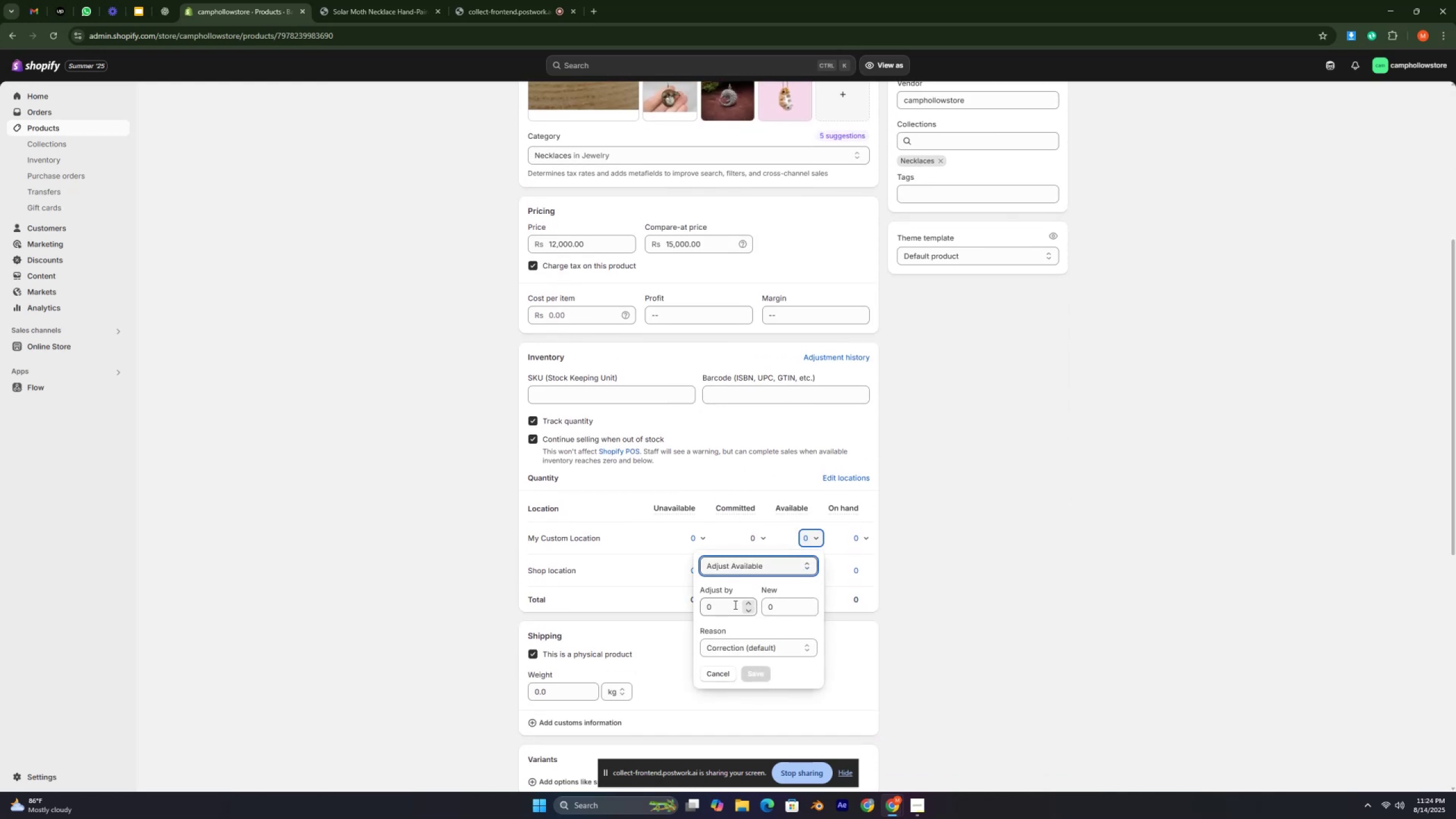 
left_click([734, 605])
 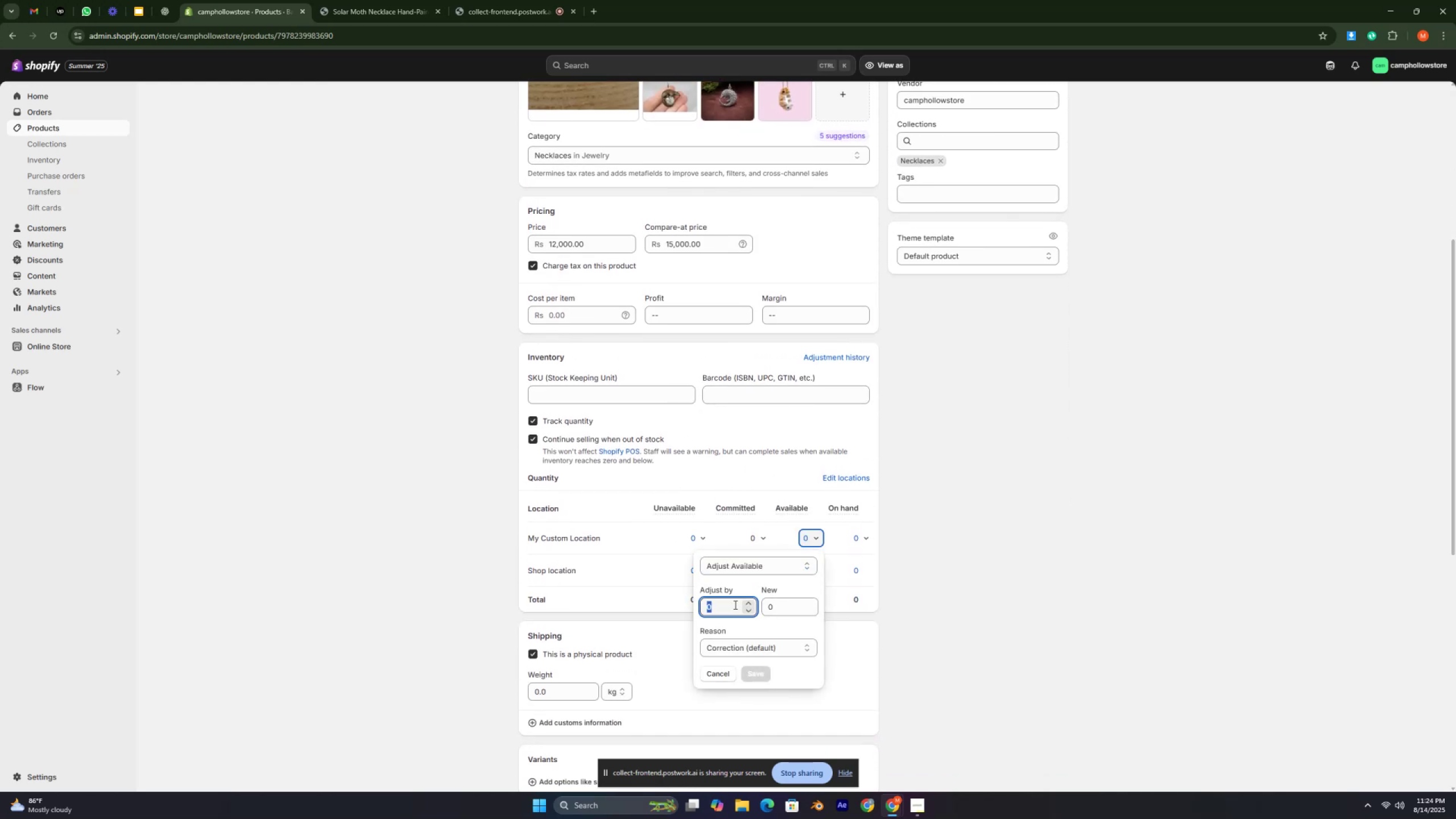 
type(20)
 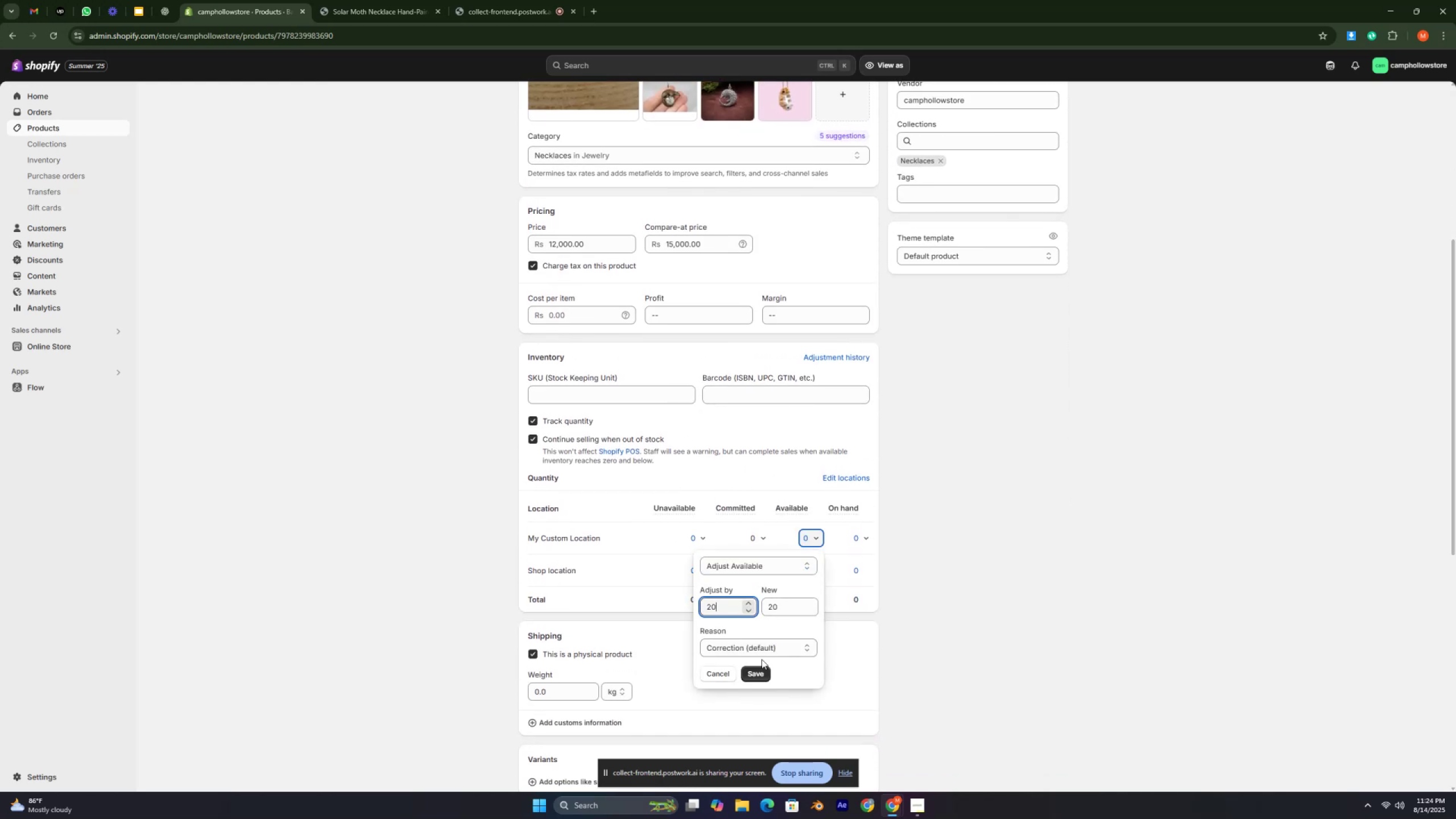 
left_click([758, 672])
 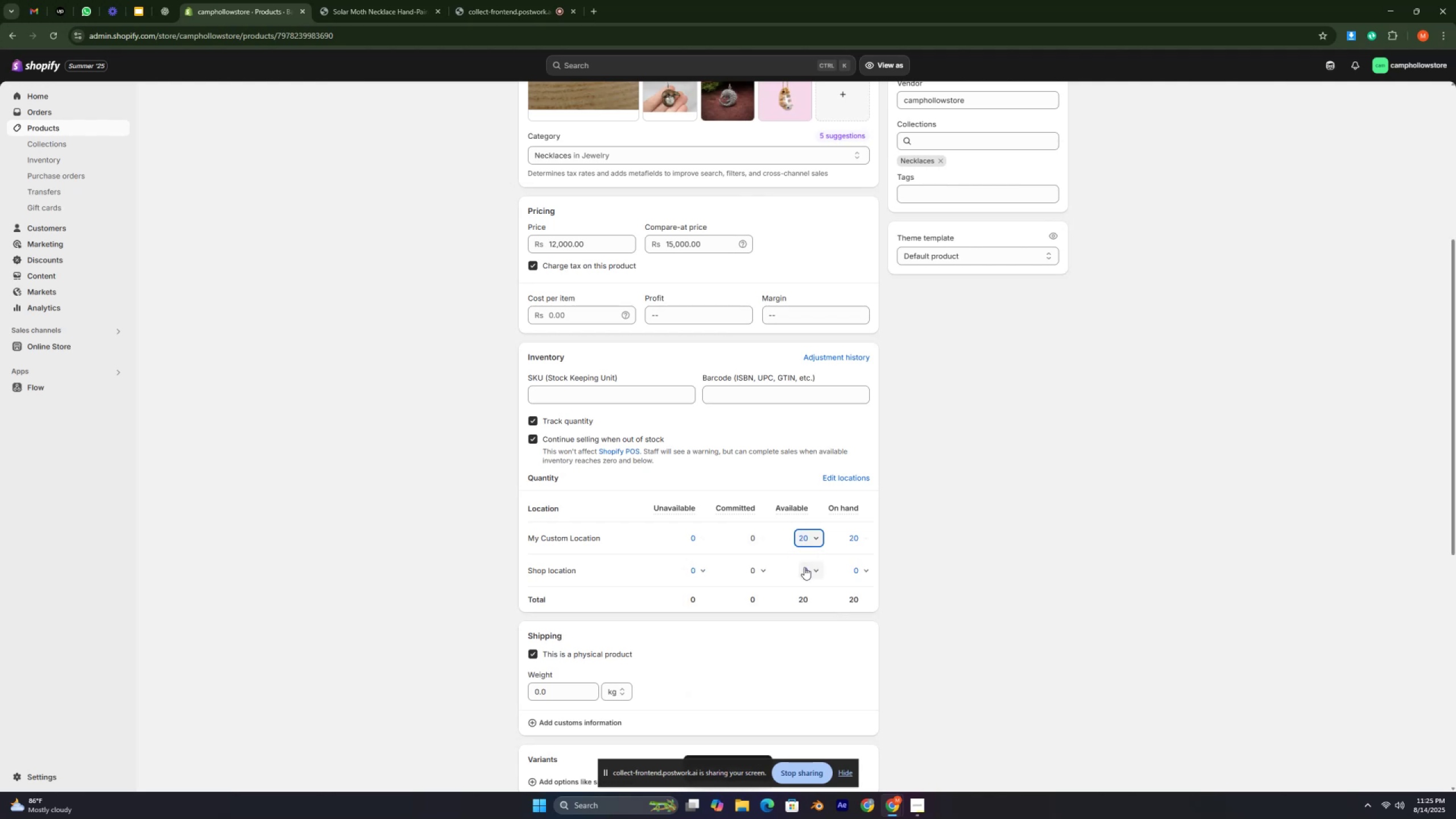 
left_click([805, 568])
 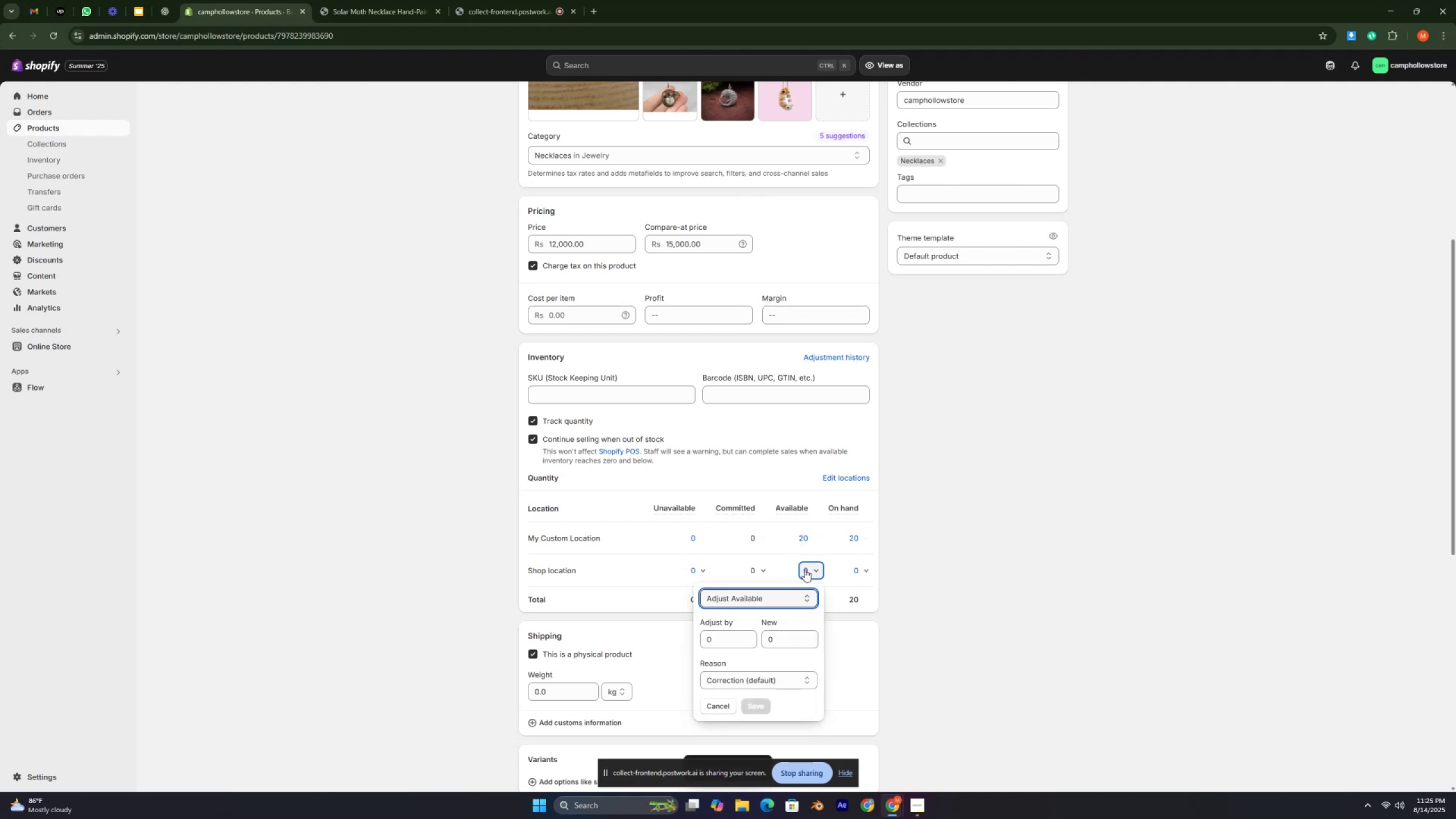 
type(20)
 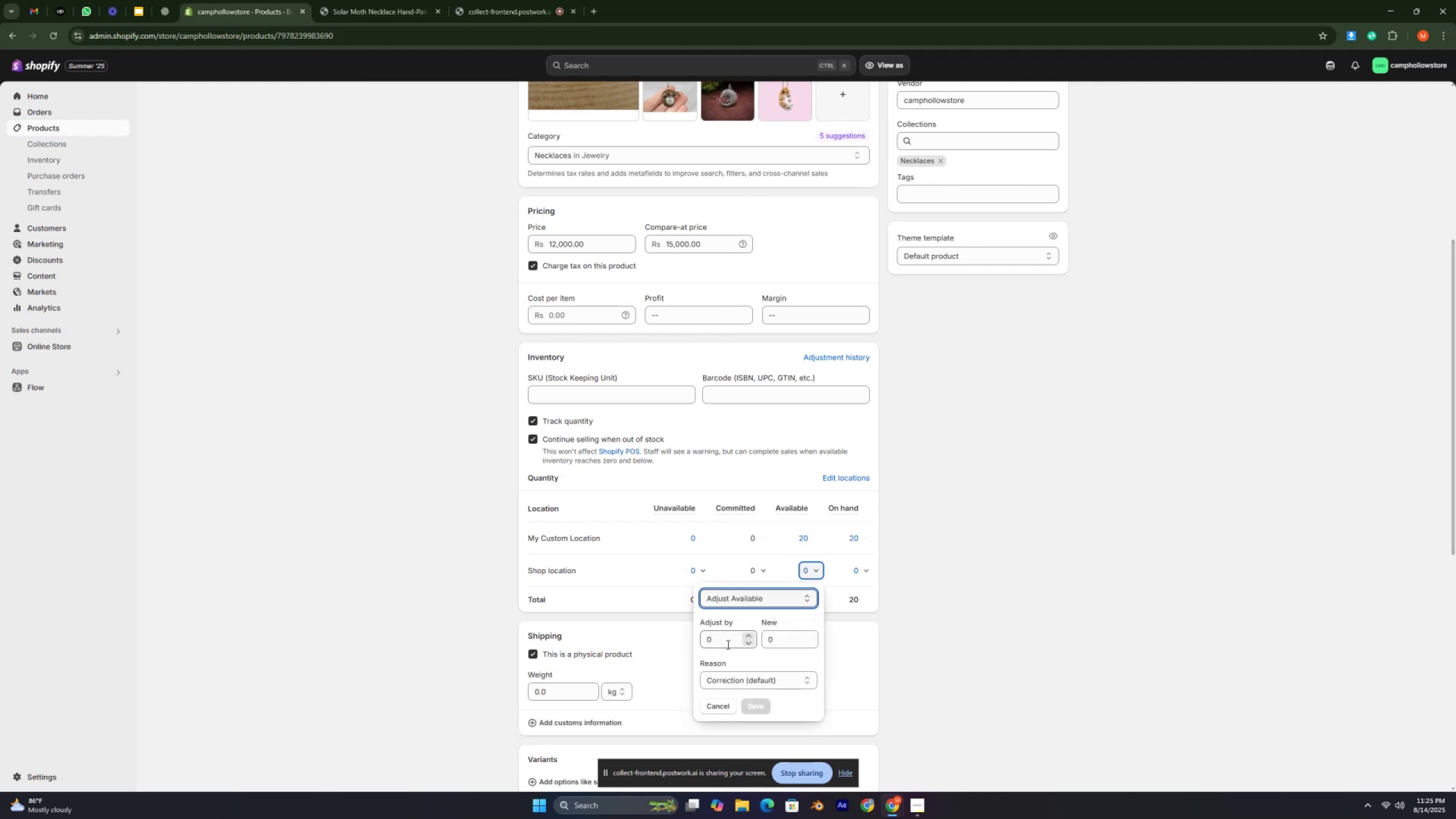 
left_click([738, 636])
 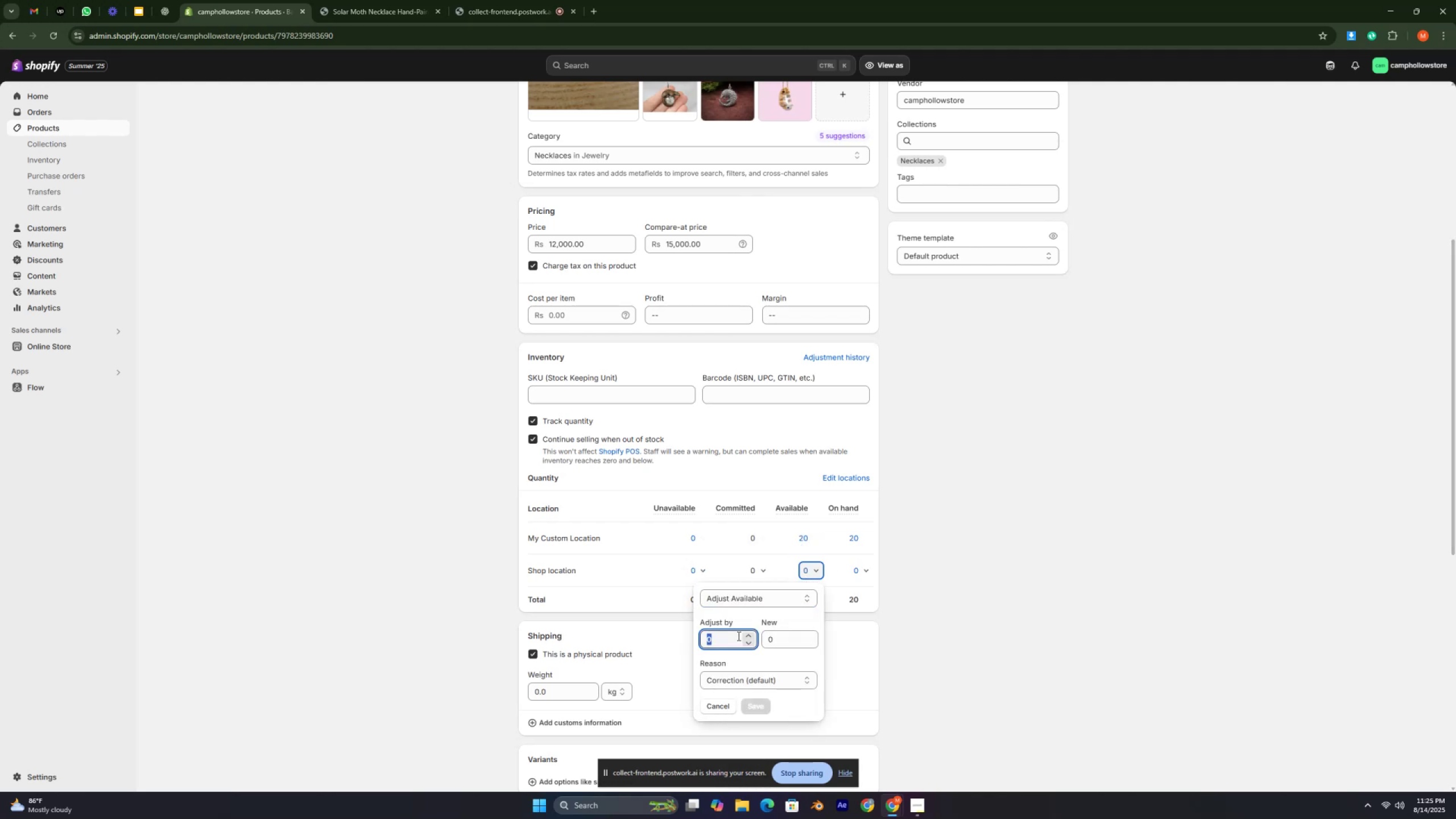 
type(29)
key(Backspace)
type(0)
 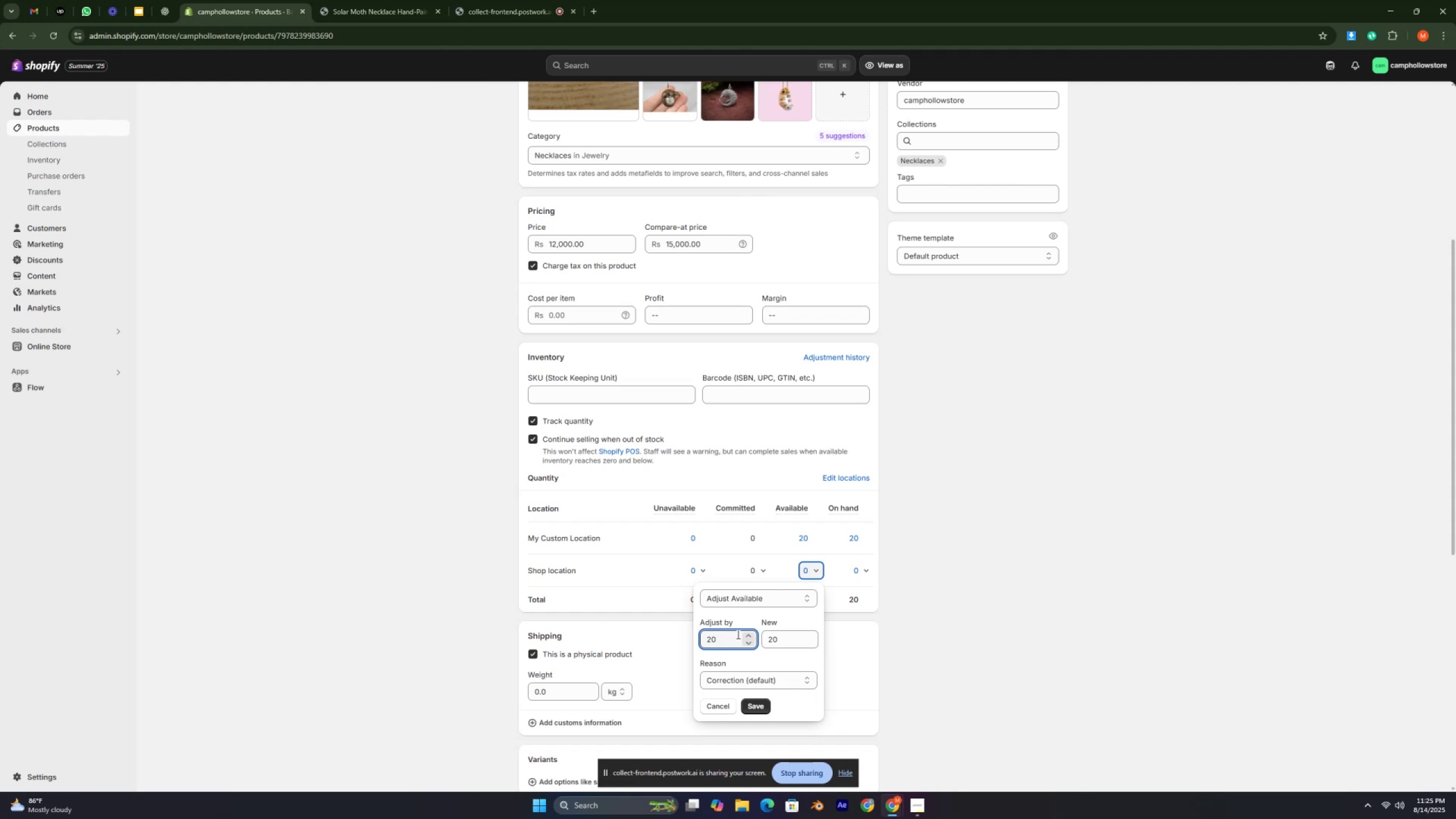 
scroll: coordinate [735, 655], scroll_direction: down, amount: 1.0
 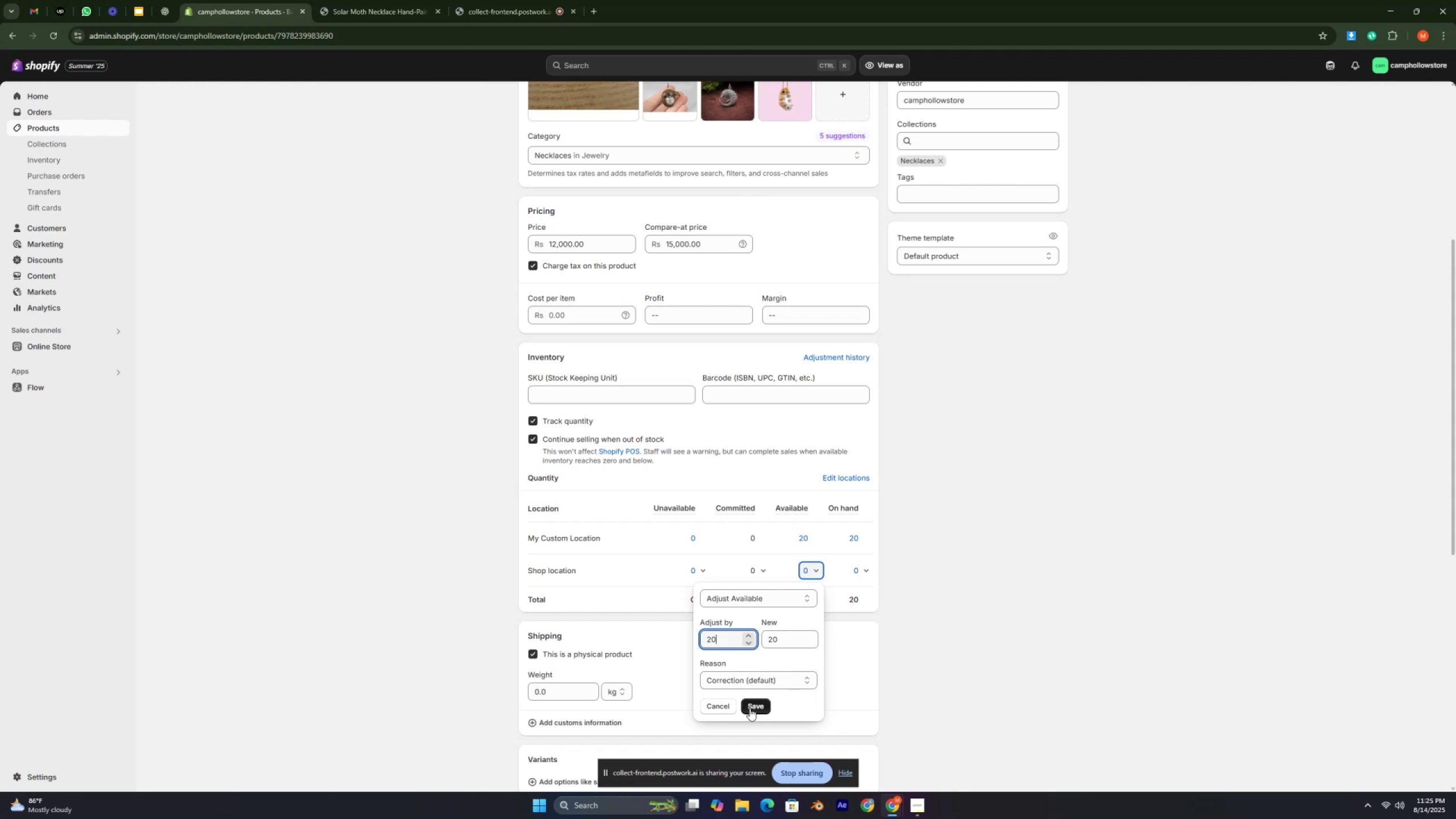 
left_click([751, 707])
 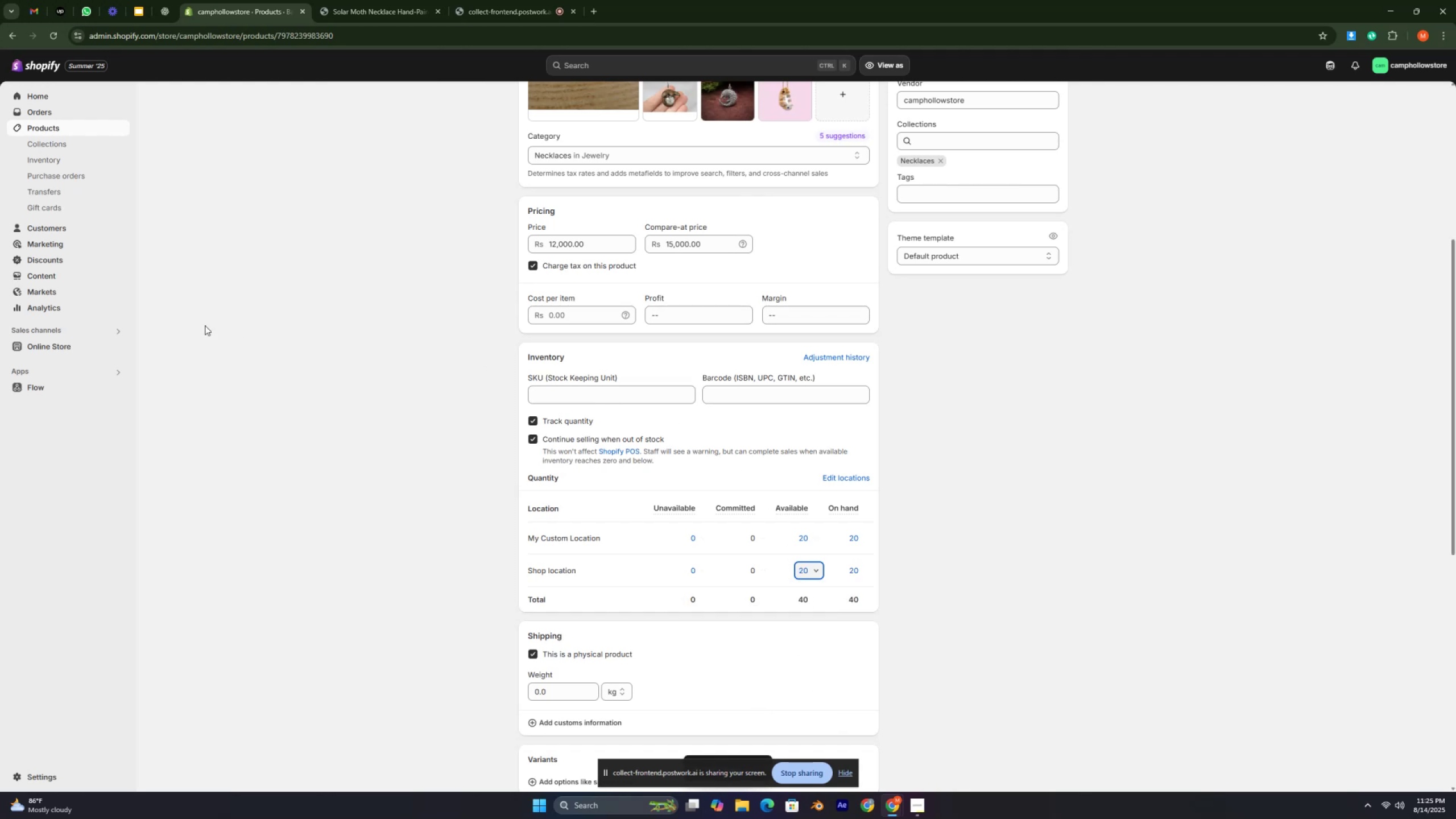 
scroll: coordinate [628, 291], scroll_direction: up, amount: 5.0
 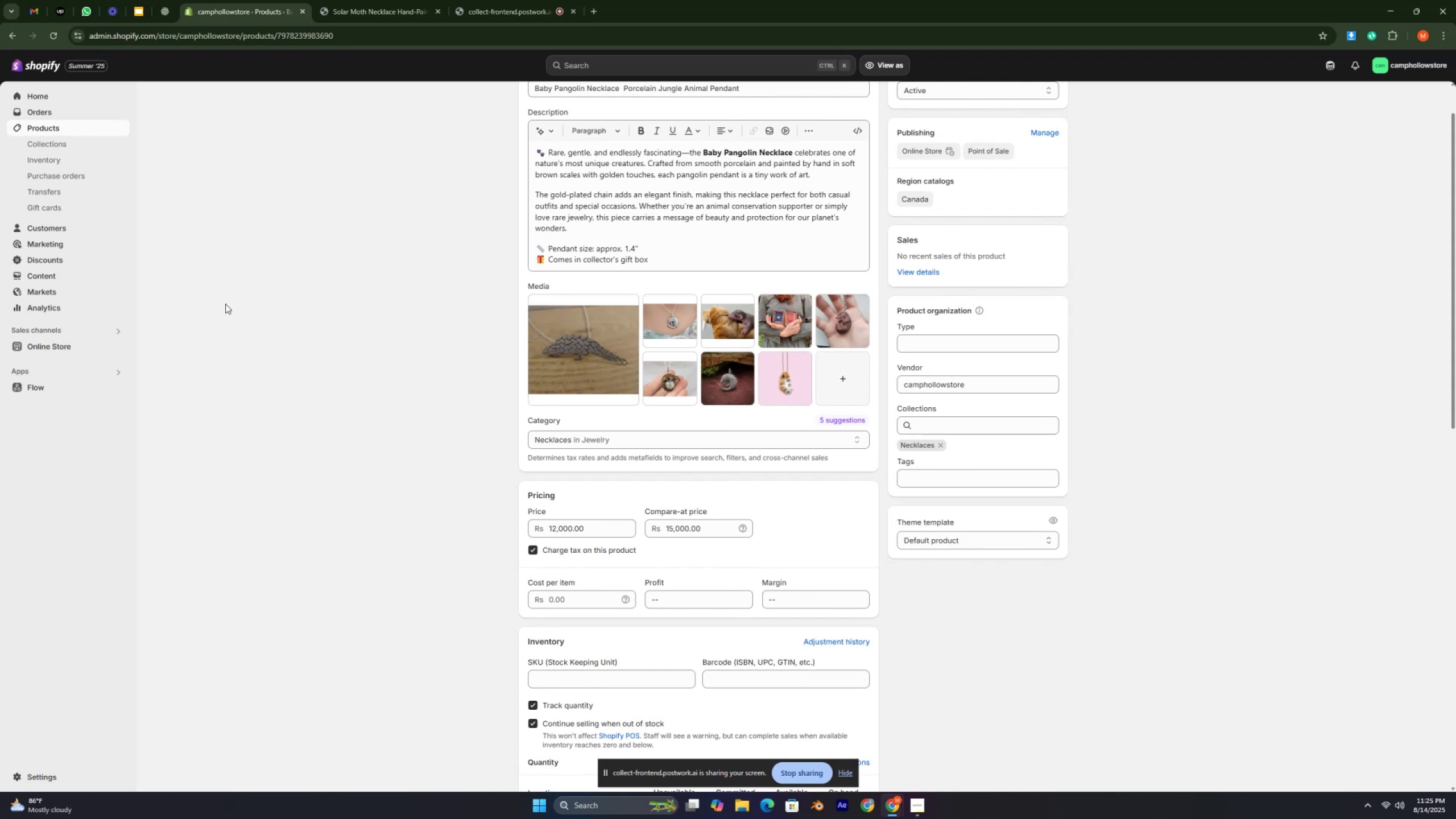 
wait(6.05)
 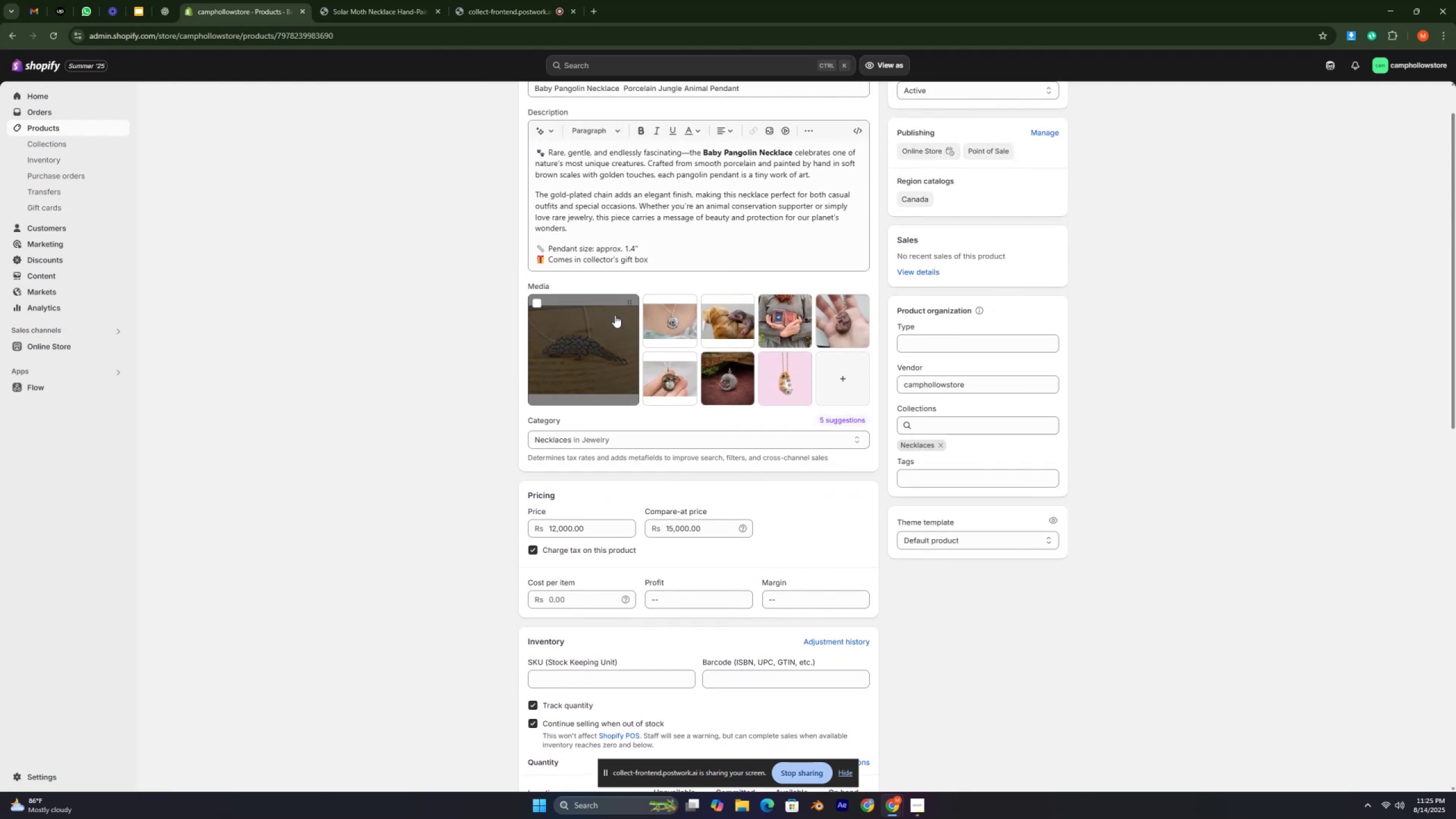 
left_click_drag(start_coordinate=[838, 324], to_coordinate=[592, 351])
 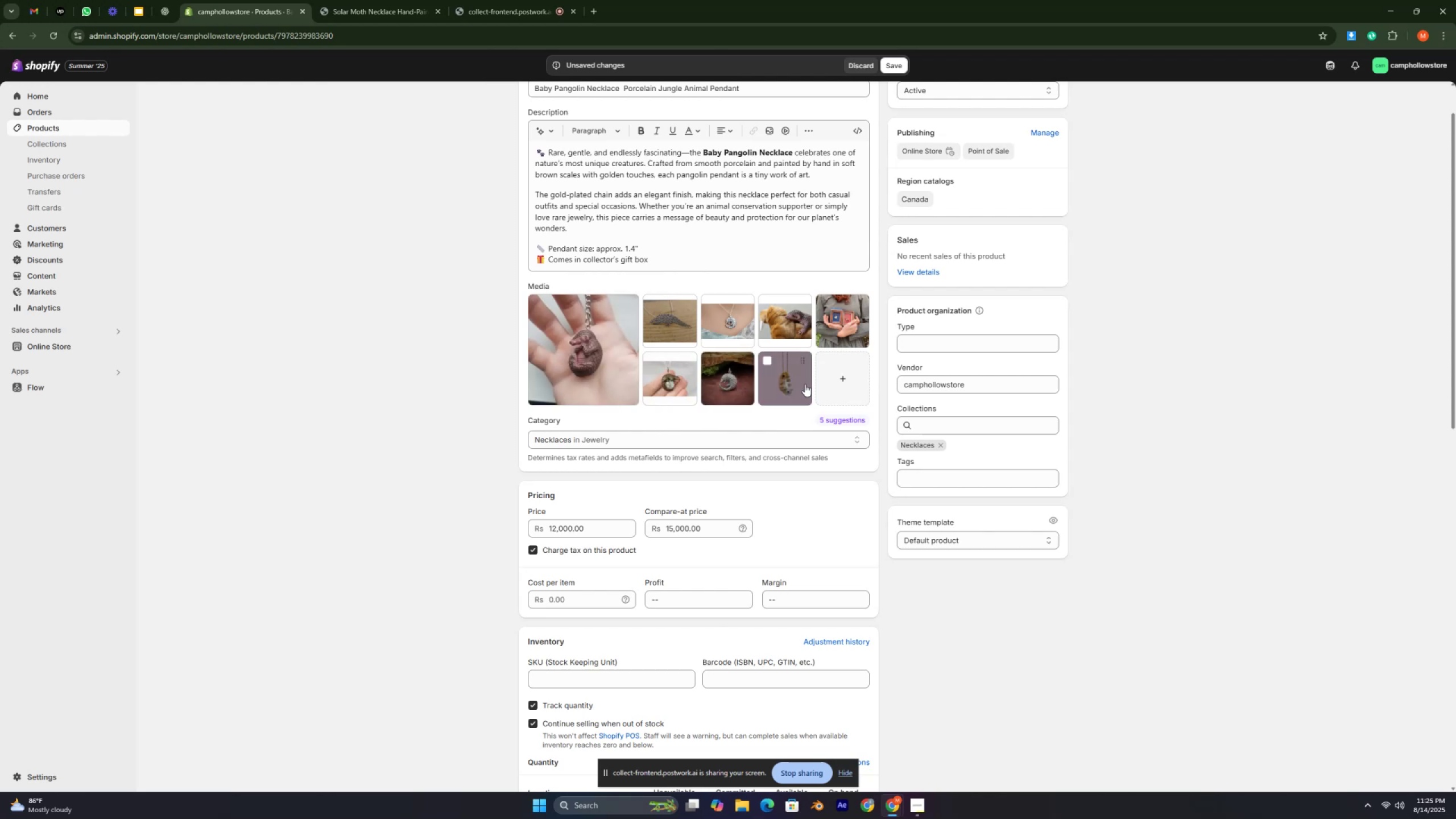 
wait(12.82)
 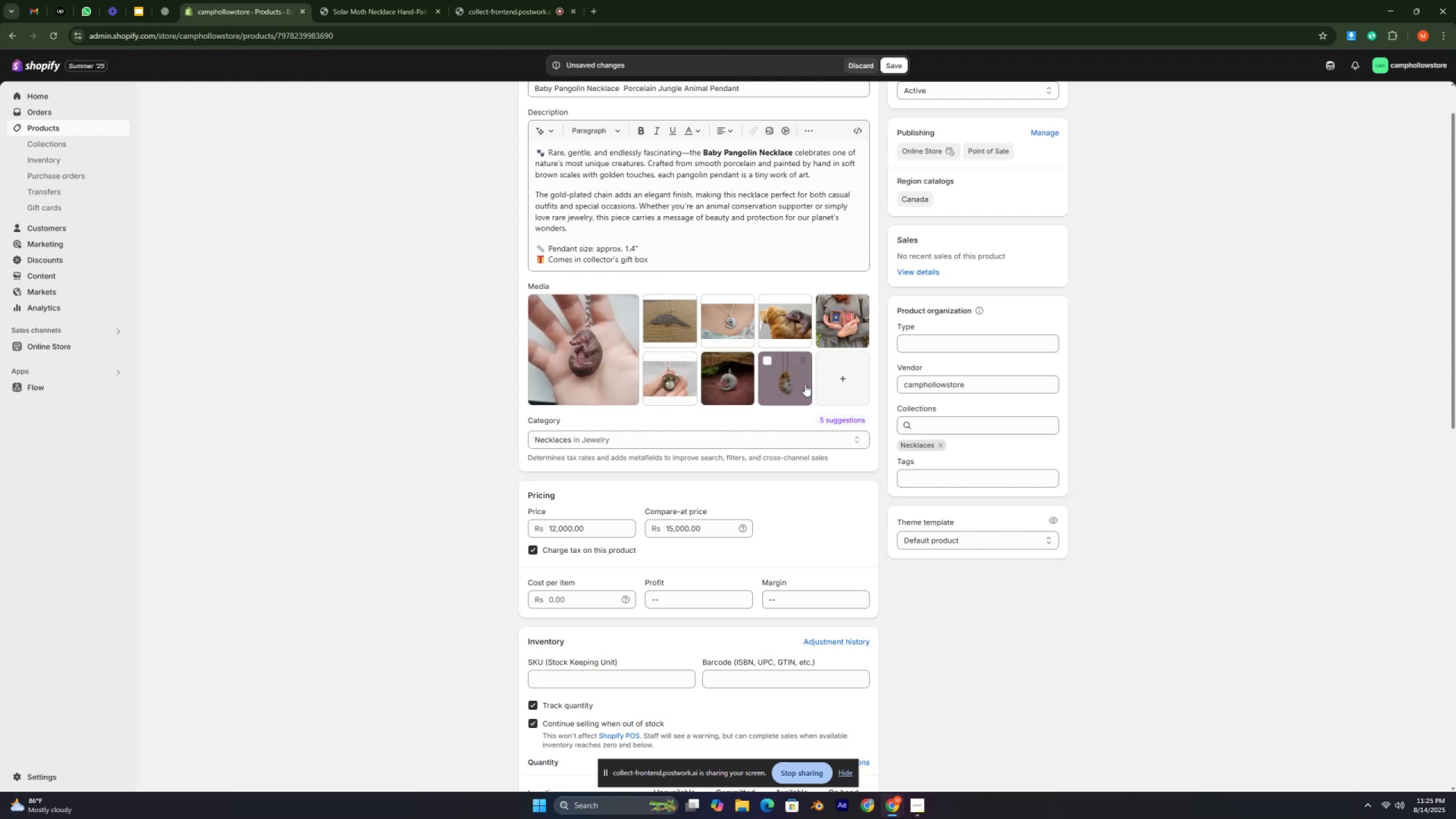 
left_click([893, 69])
 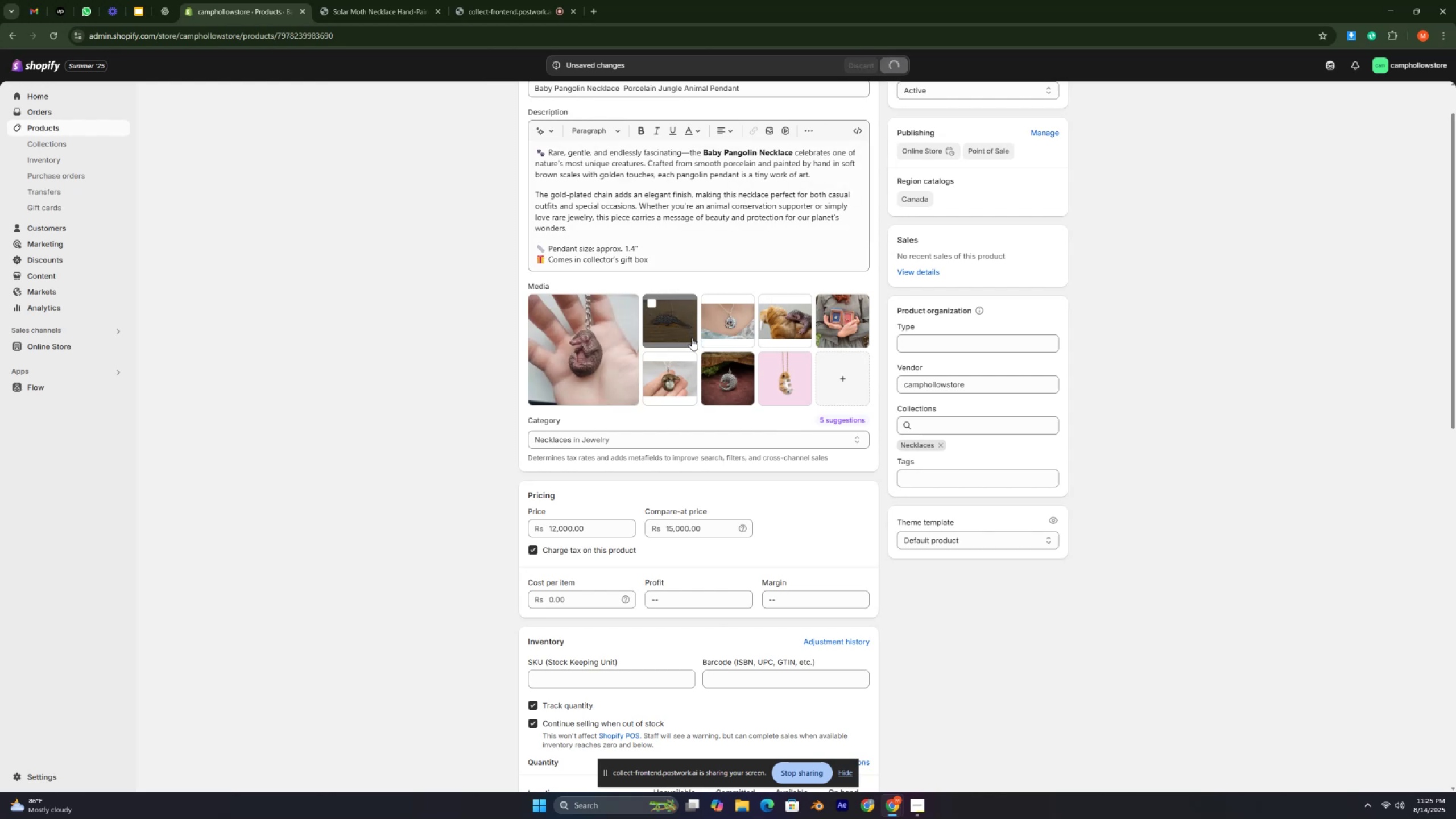 
left_click_drag(start_coordinate=[675, 321], to_coordinate=[608, 340])
 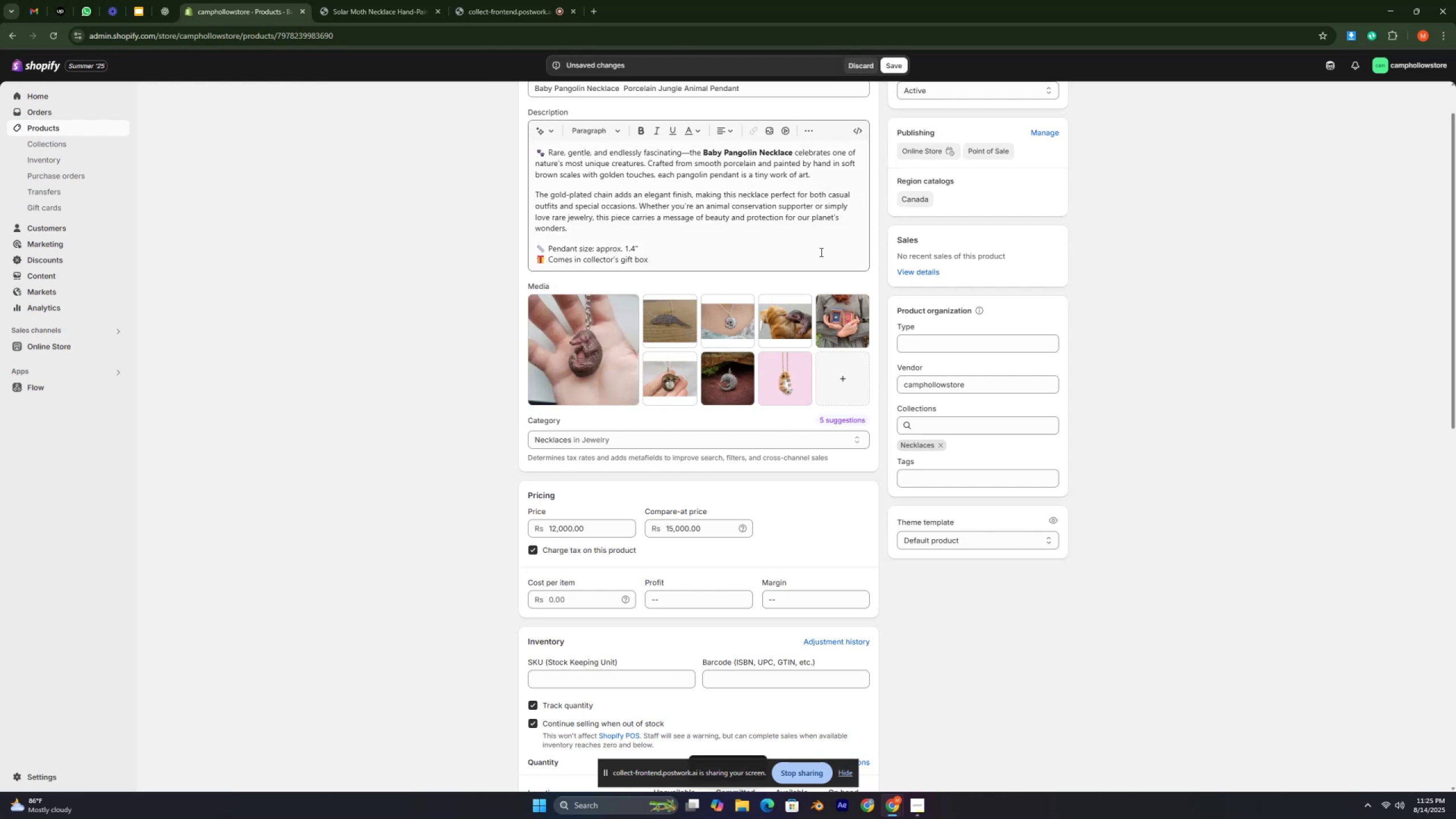 
left_click_drag(start_coordinate=[675, 326], to_coordinate=[578, 355])
 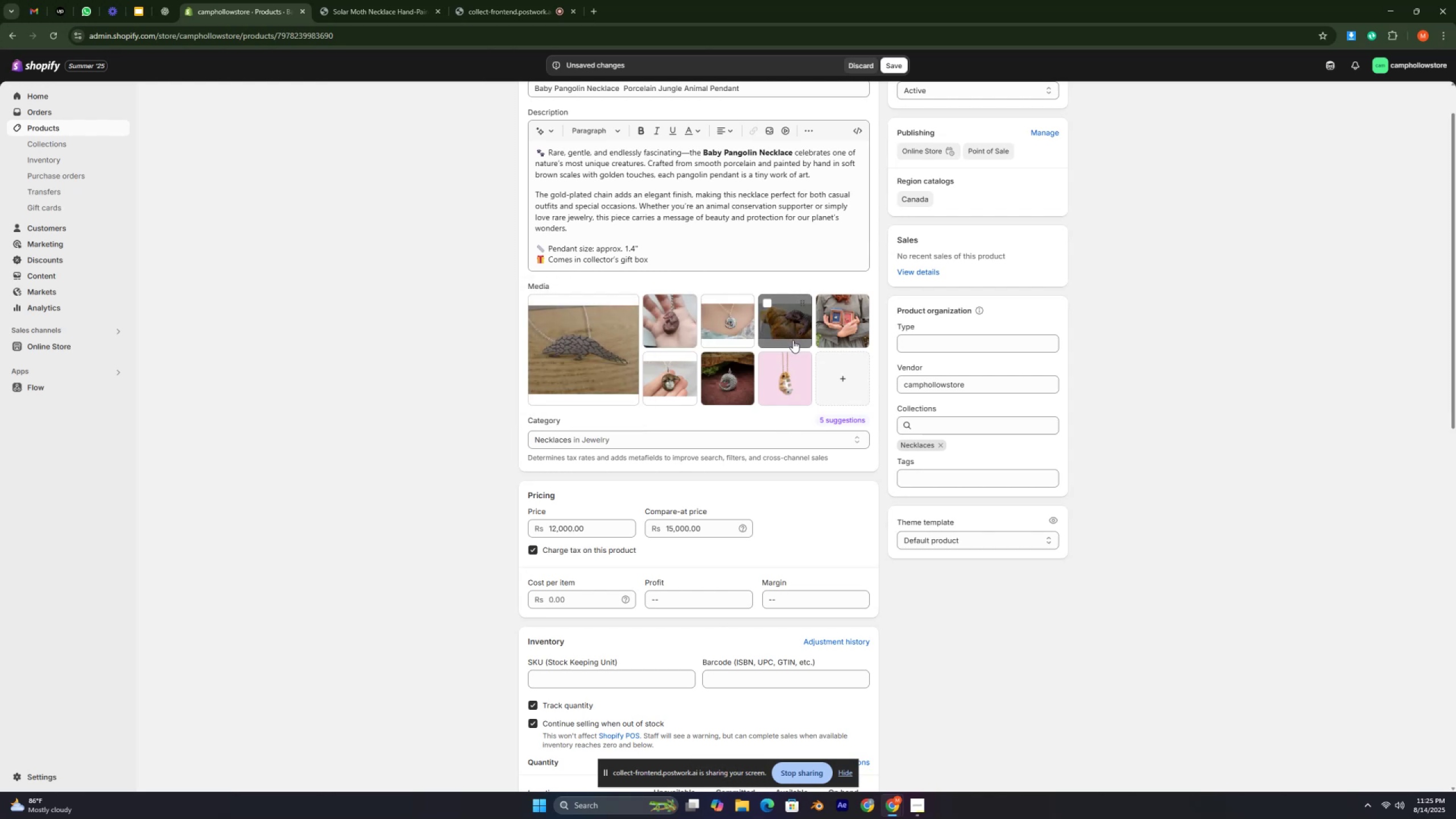 
wait(6.78)
 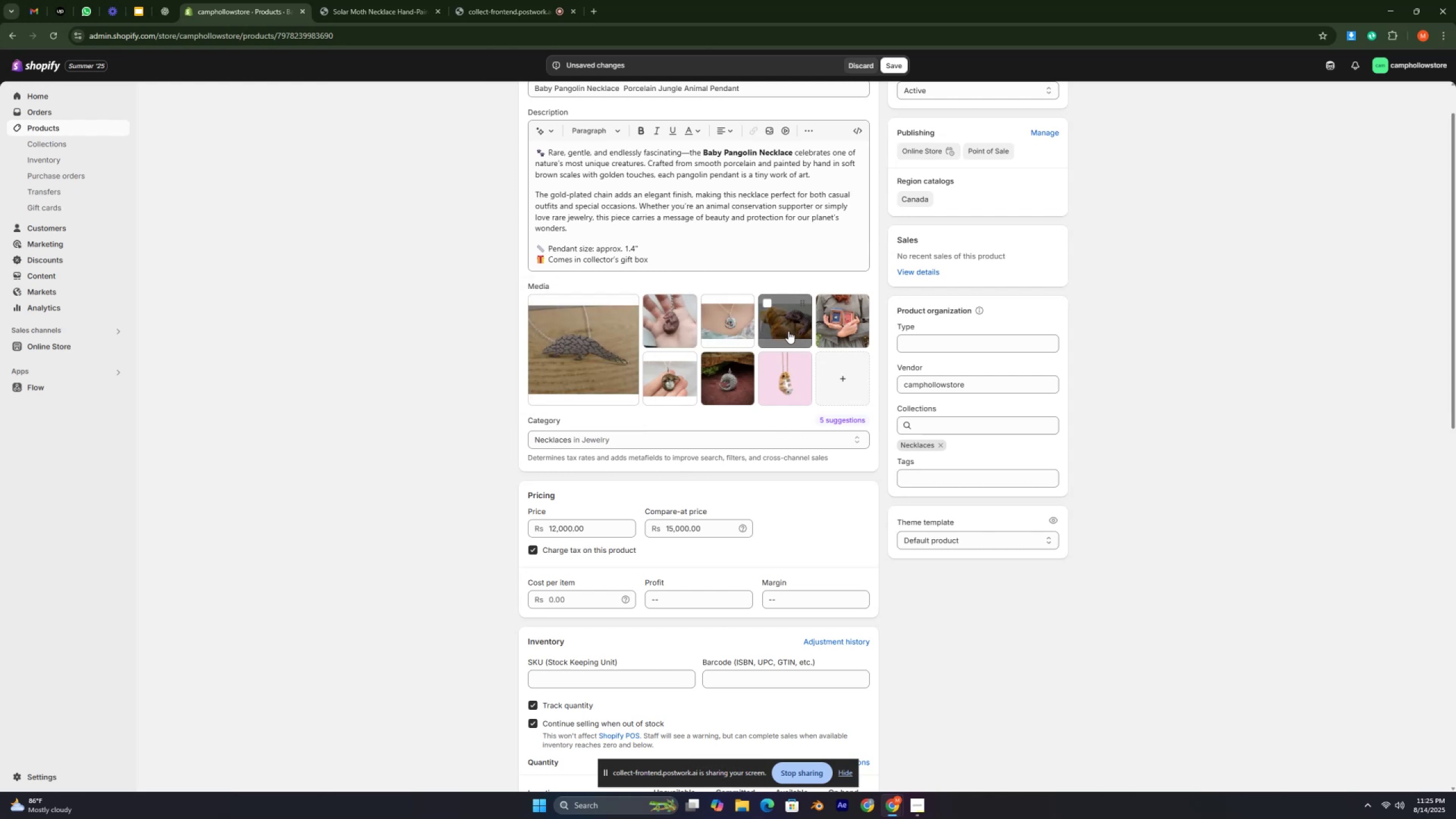 
left_click_drag(start_coordinate=[894, 63], to_coordinate=[893, 57])
 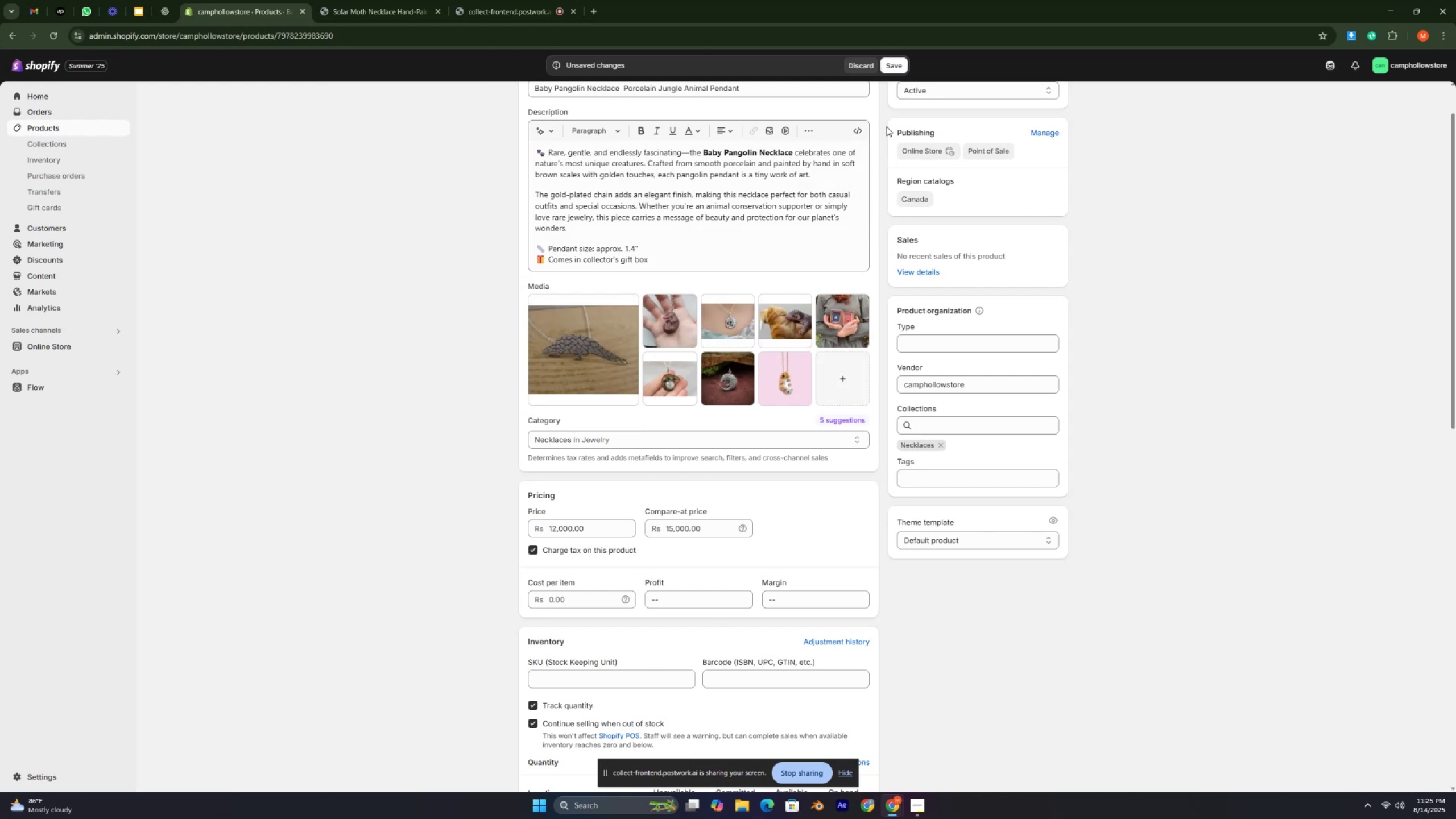 
left_click([888, 68])
 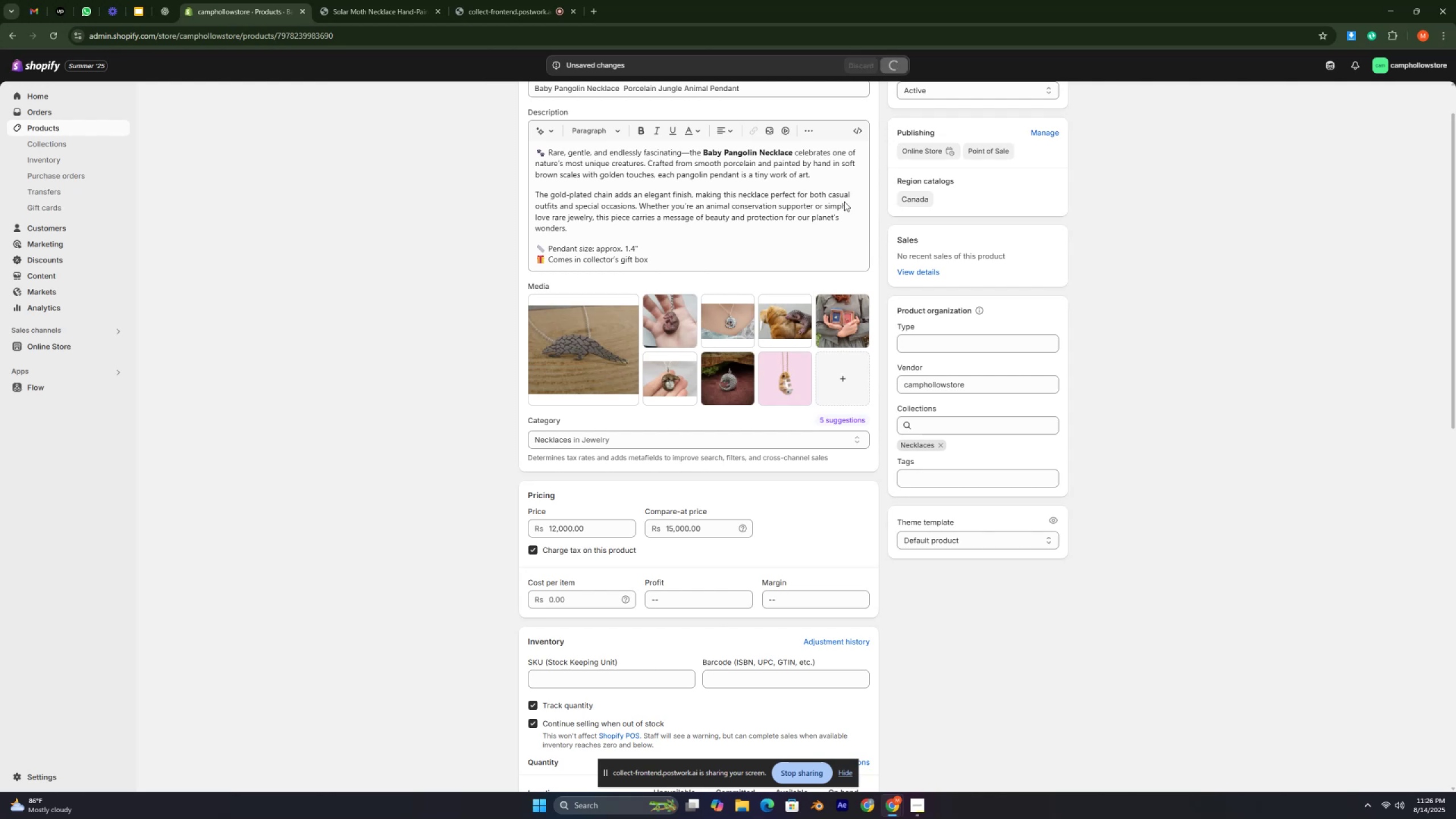 
mouse_move([741, 372])
 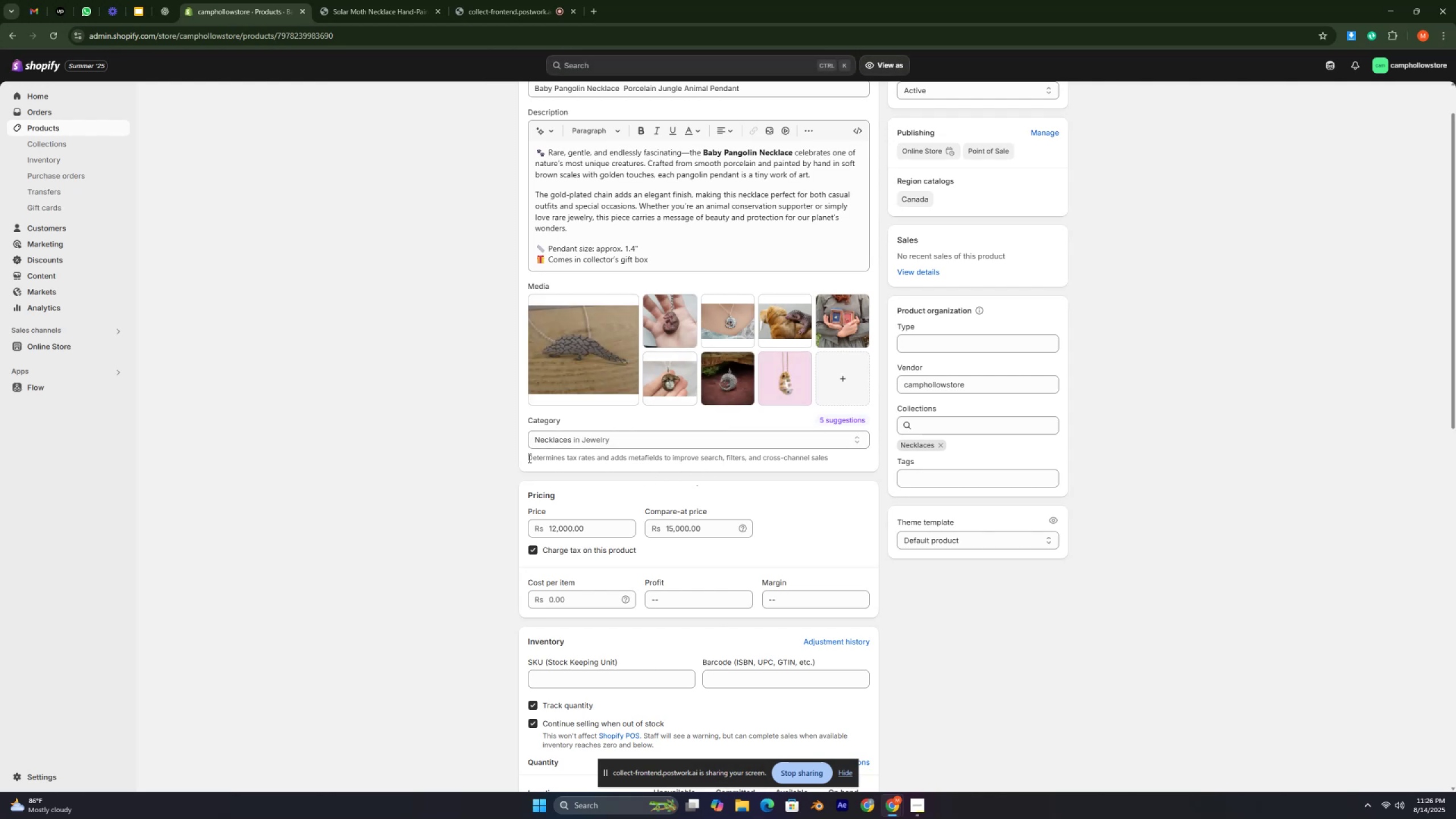 
scroll: coordinate [743, 406], scroll_direction: down, amount: 3.0
 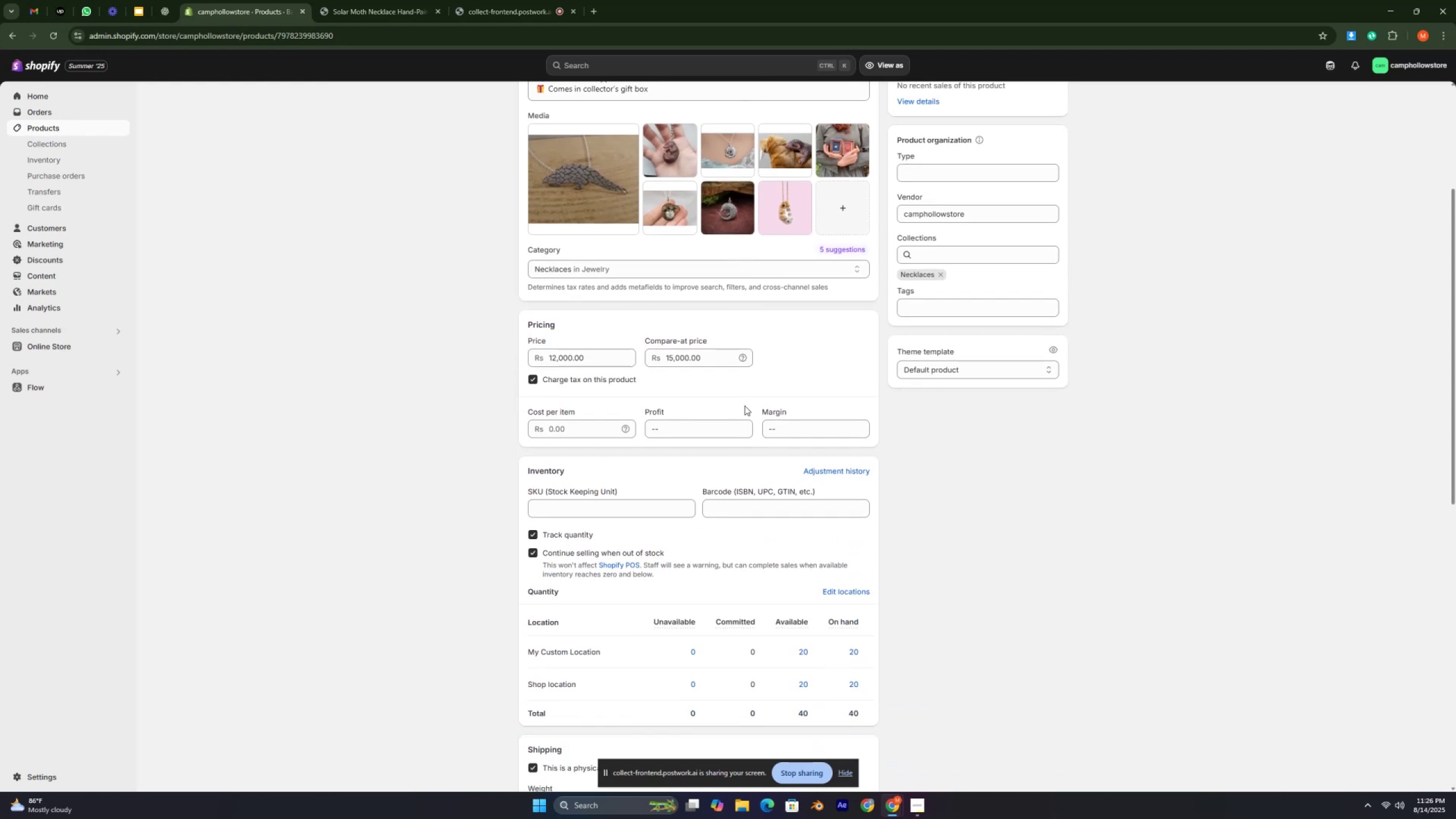 
scroll: coordinate [744, 406], scroll_direction: none, amount: 0.0
 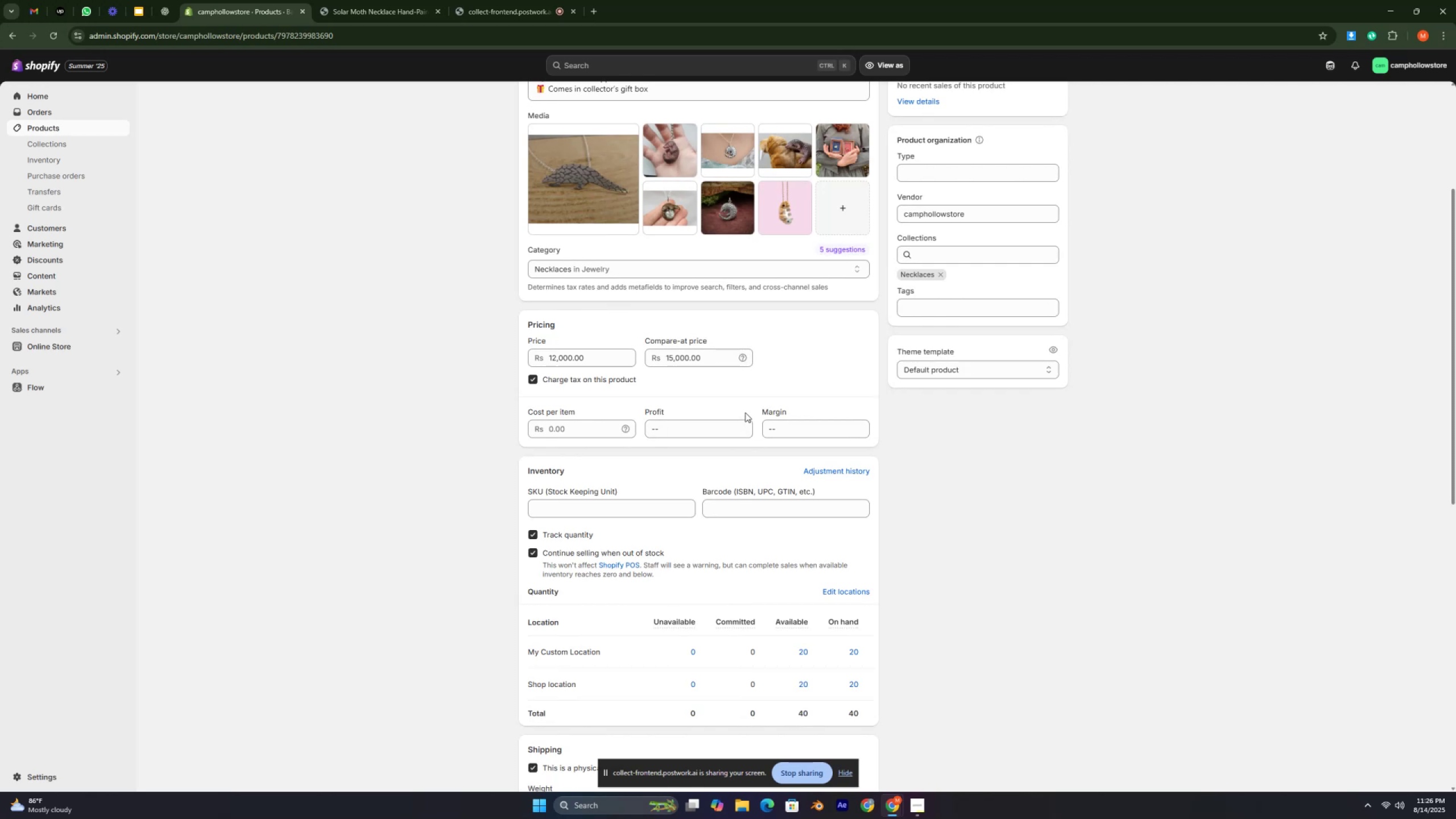 
wait(15.45)
 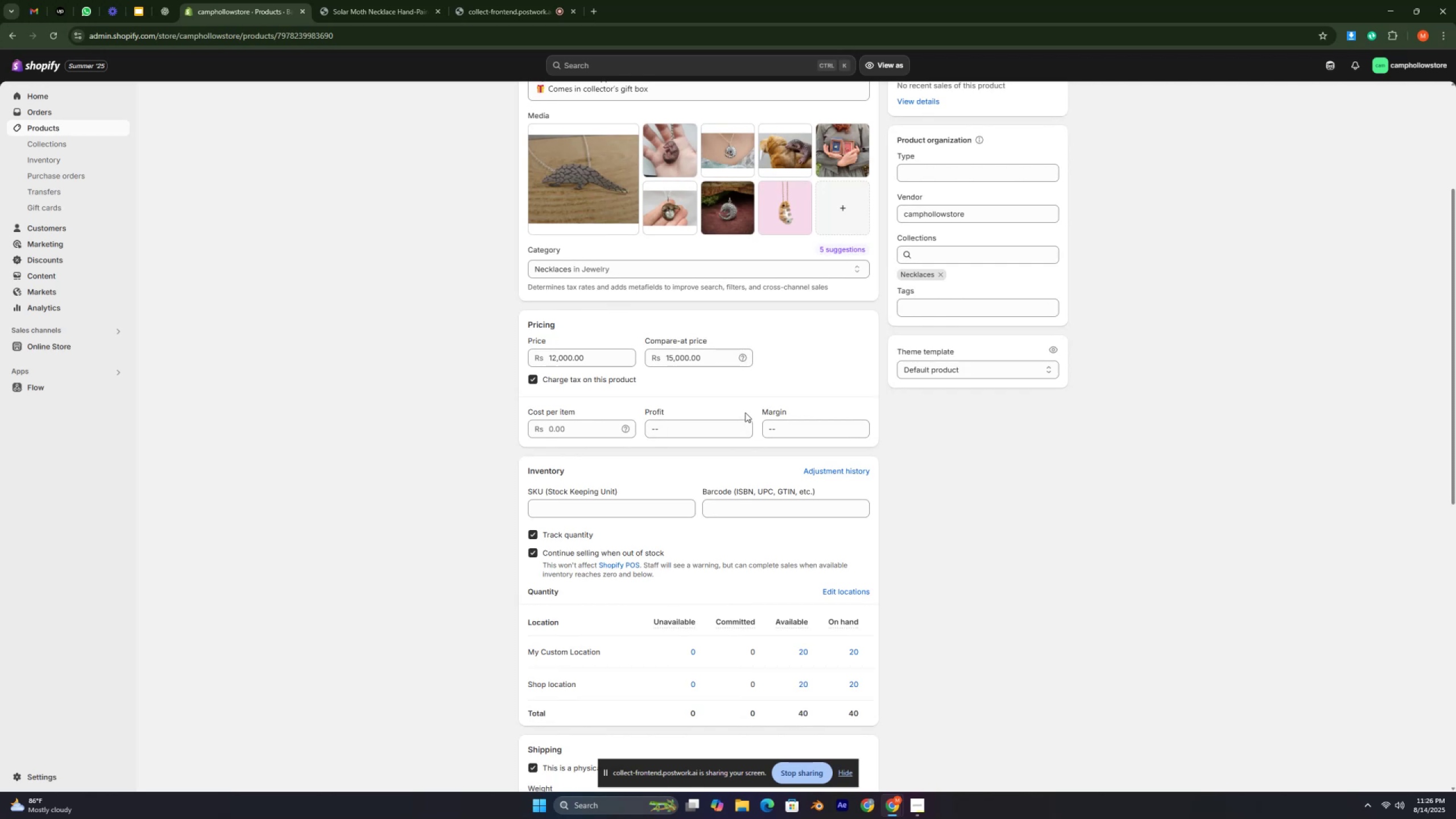 
scroll: coordinate [721, 444], scroll_direction: down, amount: 4.0
 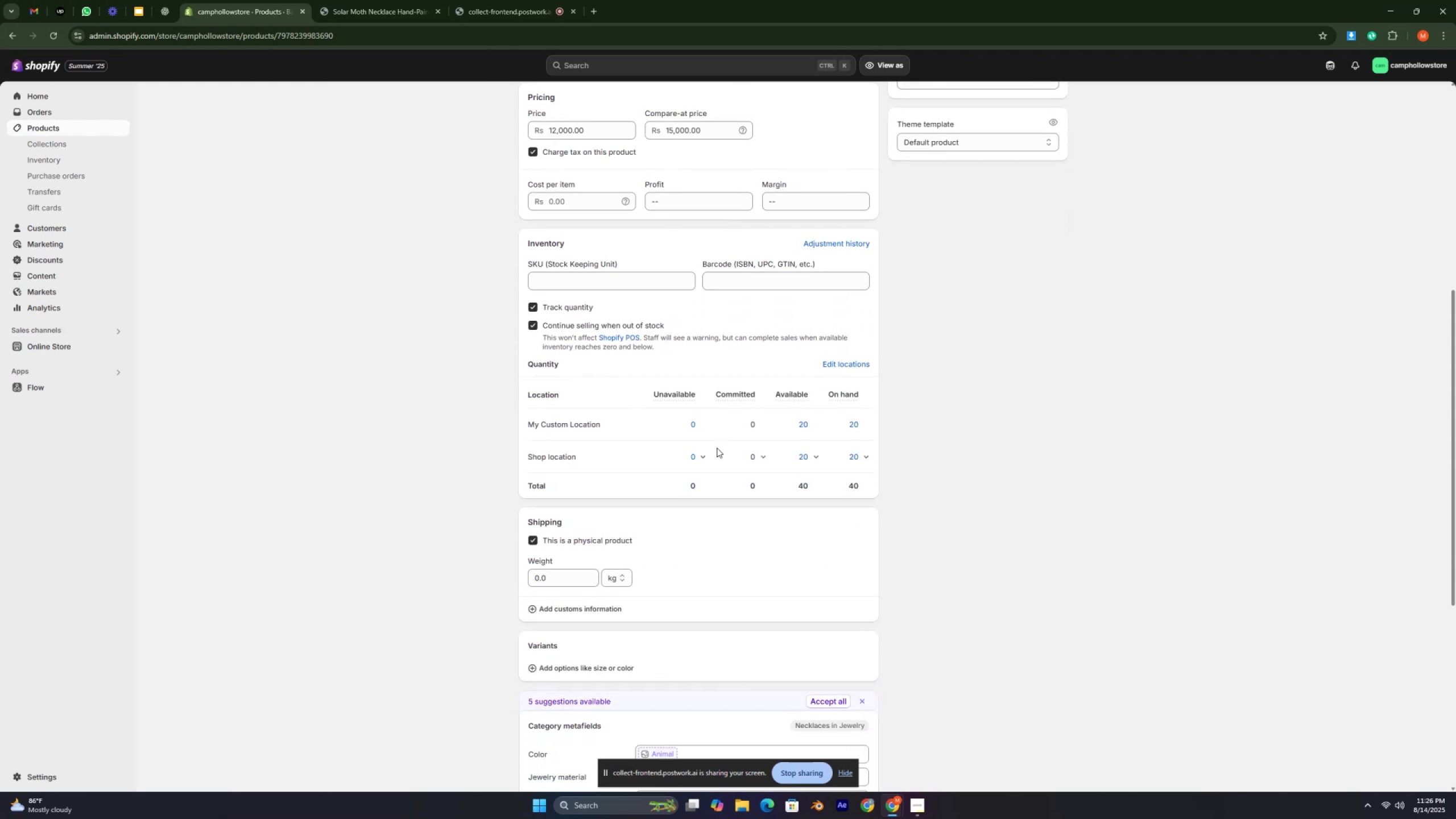 
wait(9.66)
 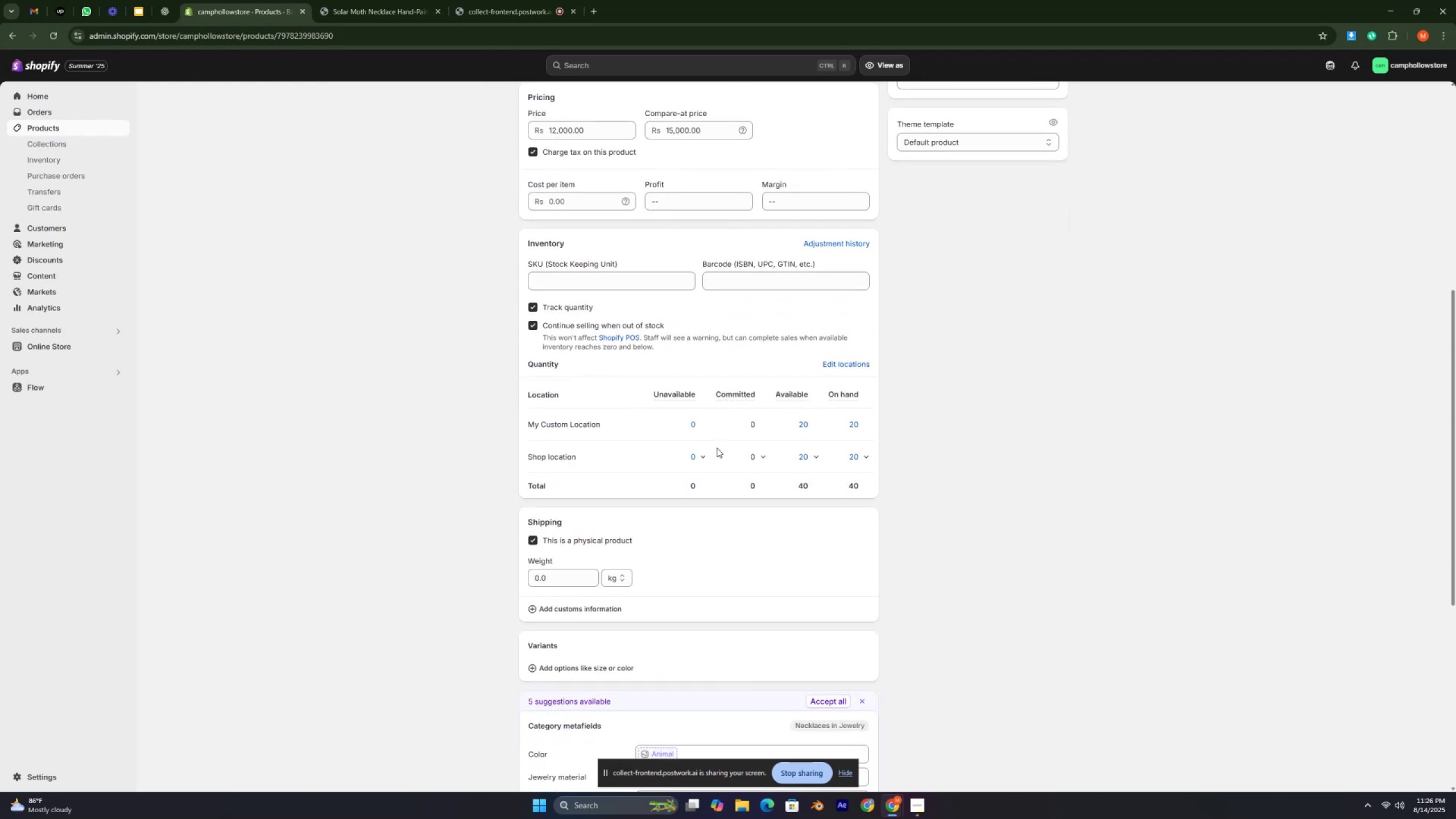 
scroll: coordinate [717, 448], scroll_direction: up, amount: 1.0
 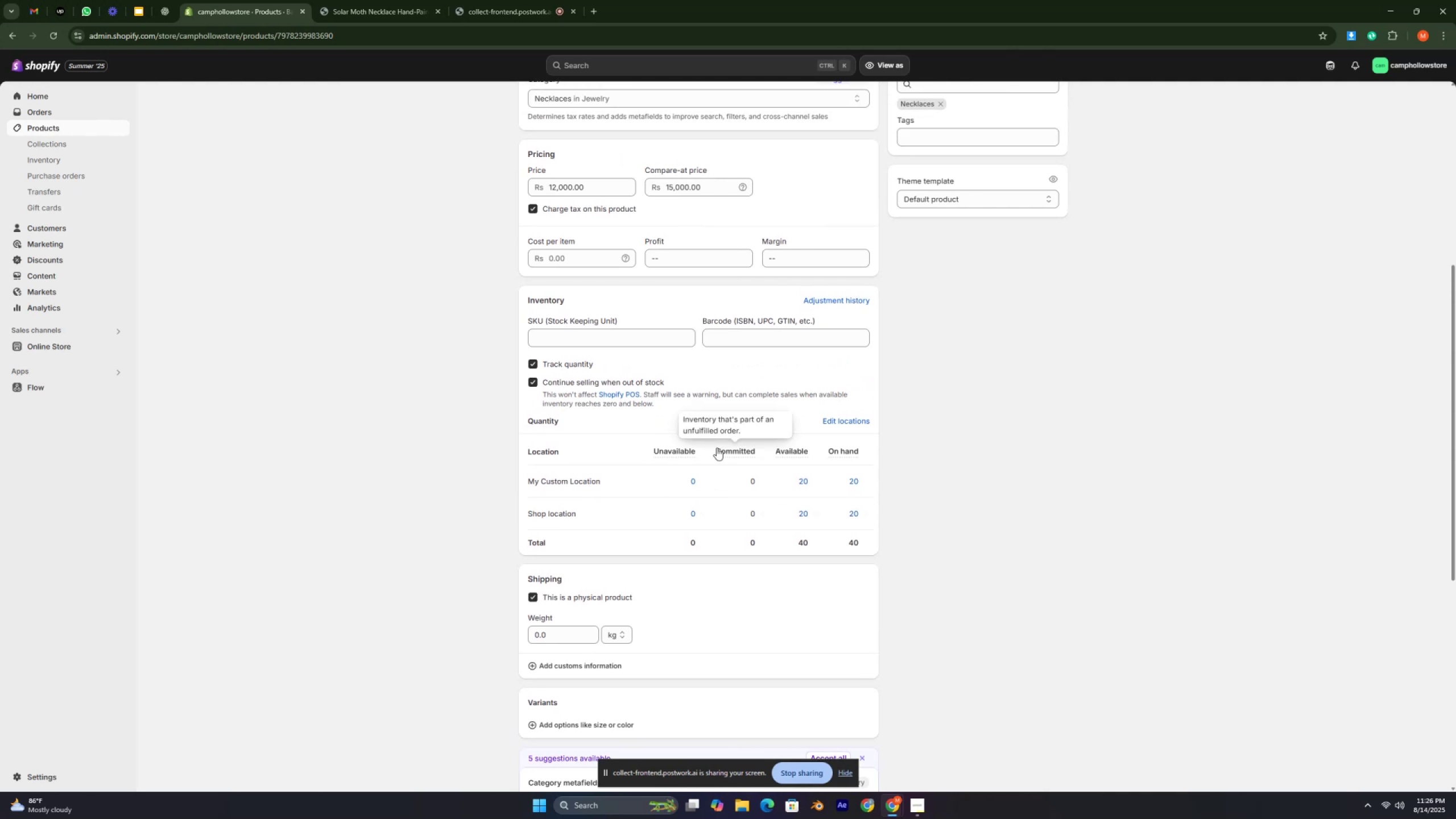 
wait(11.87)
 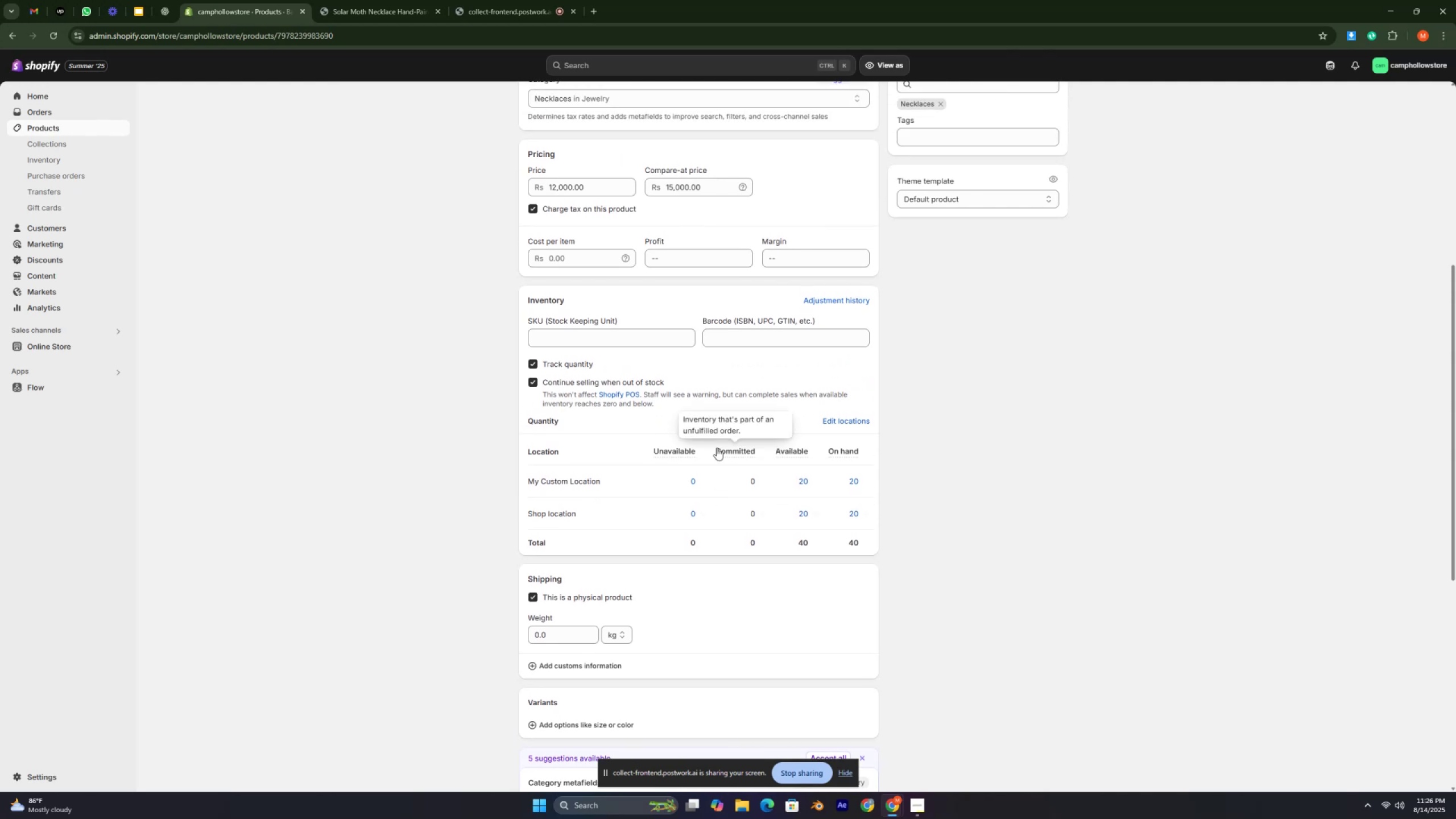 
scroll: coordinate [717, 446], scroll_direction: up, amount: 2.0
 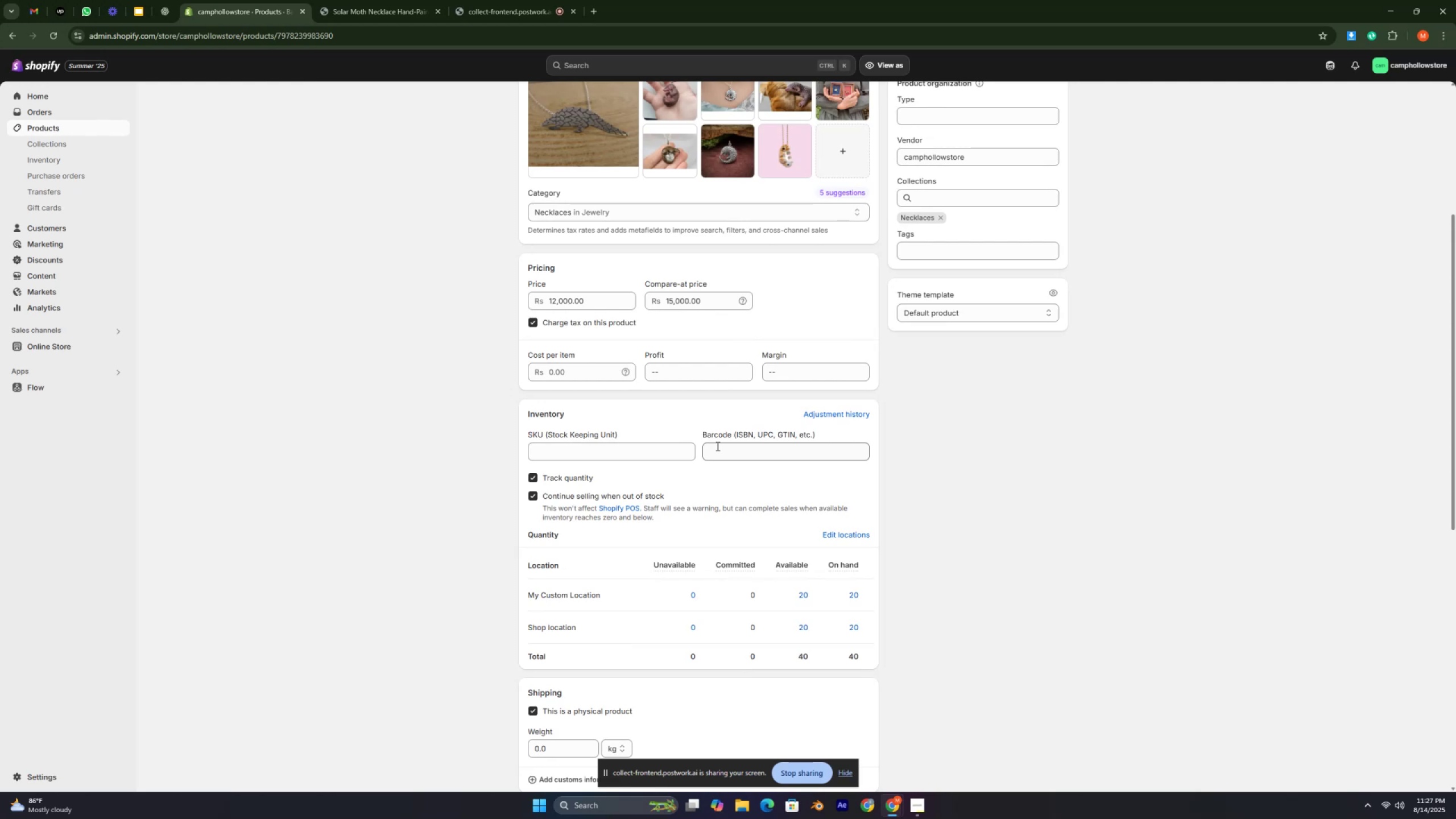 
wait(29.96)
 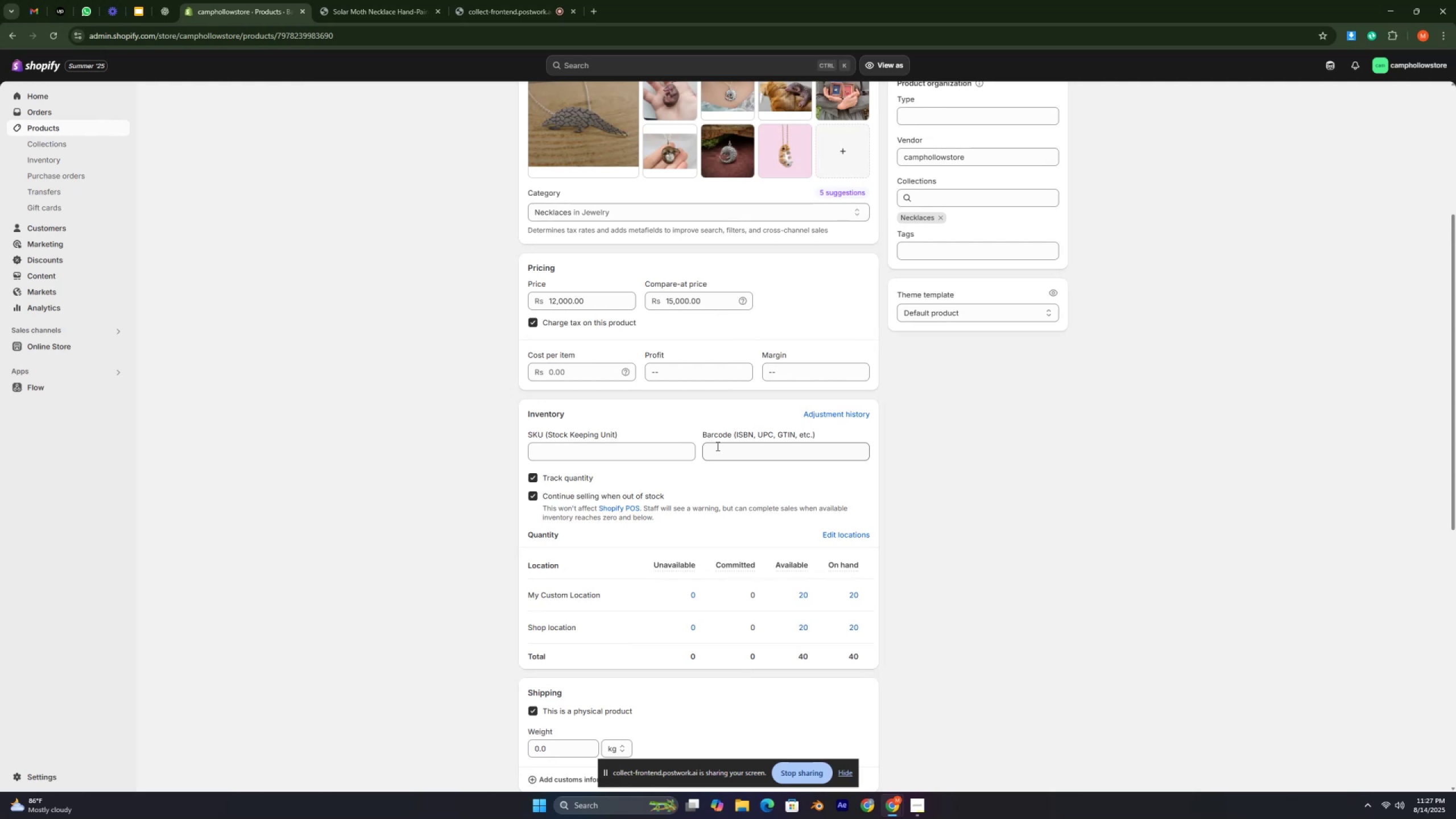 
scroll: coordinate [709, 419], scroll_direction: up, amount: 3.0
 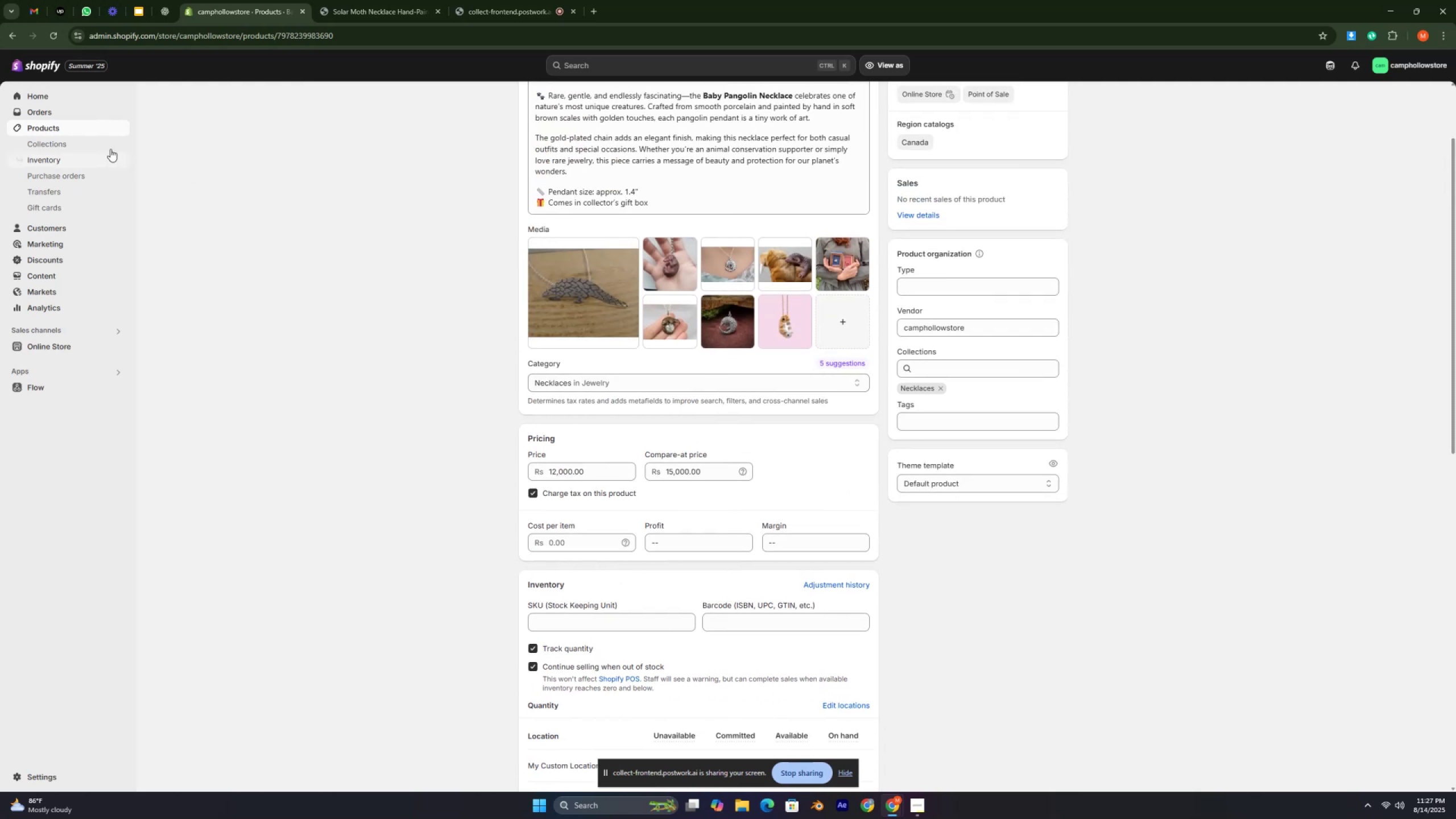 
left_click([84, 127])
 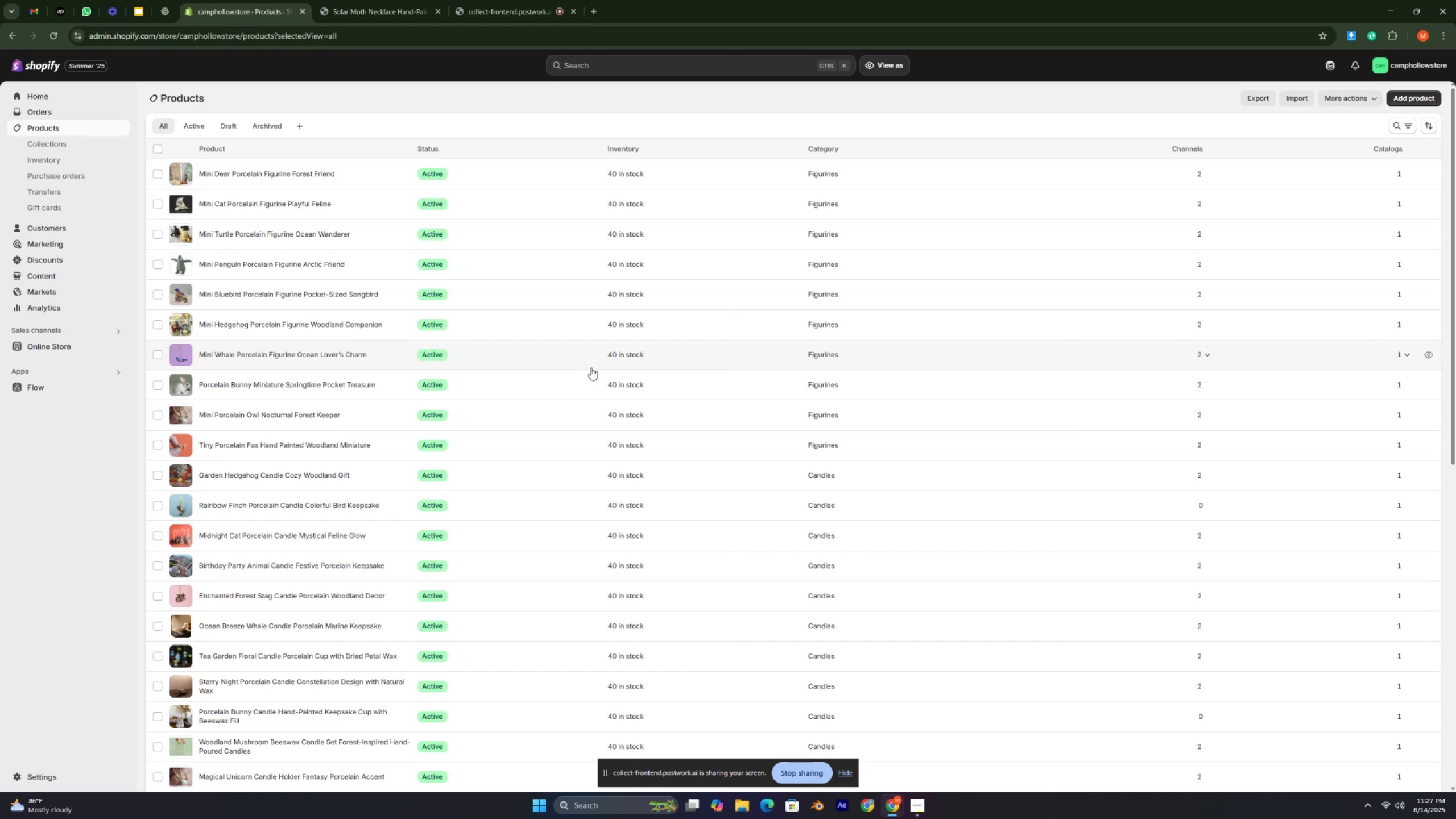 
scroll: coordinate [662, 425], scroll_direction: down, amount: 18.0
 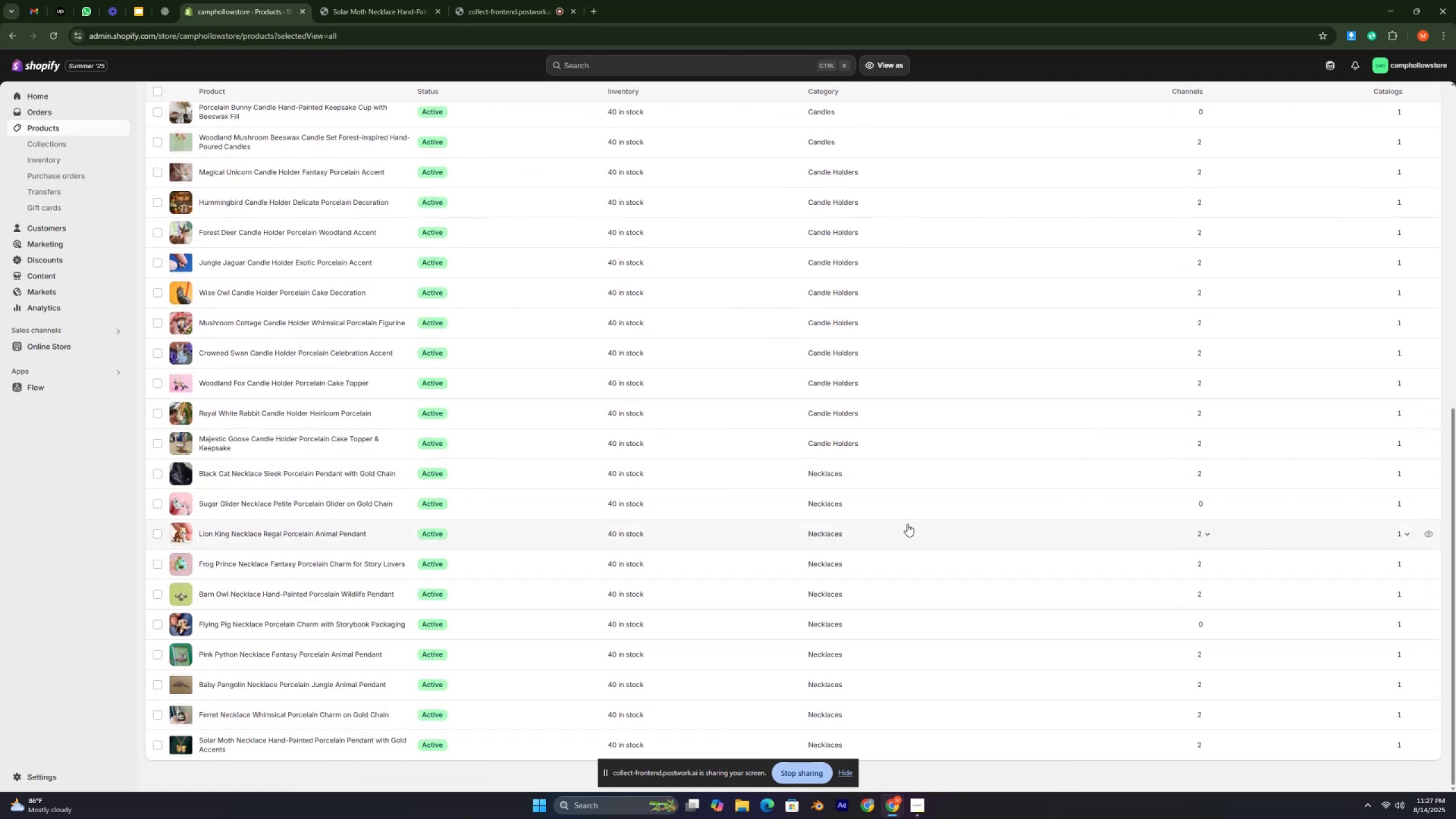 
wait(6.93)
 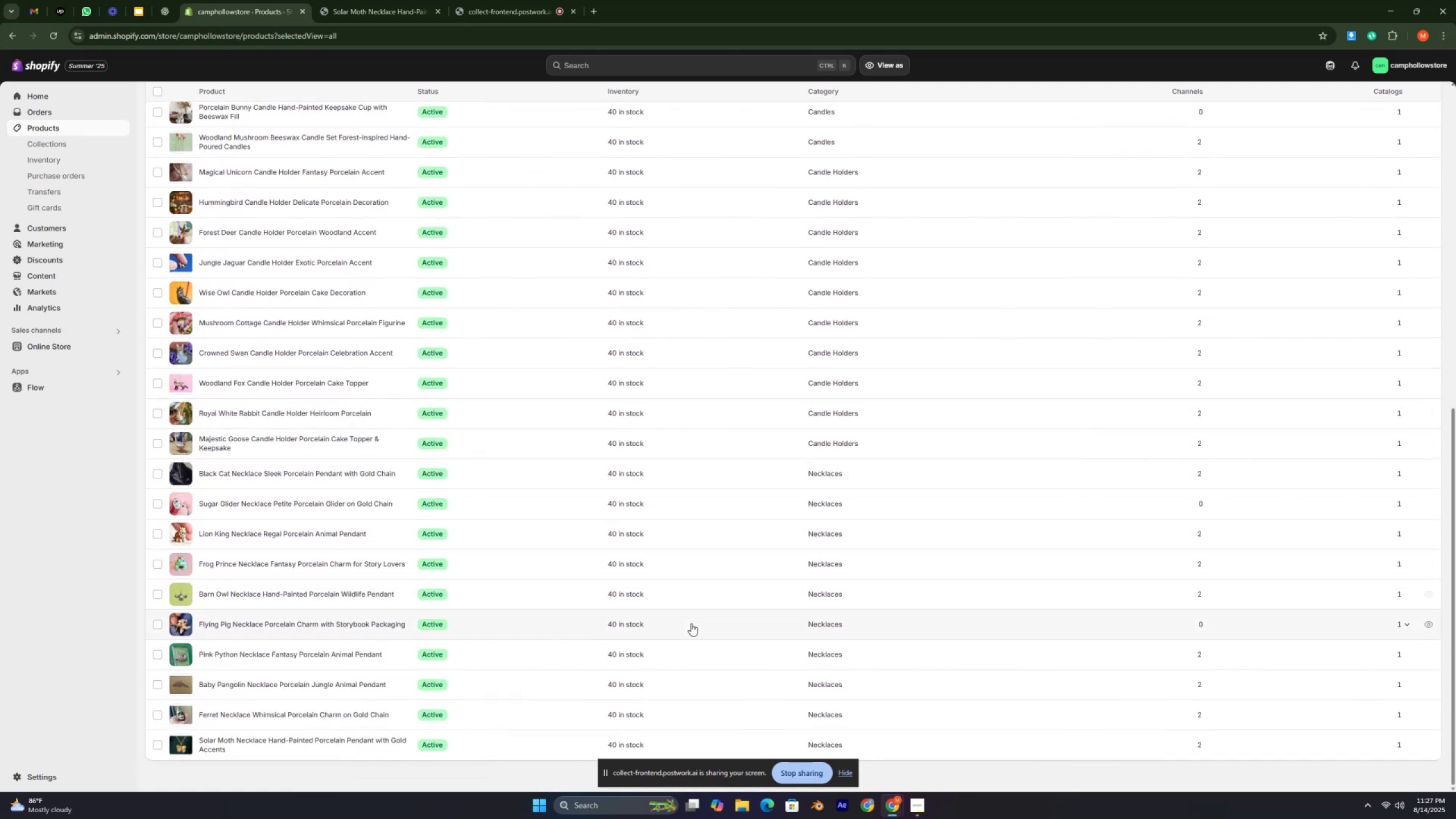 
scroll: coordinate [620, 541], scroll_direction: up, amount: 15.0
 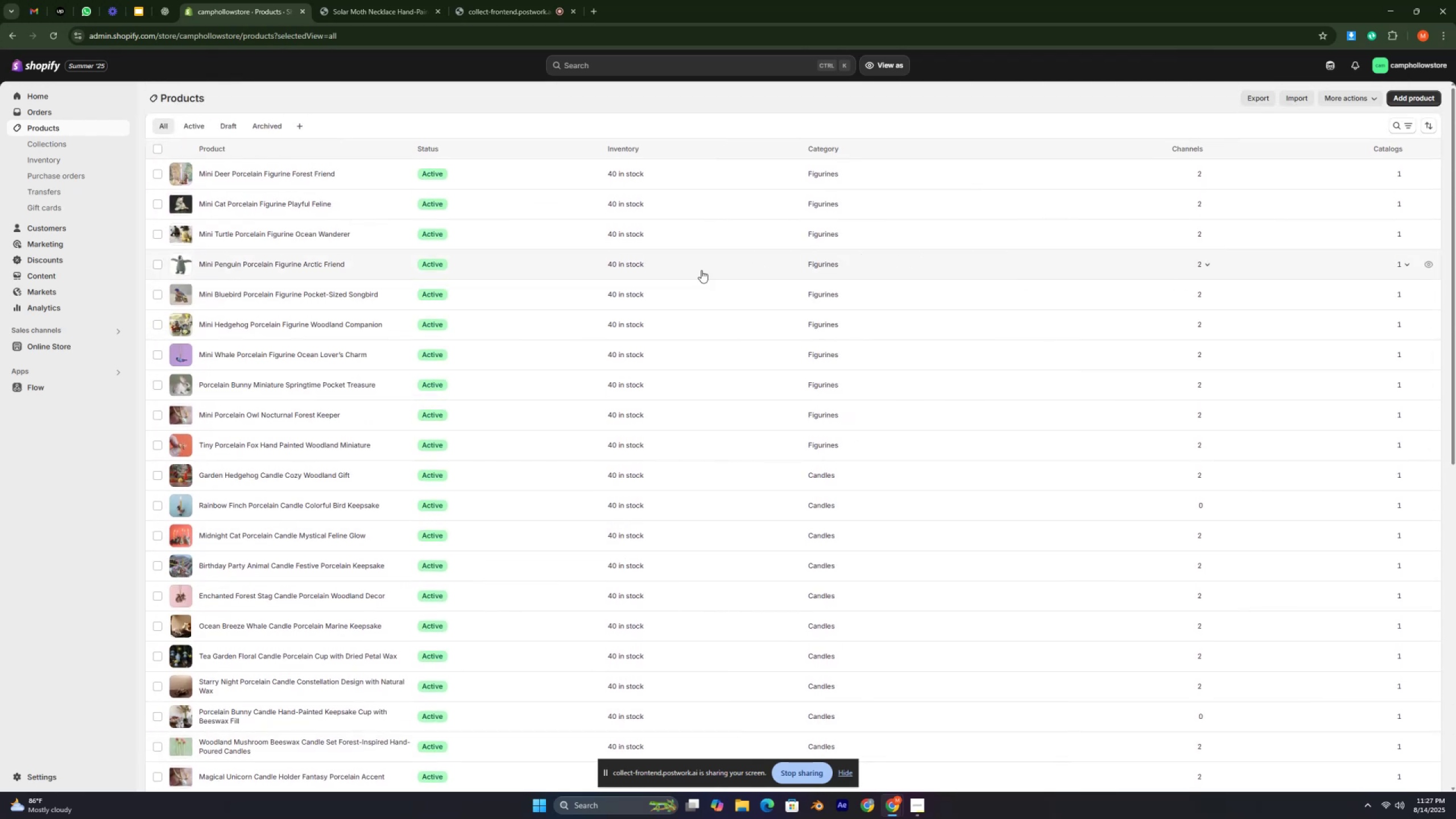 
wait(5.15)
 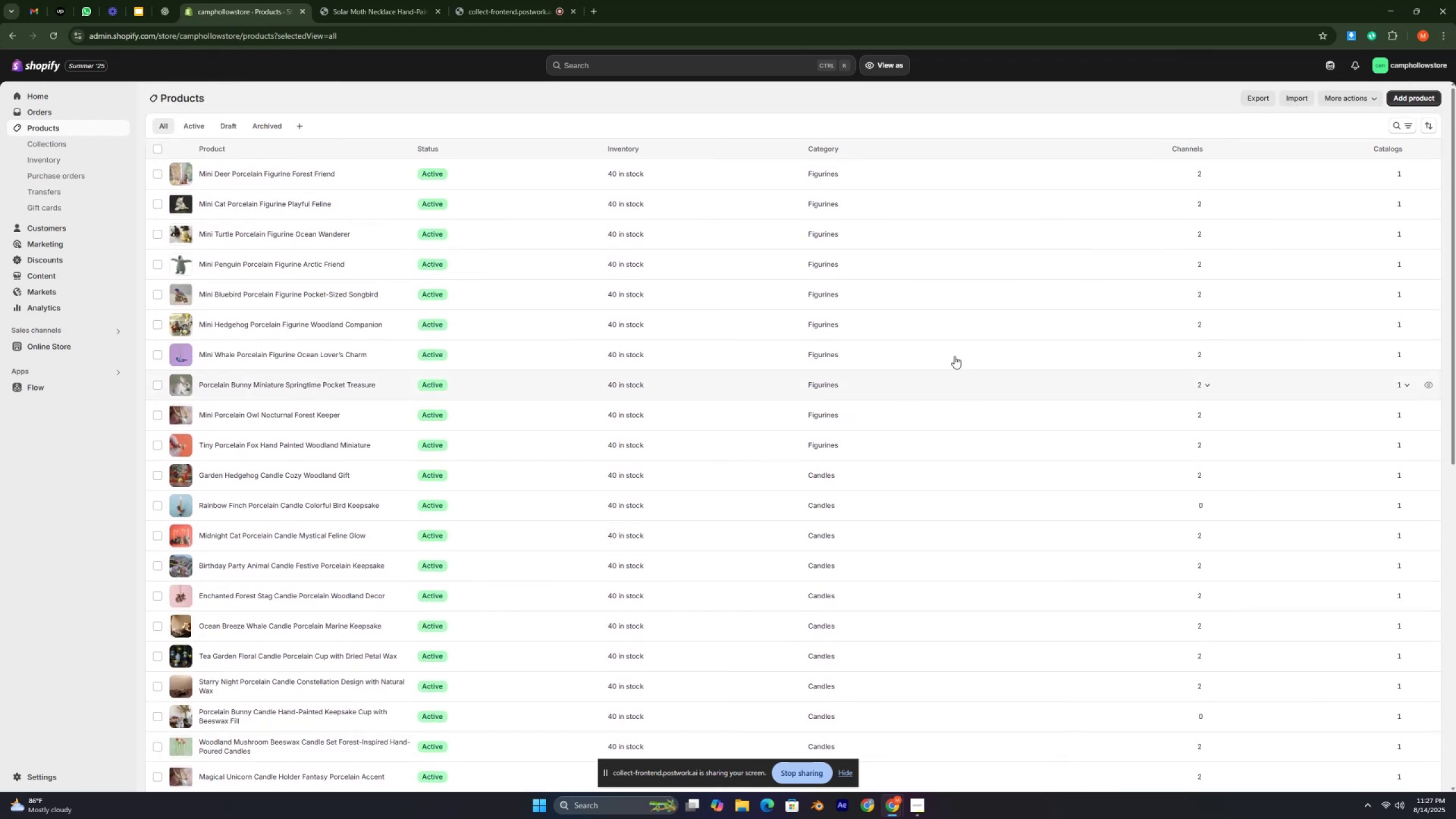 
left_click([80, 142])
 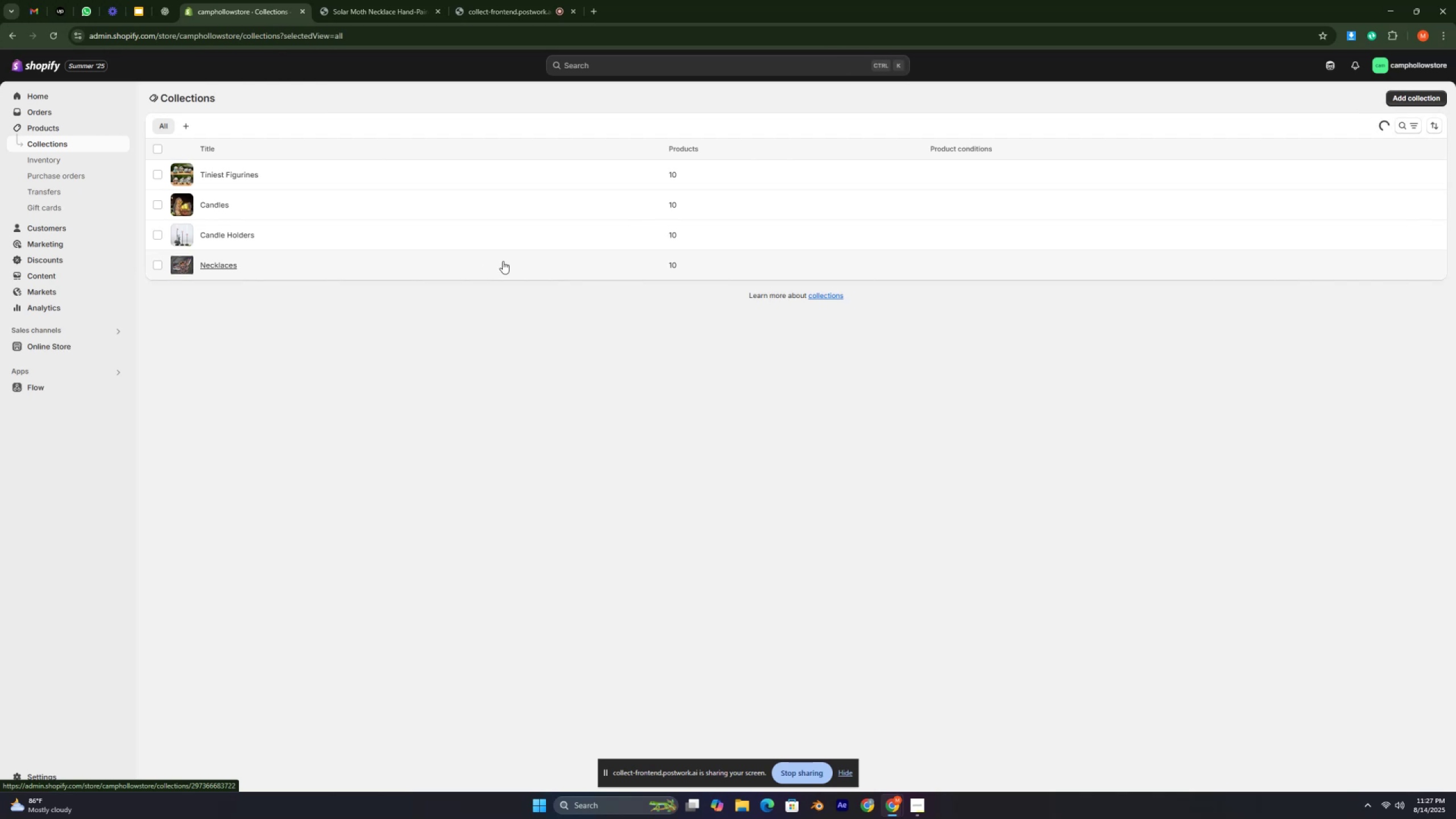 
wait(5.41)
 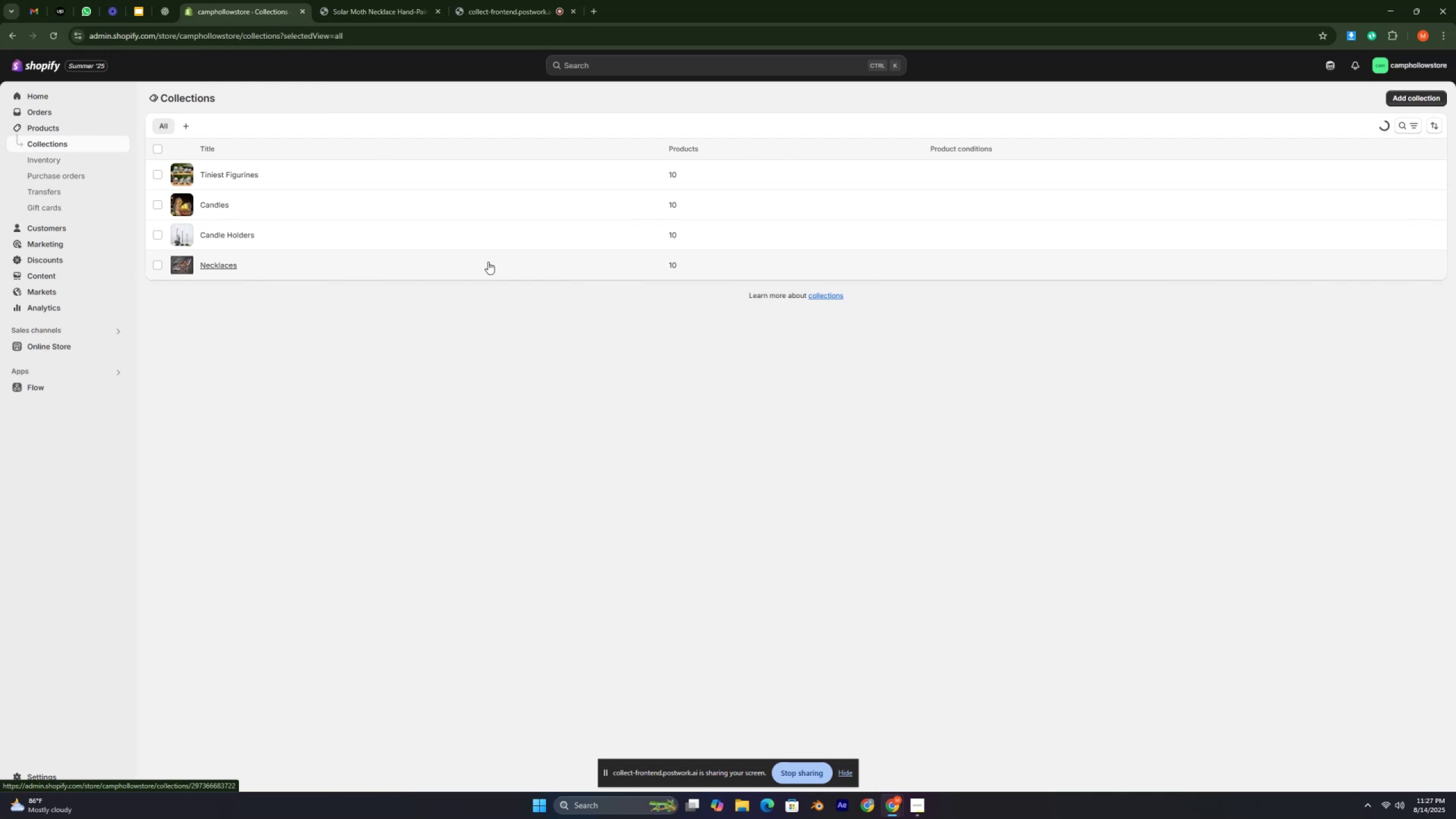 
scroll: coordinate [521, 330], scroll_direction: up, amount: 3.0
 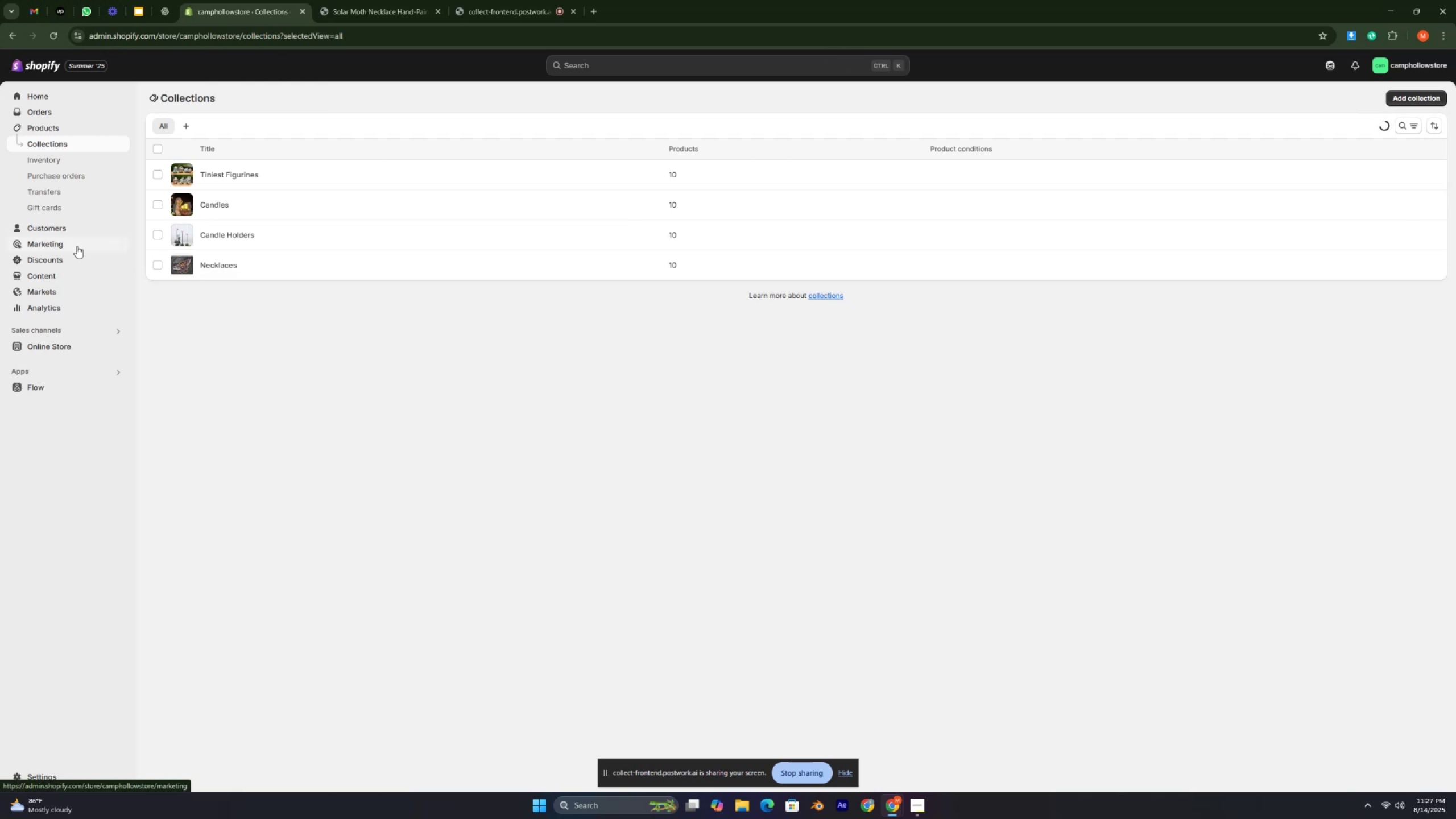 
wait(7.18)
 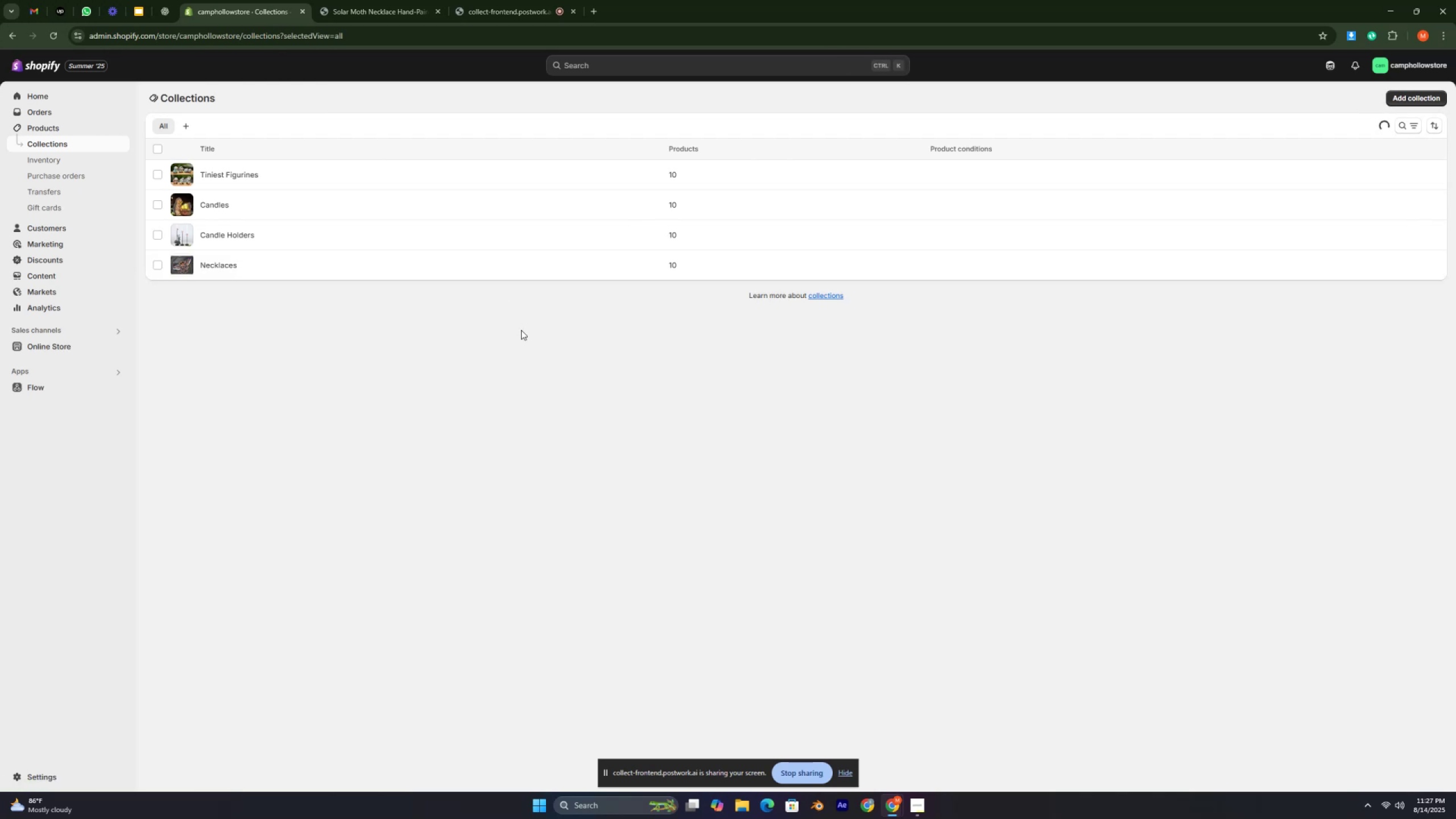 
left_click([77, 239])
 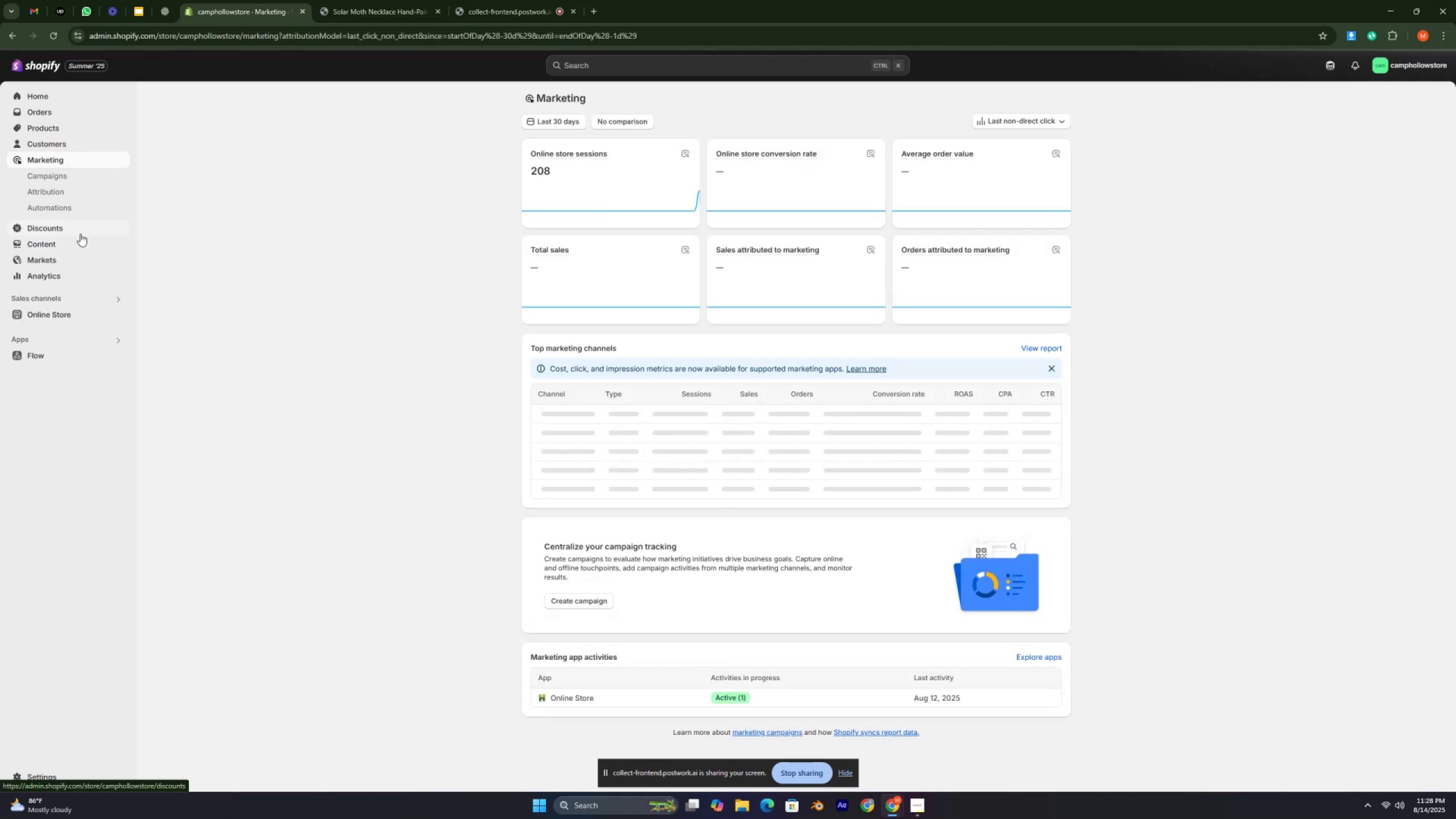 
left_click([81, 241])
 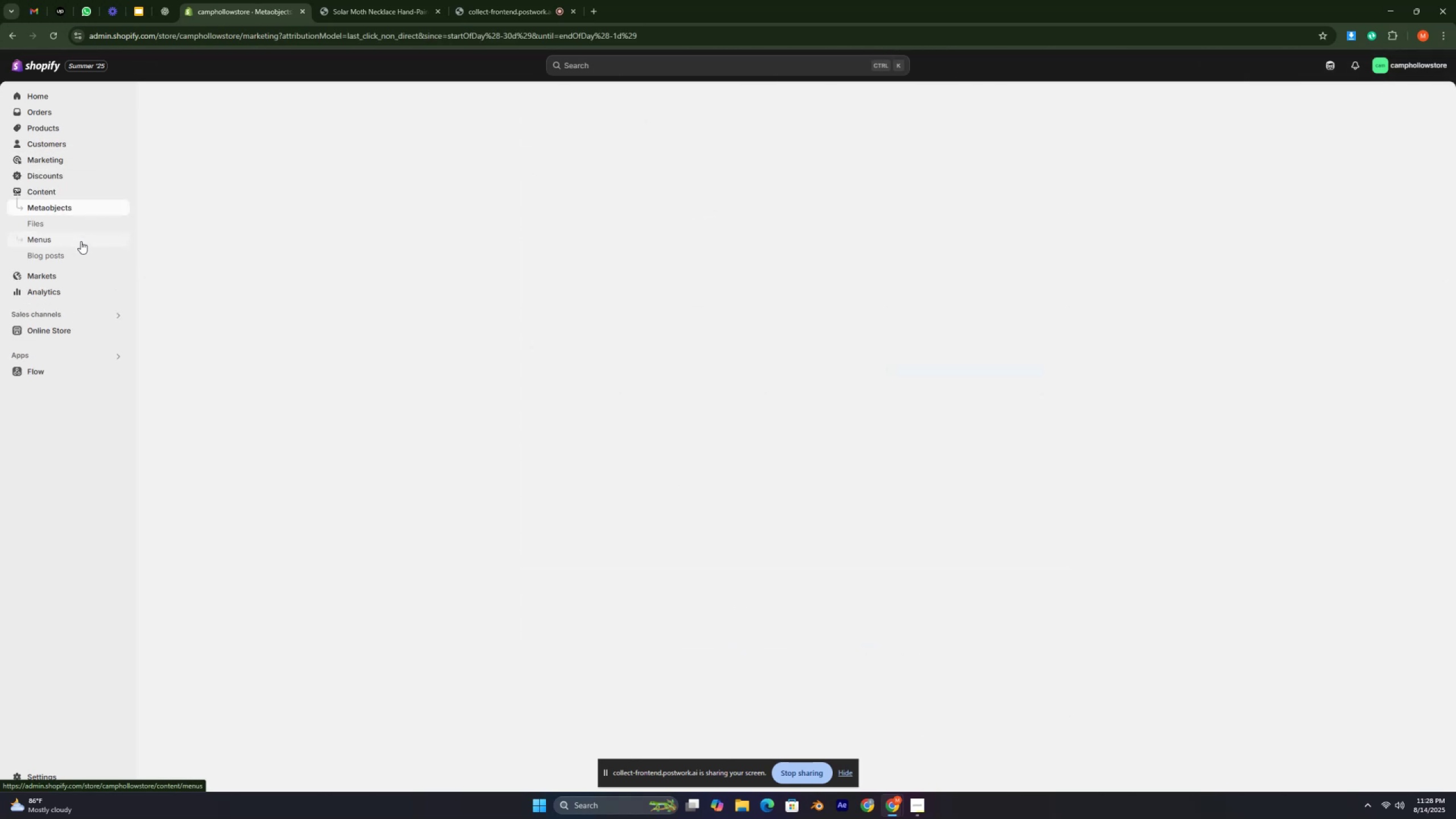 
left_click([74, 242])
 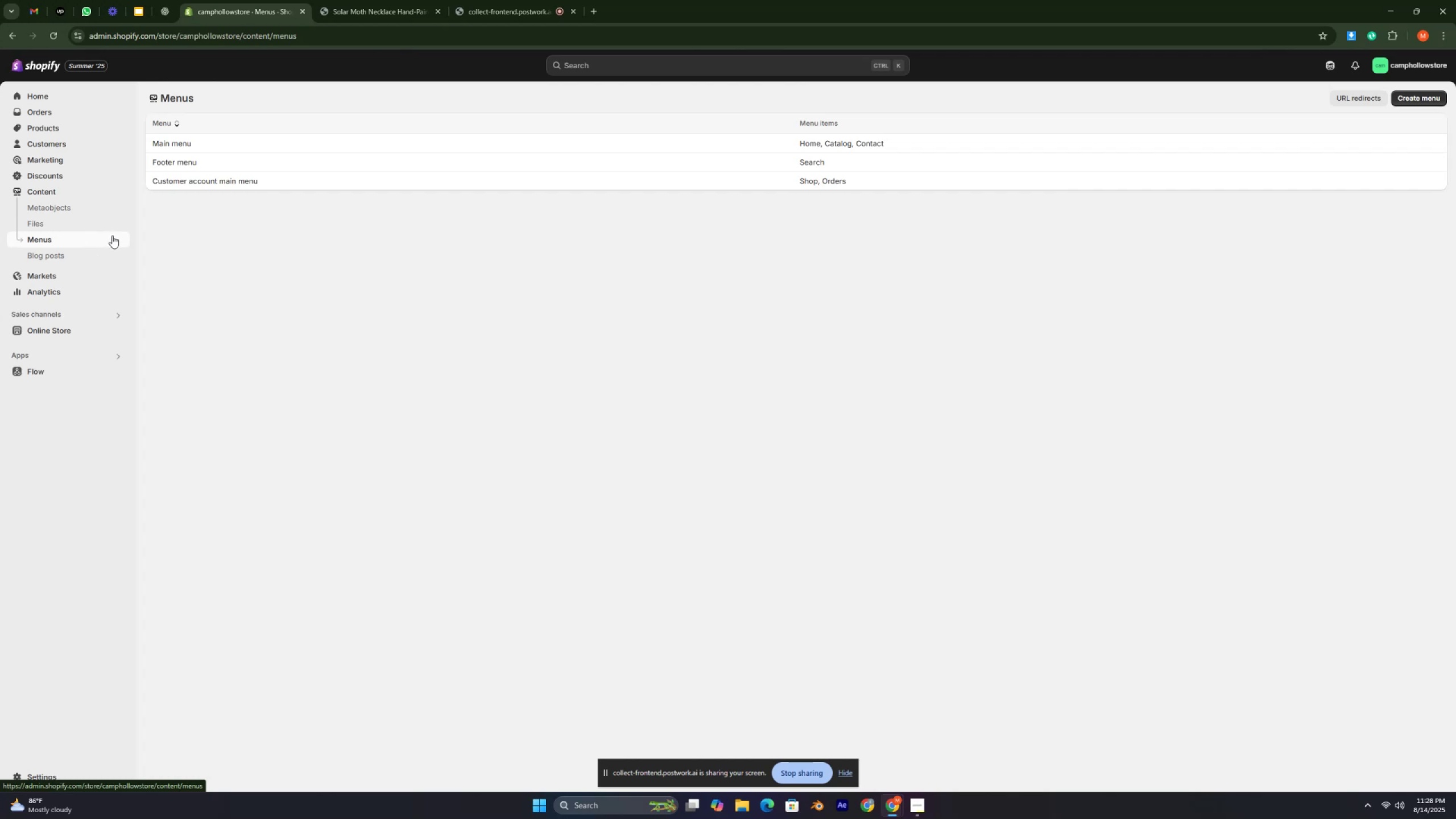 
wait(6.51)
 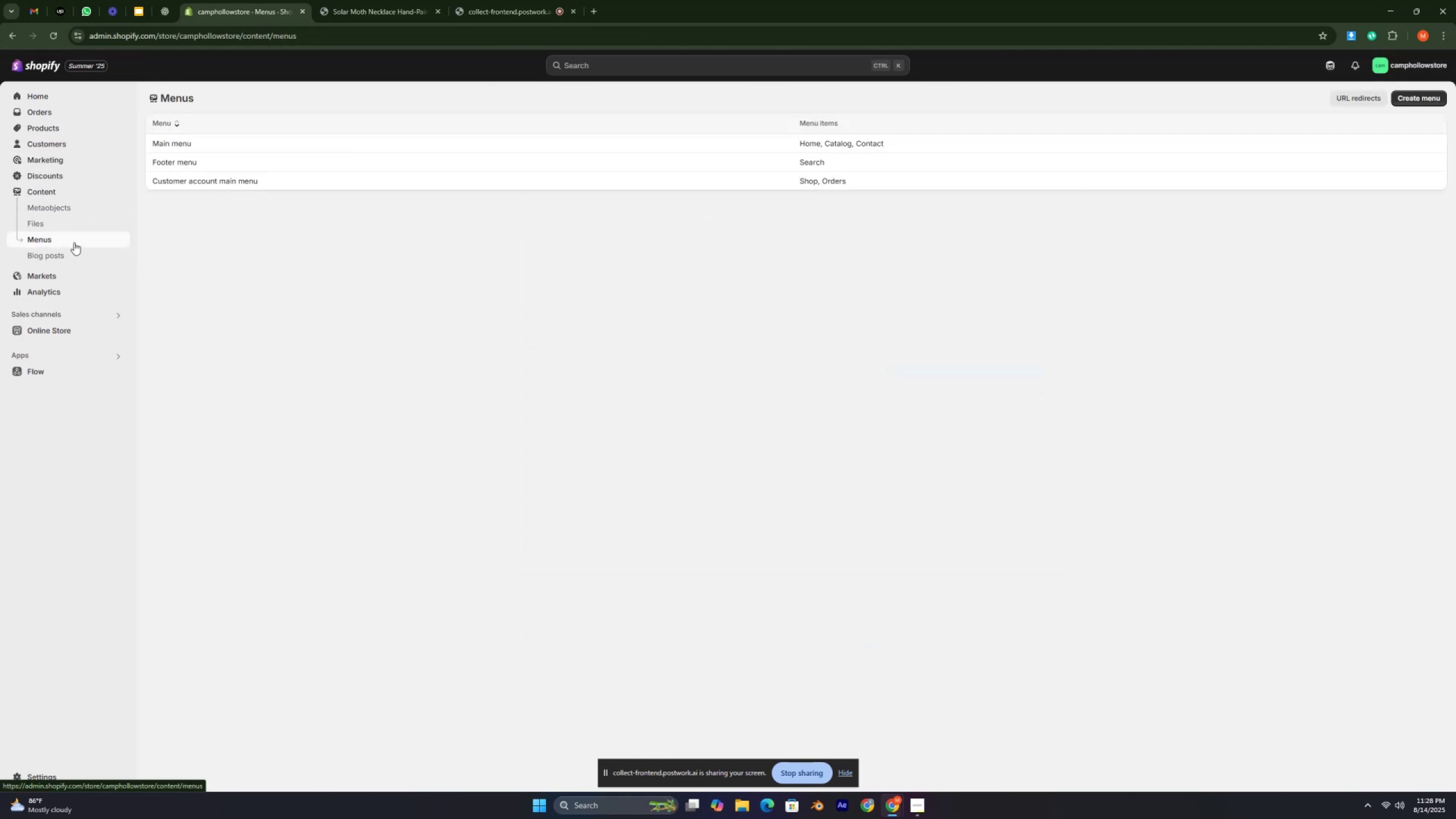 
left_click([727, 148])
 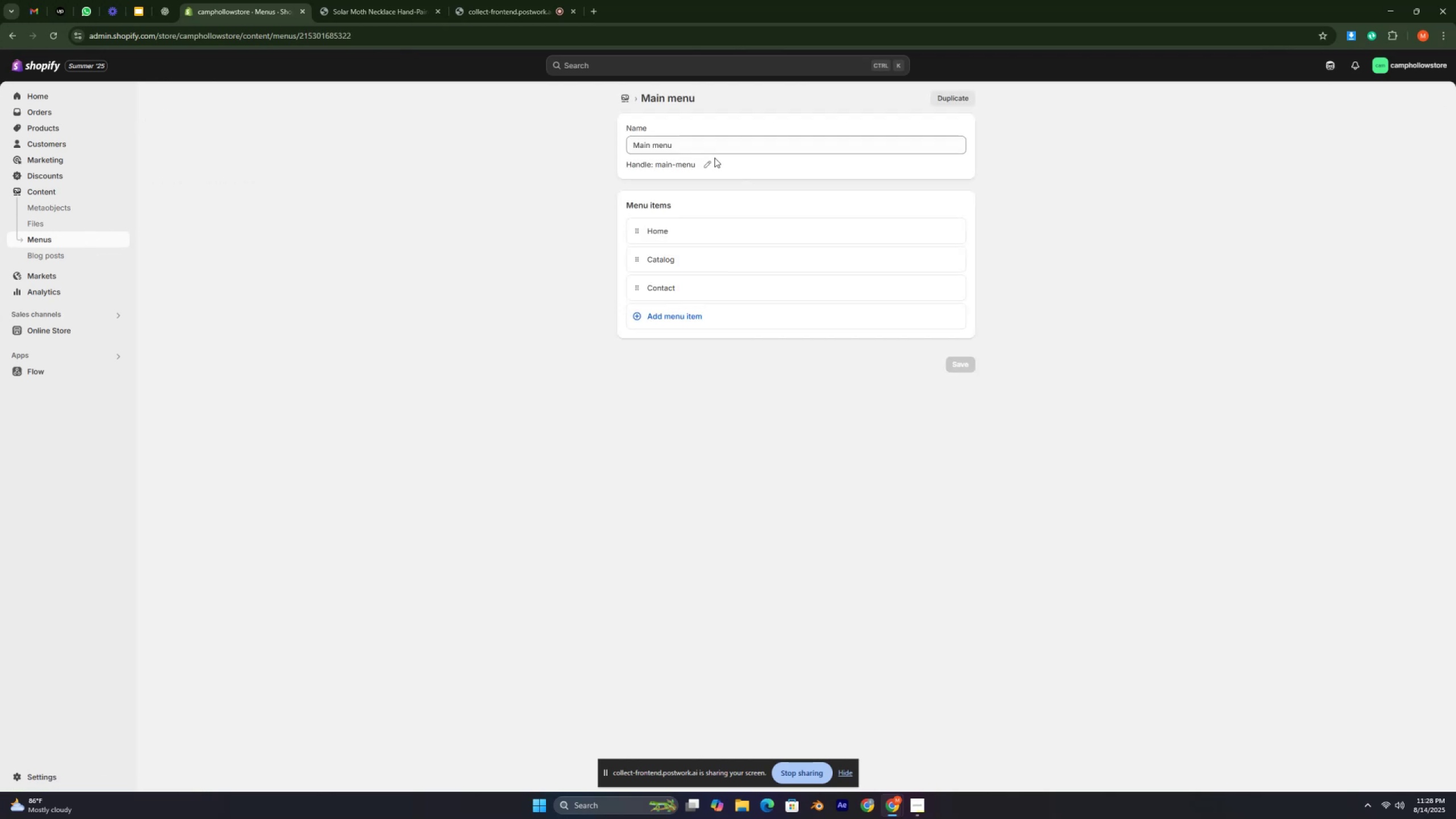 
left_click([649, 229])
 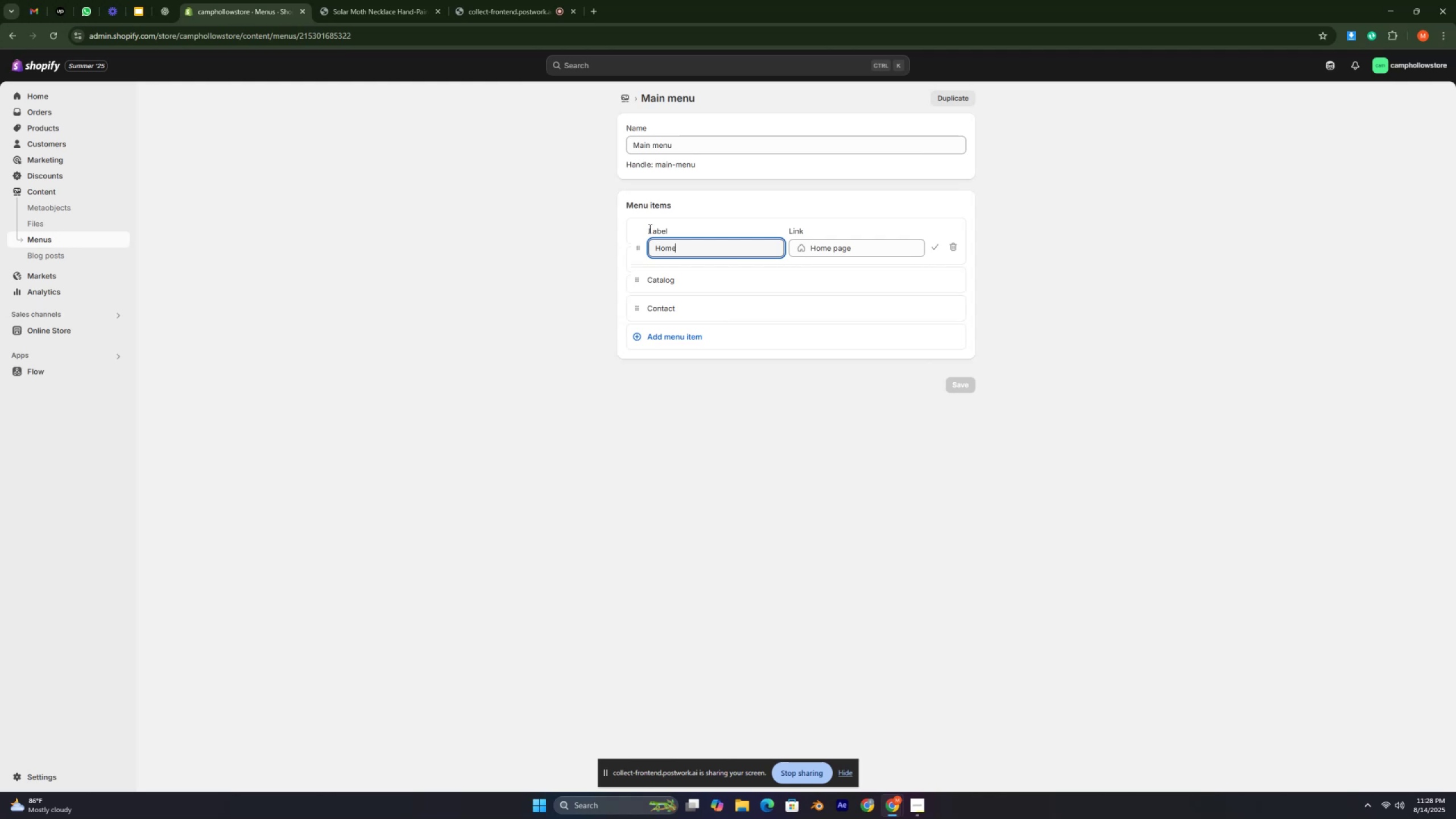 
wait(6.31)
 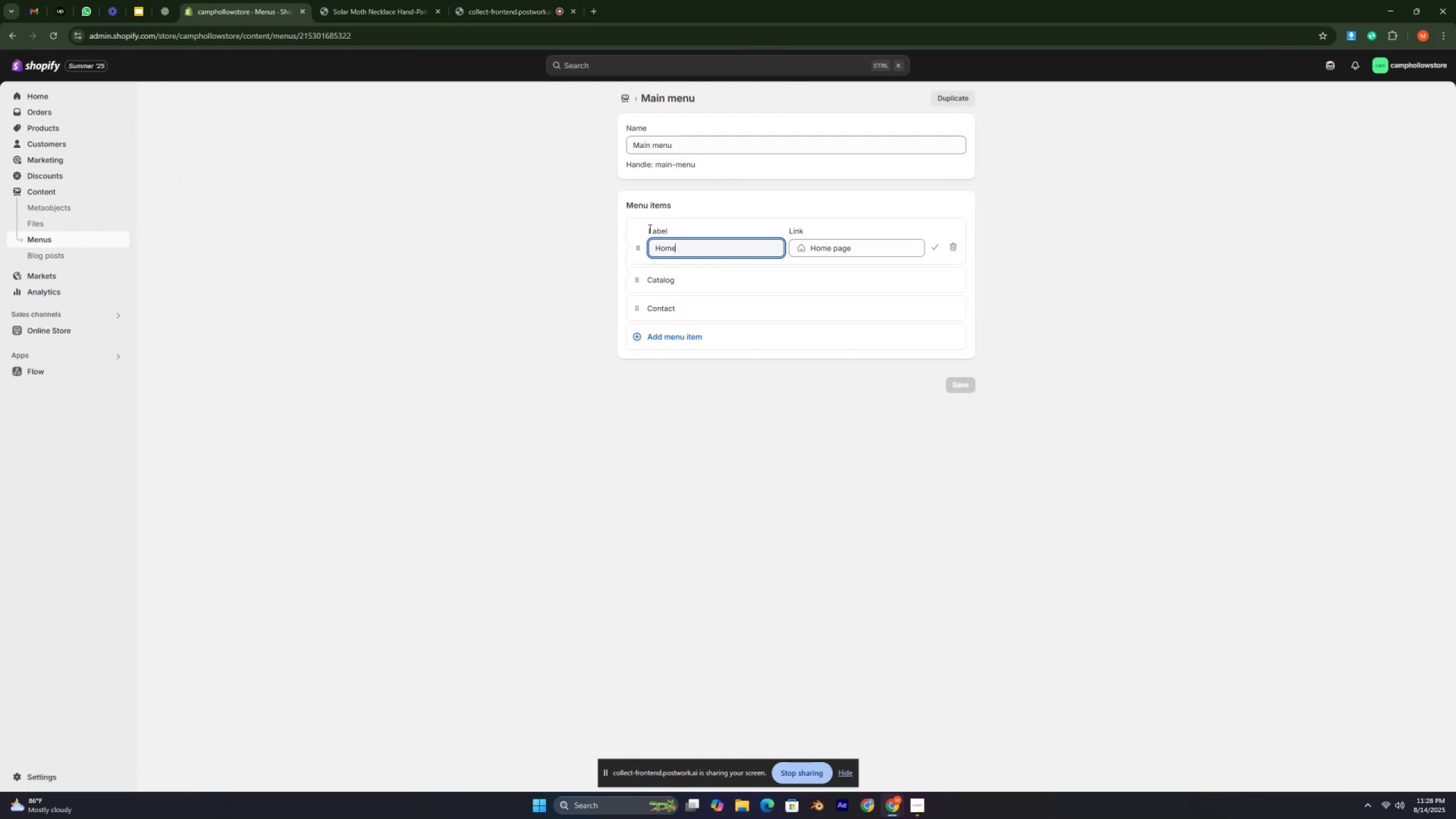 
left_click([48, 237])
 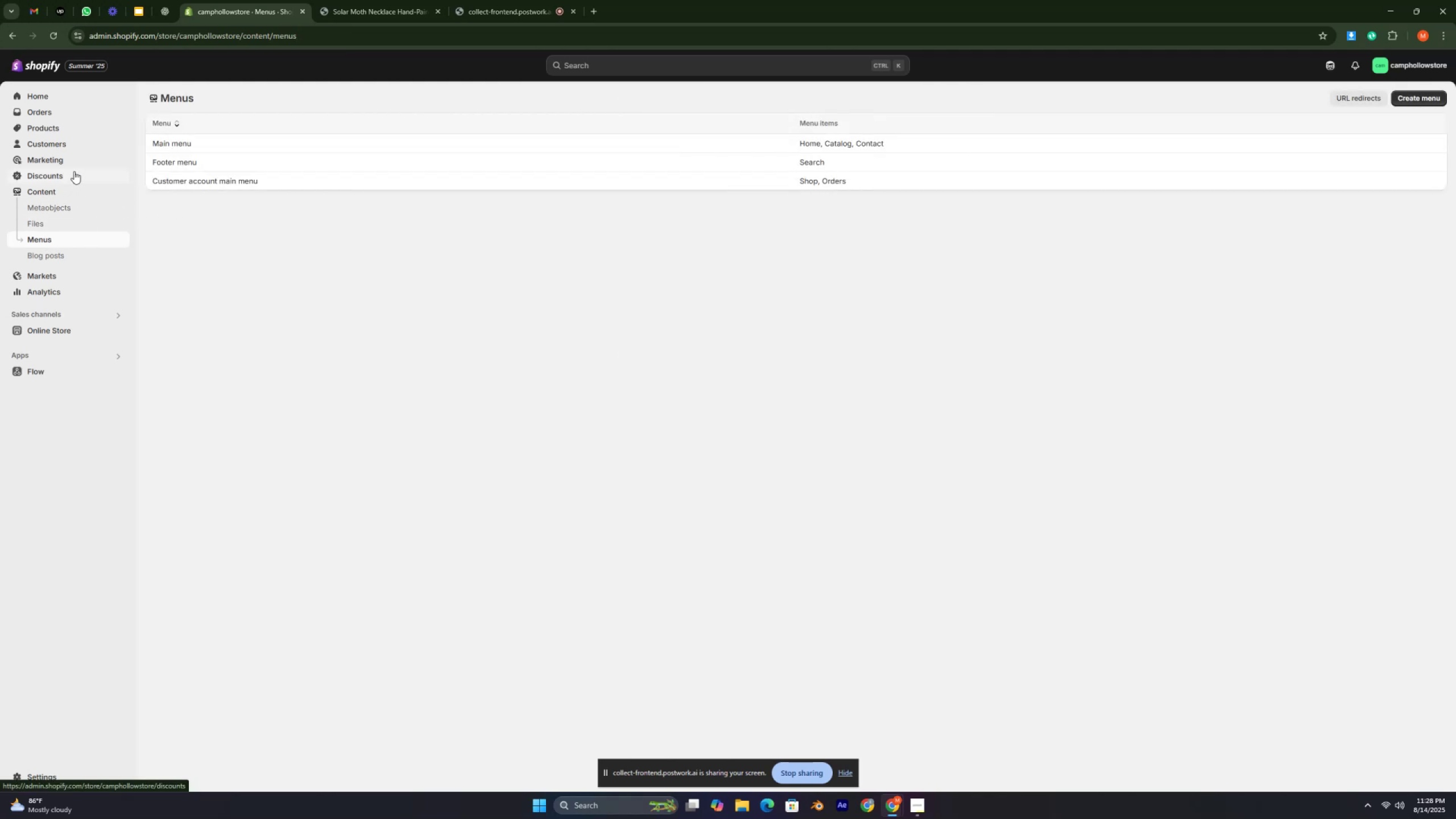 
left_click([75, 128])
 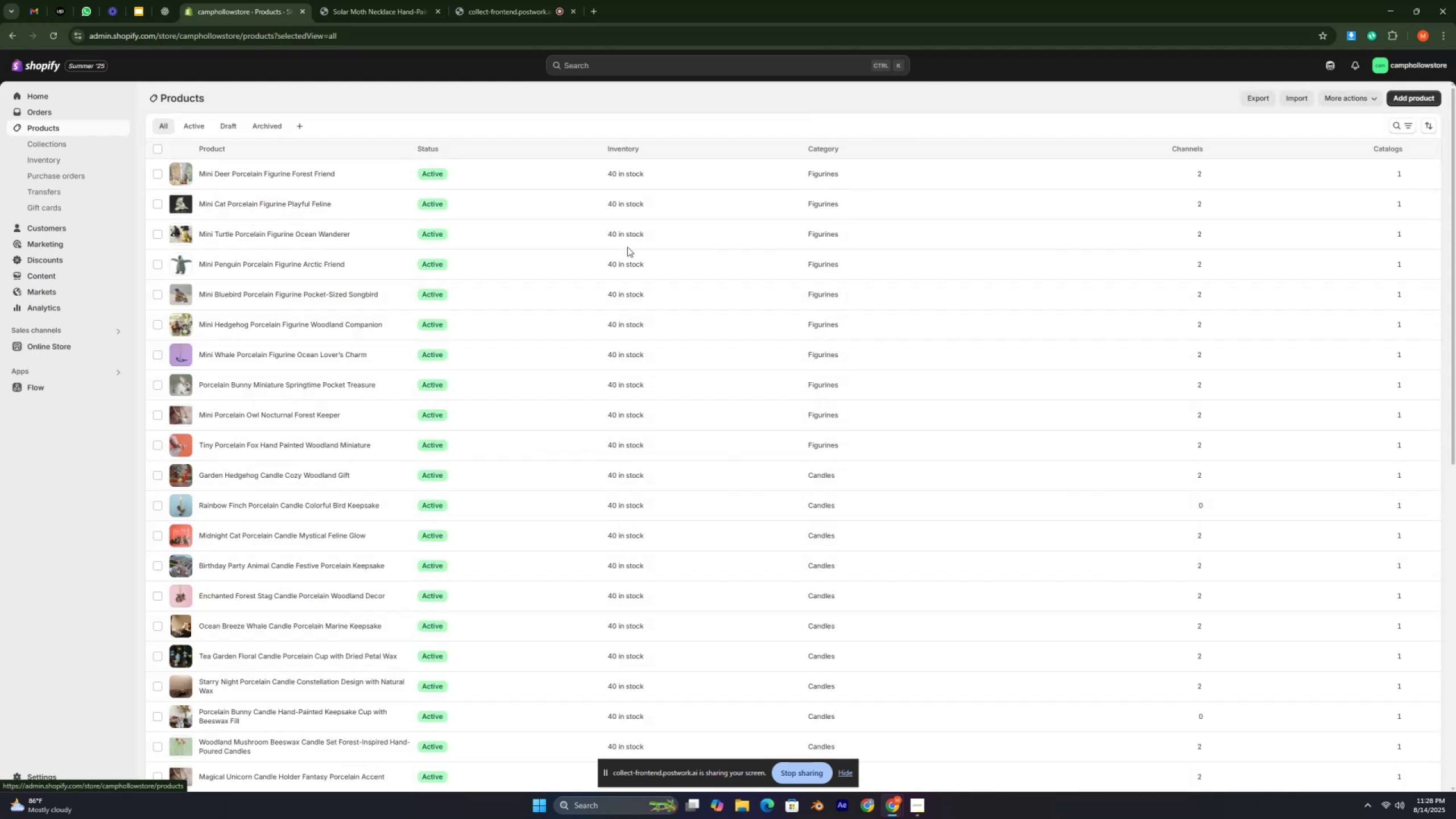 
scroll: coordinate [754, 325], scroll_direction: down, amount: 2.0
 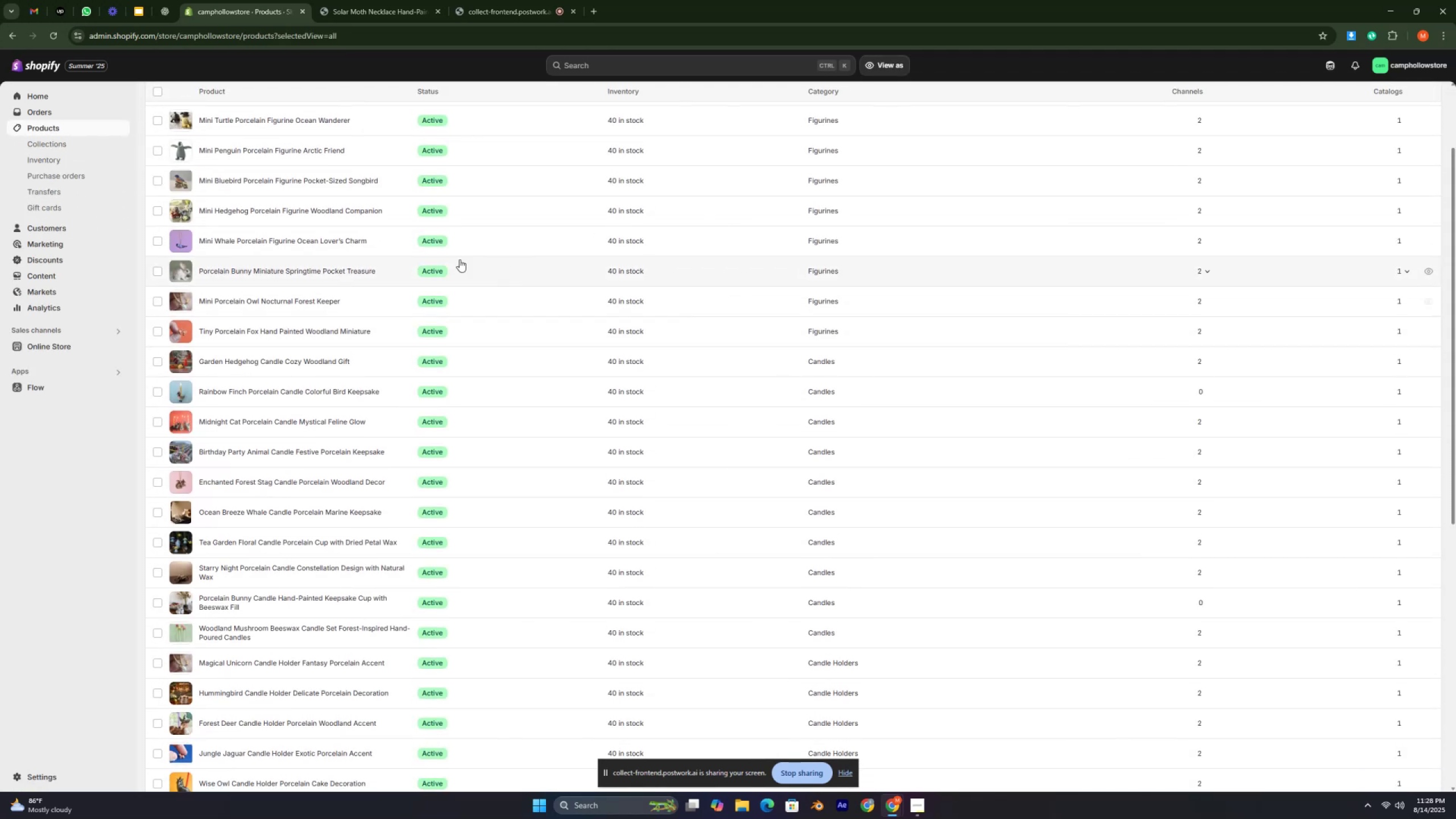 
left_click([334, 244])
 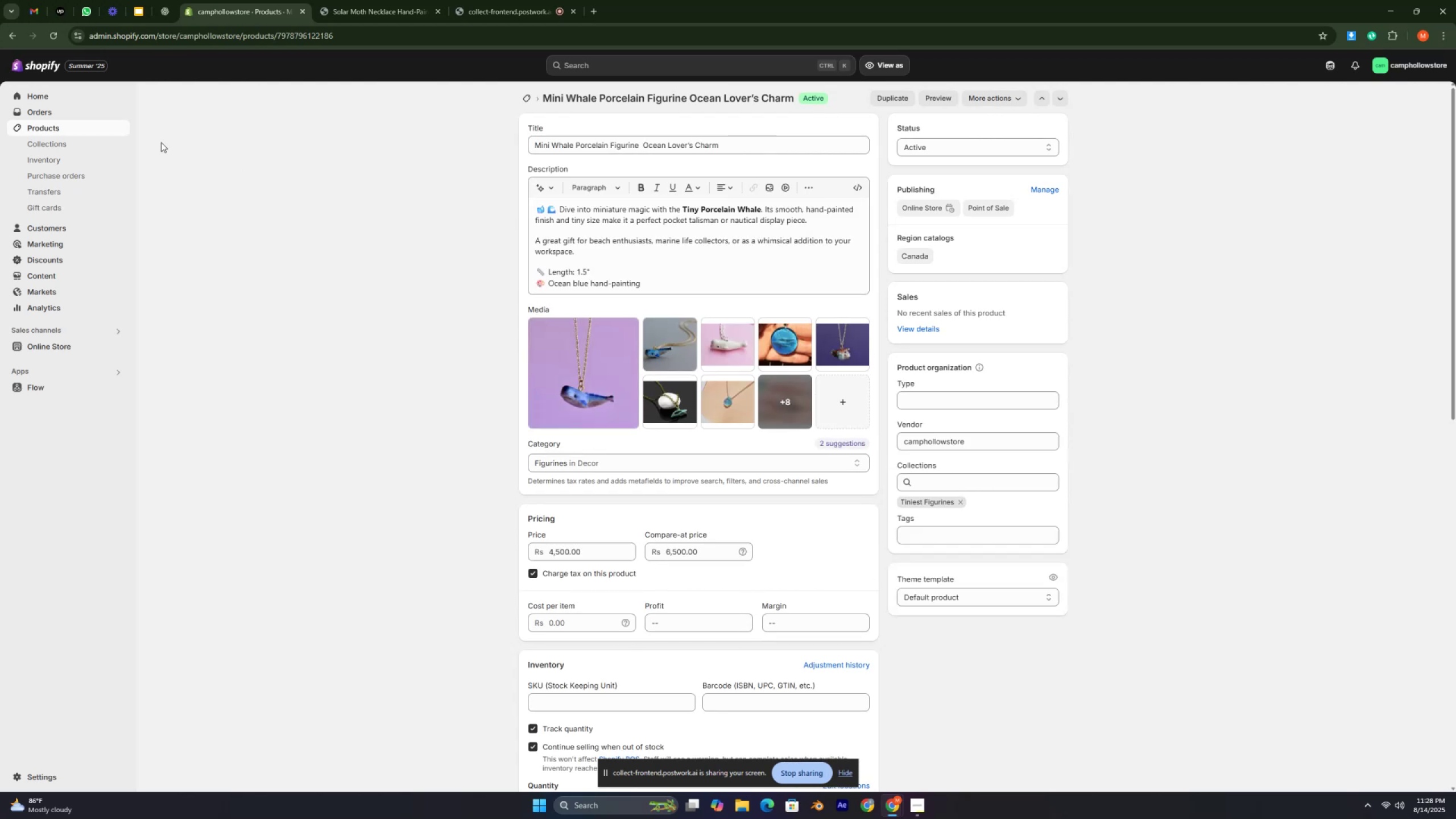 
left_click([53, 130])
 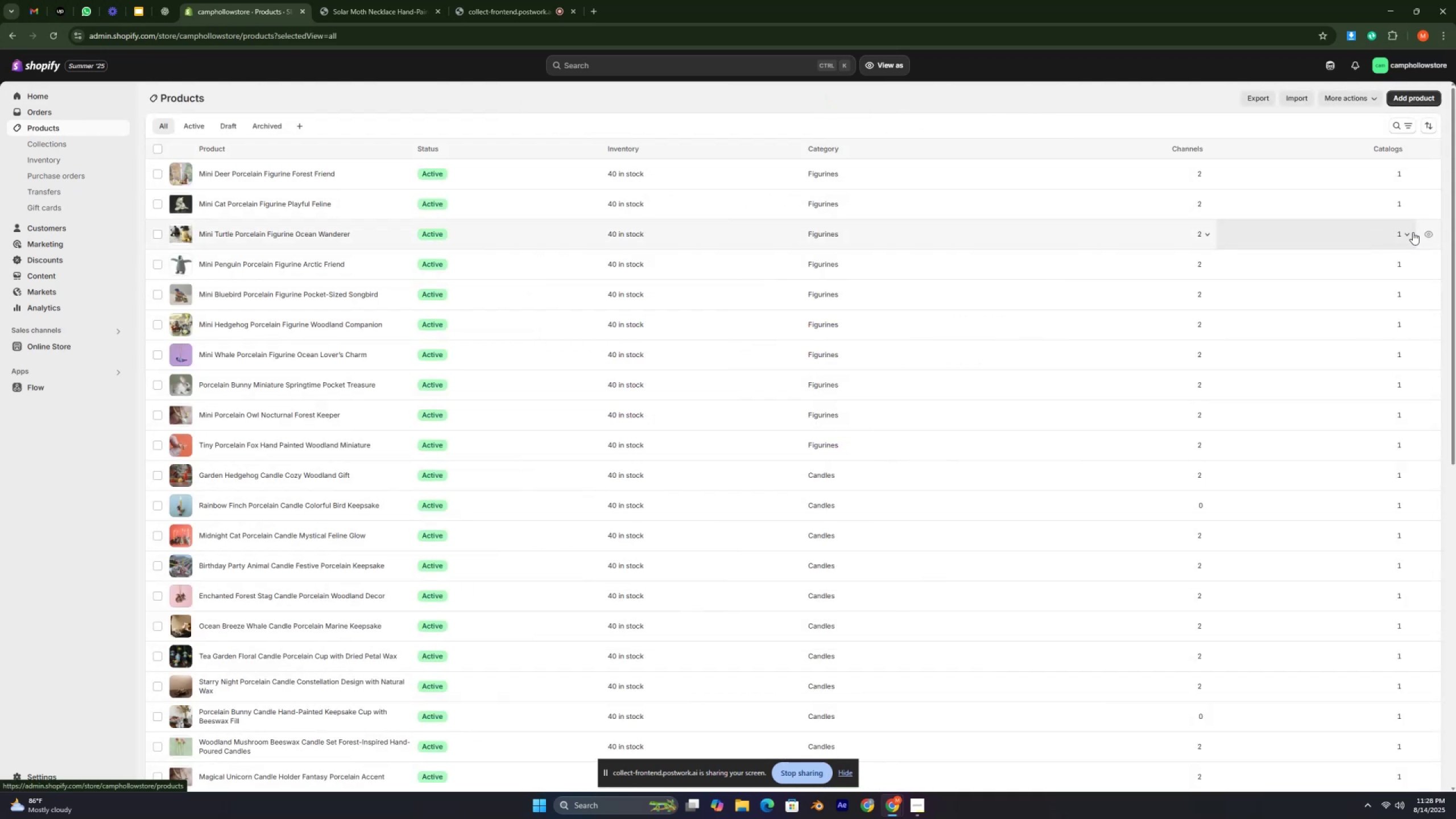 
left_click([1433, 237])
 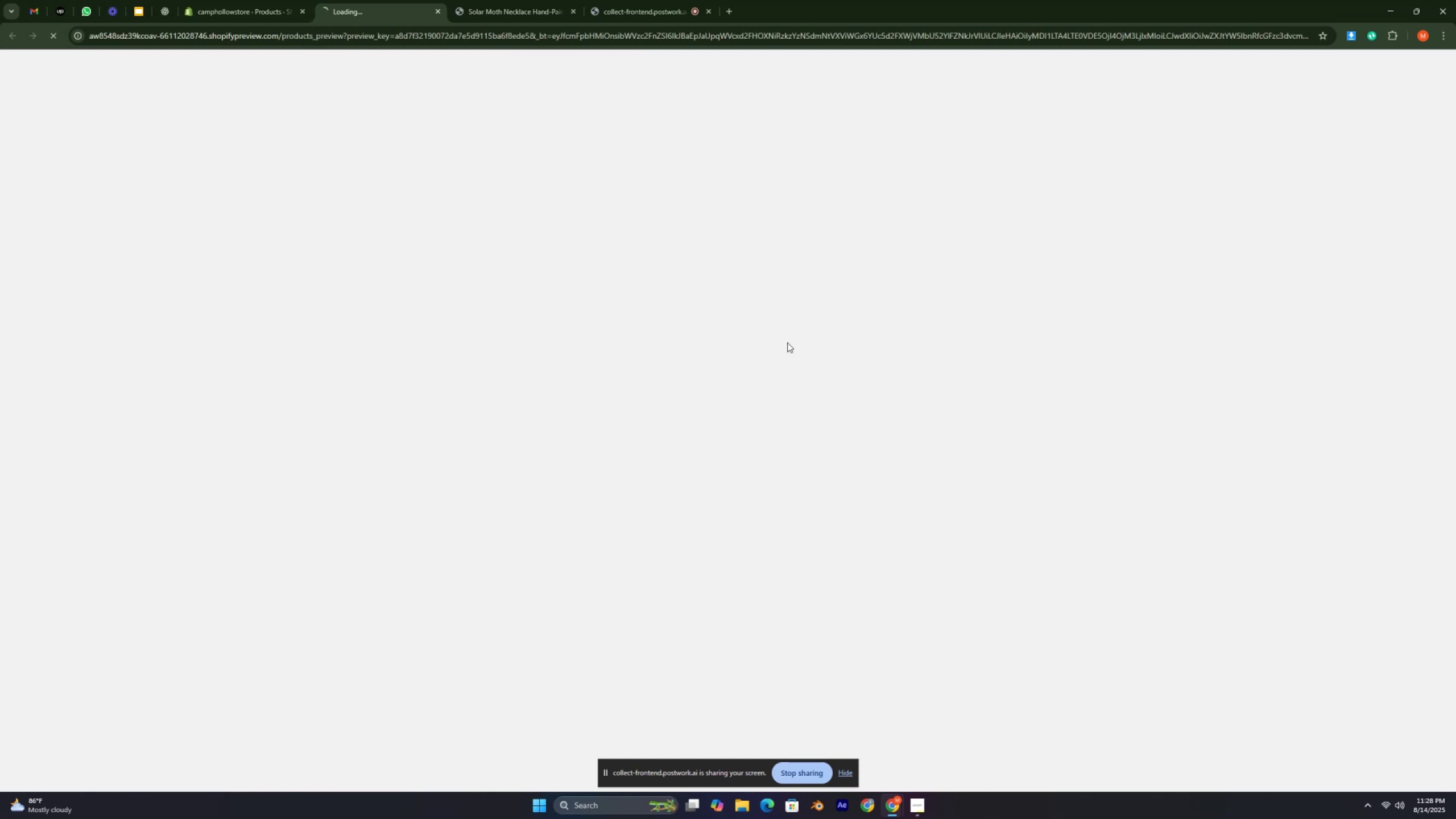 
wait(7.56)
 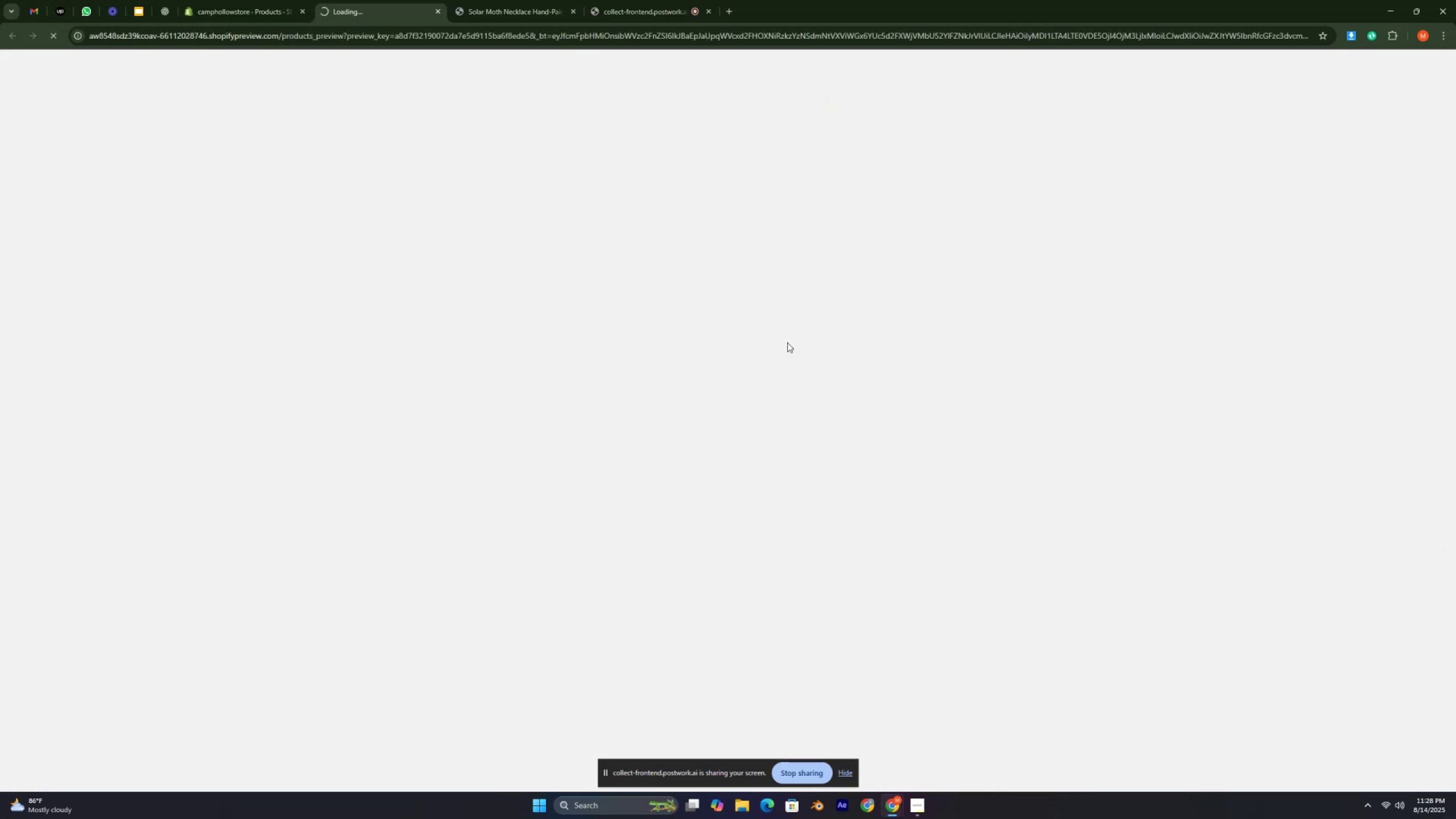 
key(Control+ControlRight)
 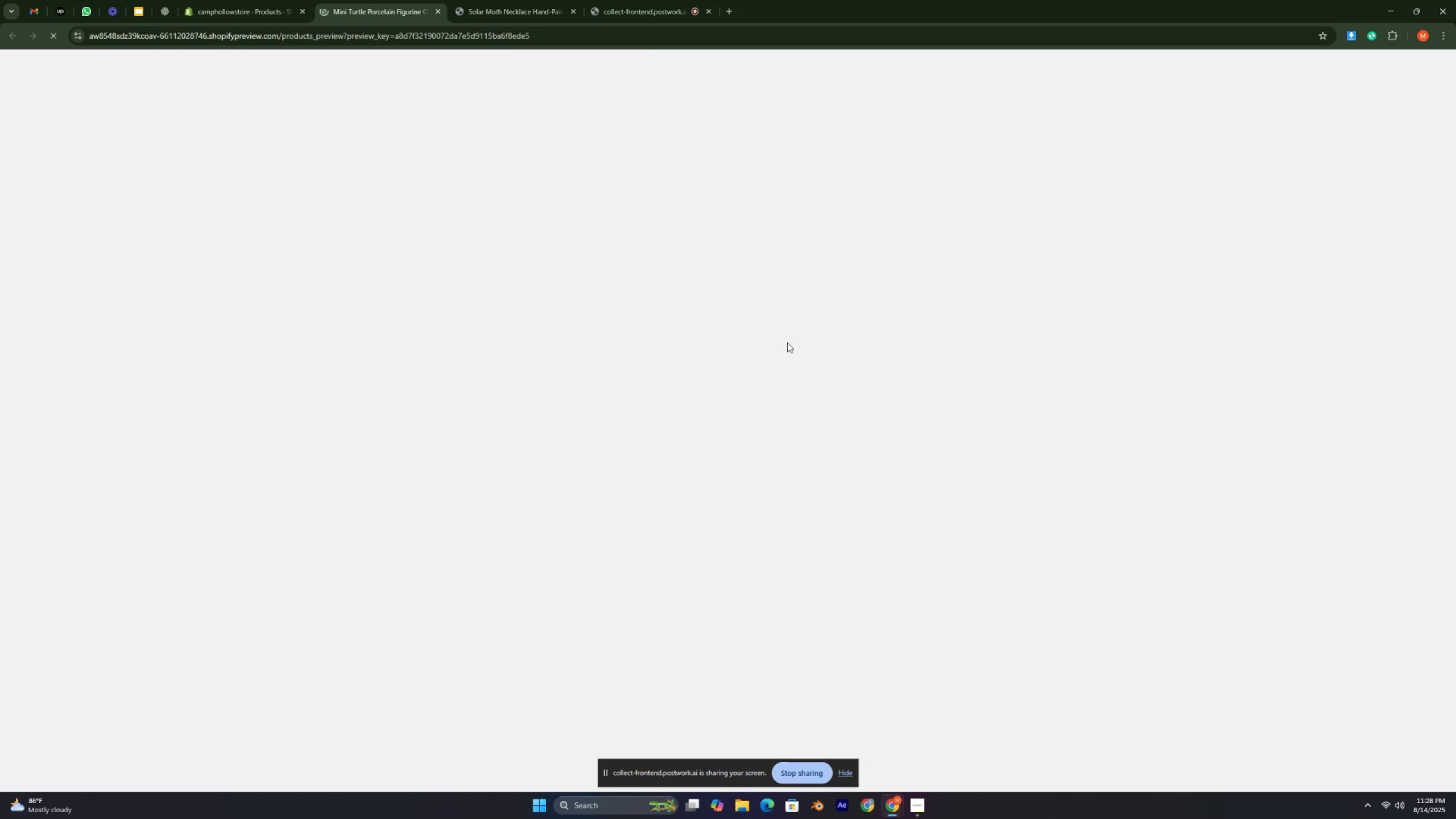 
key(Control+ControlRight)
 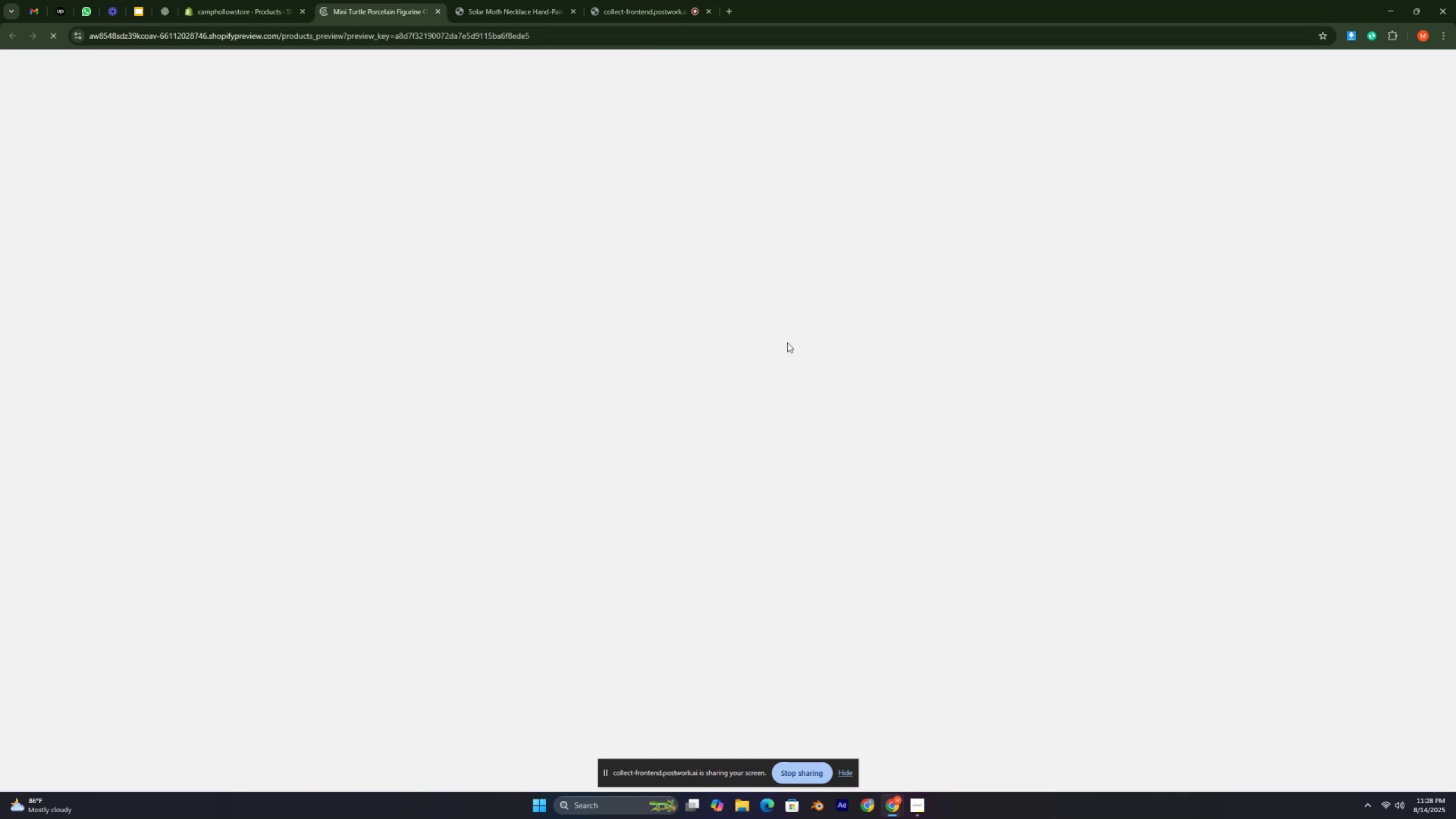 
key(Control+ControlRight)
 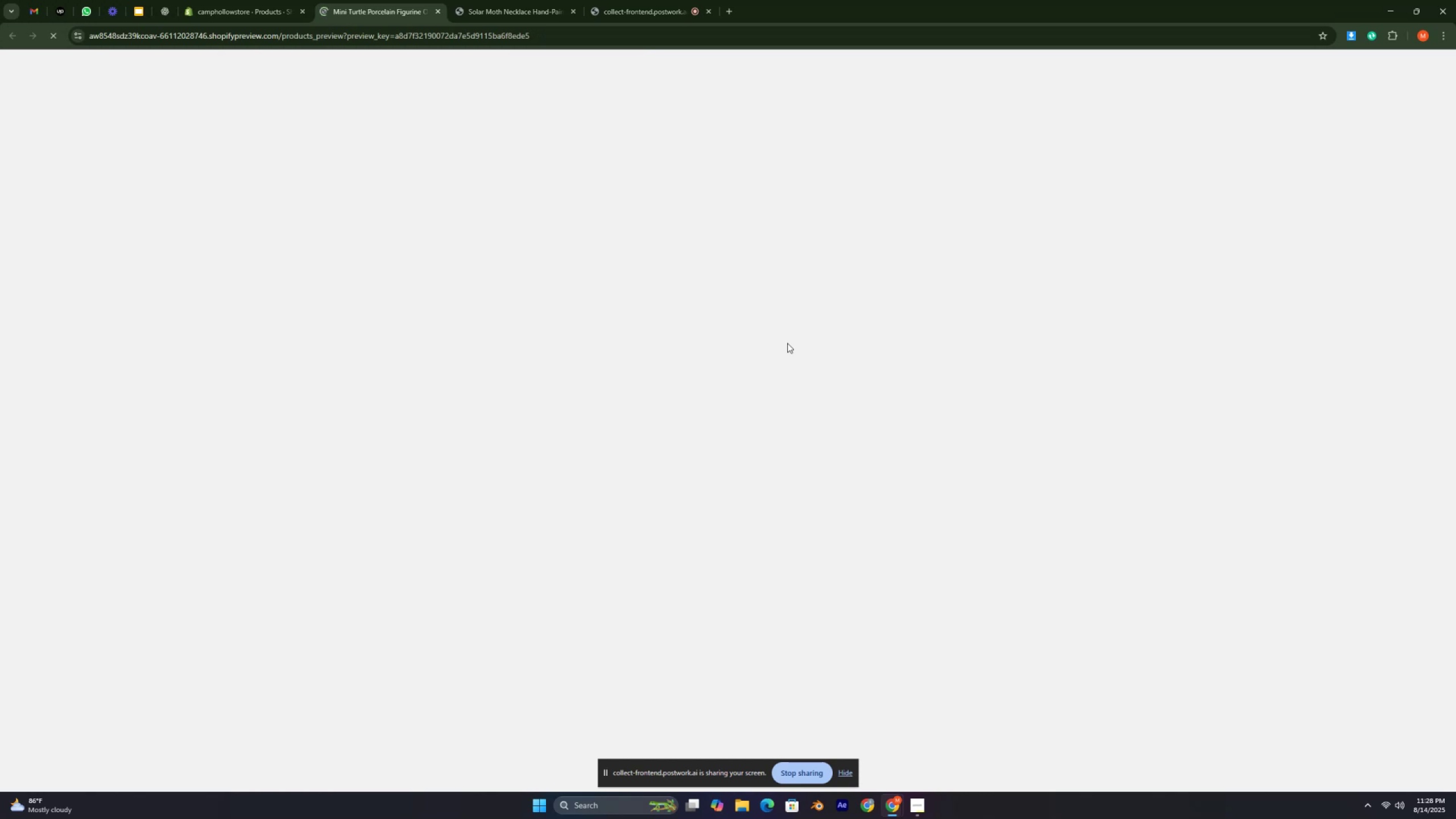 
key(Control+ControlRight)
 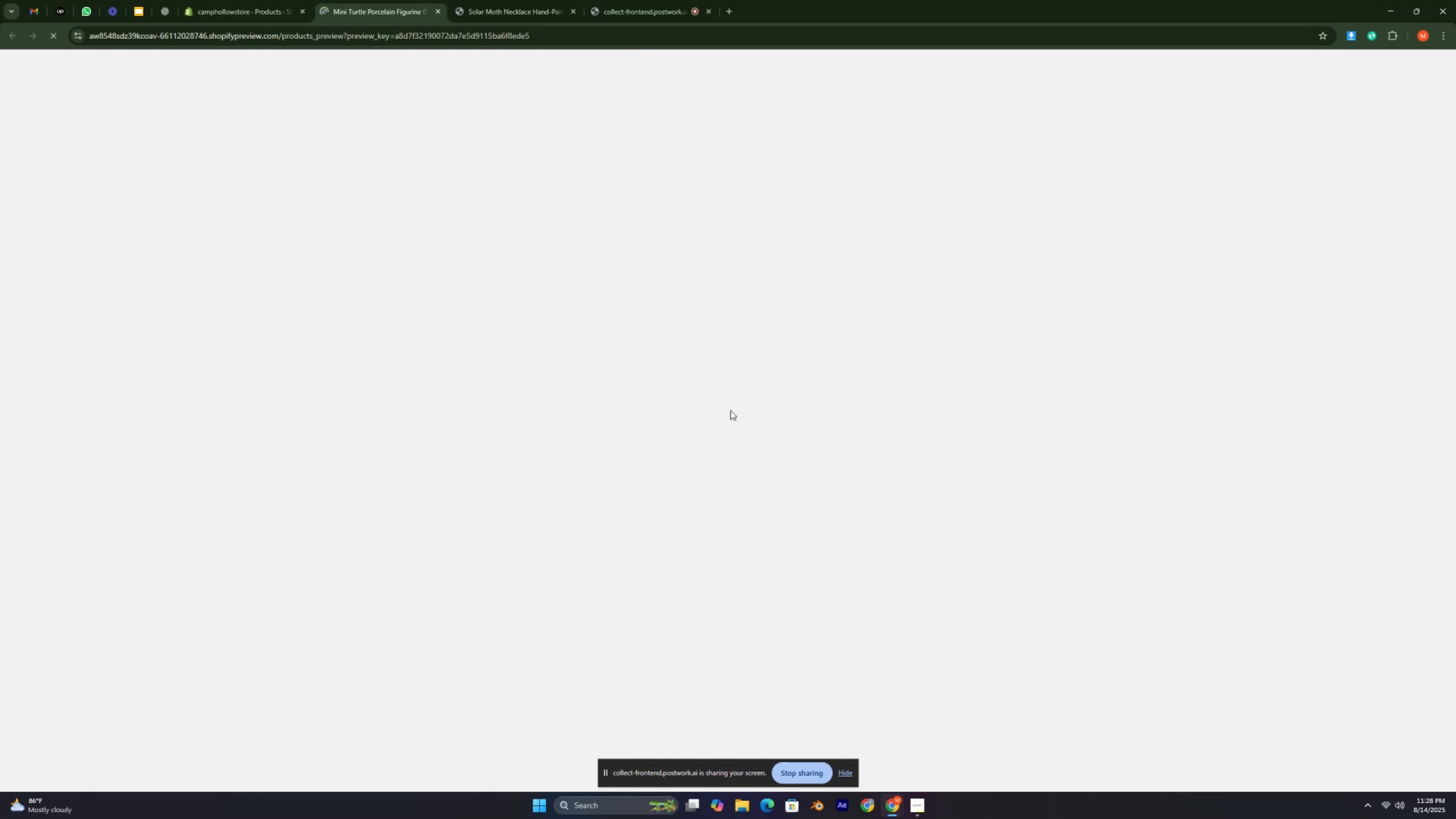 
key(Control+ControlRight)
 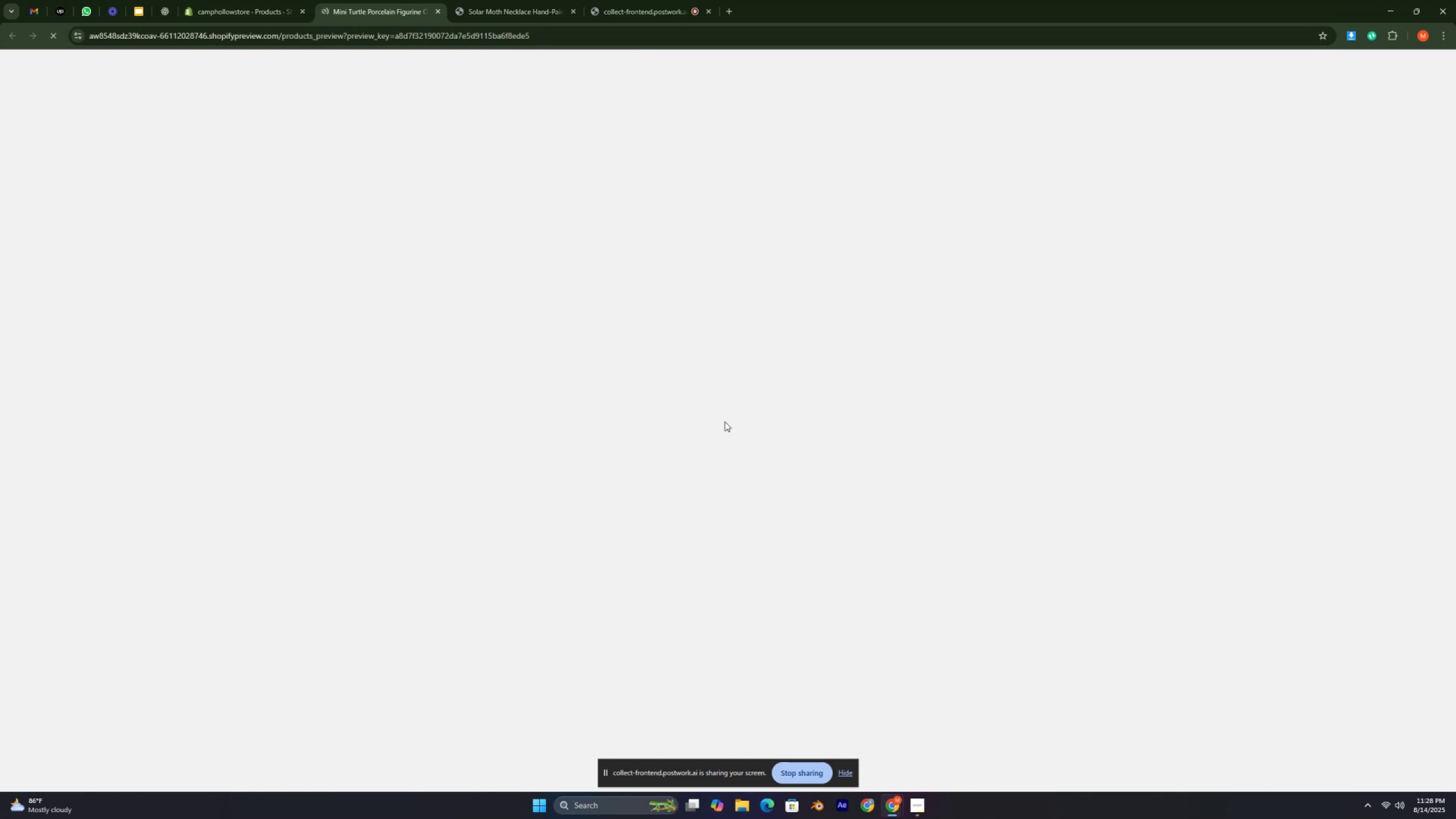 
key(Control+ControlRight)
 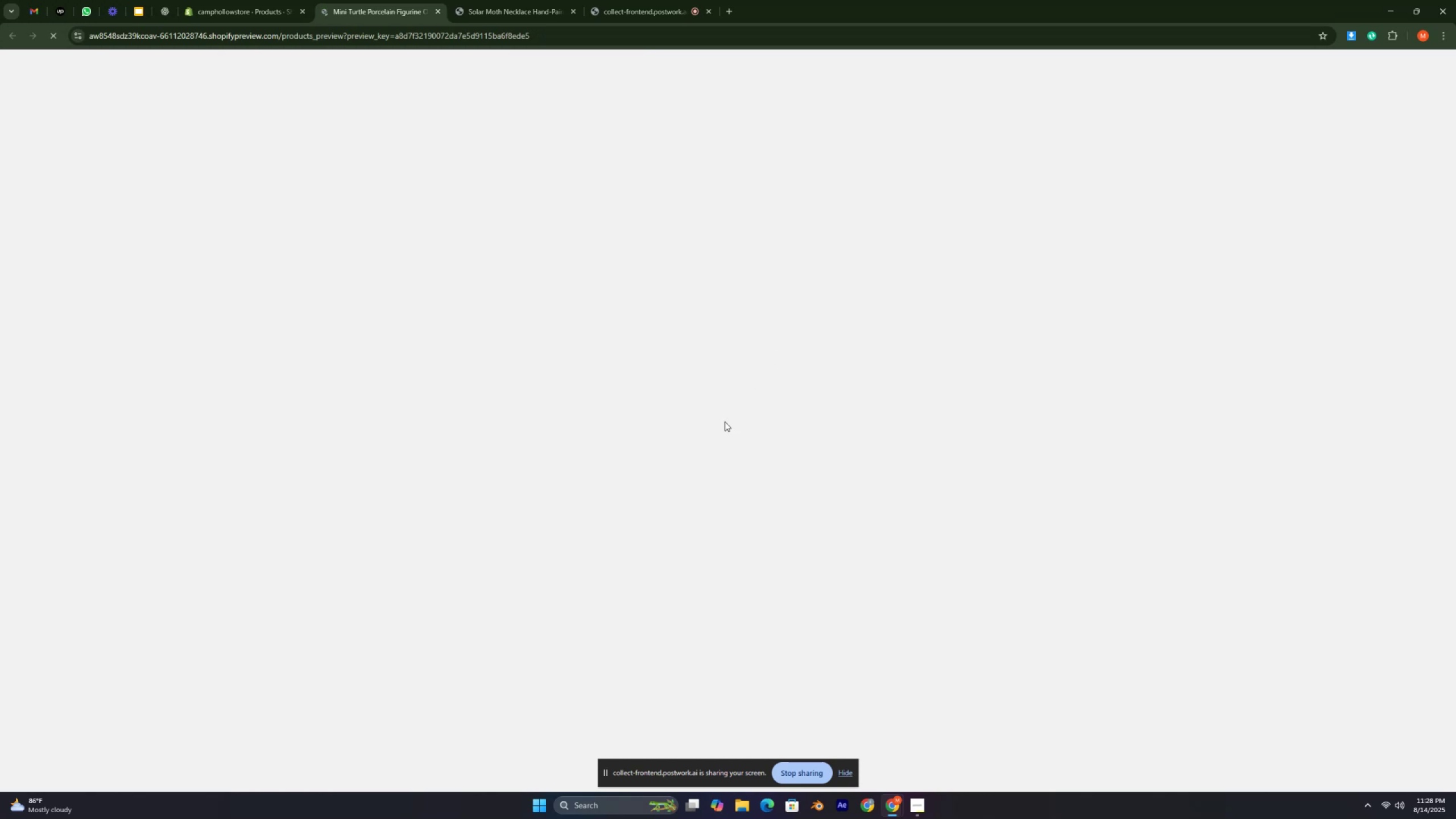 
key(Control+ControlRight)
 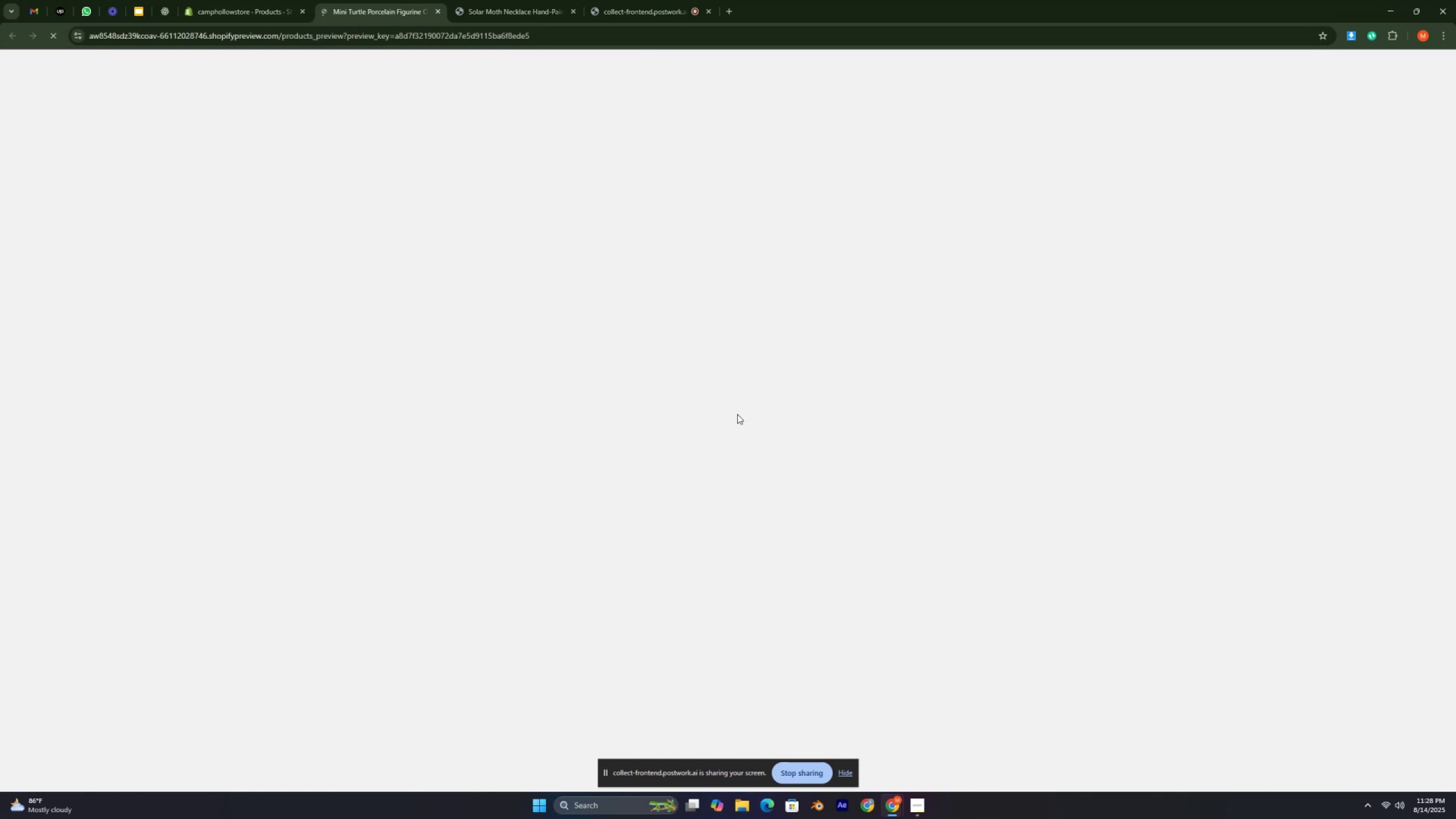 
key(Control+ControlRight)
 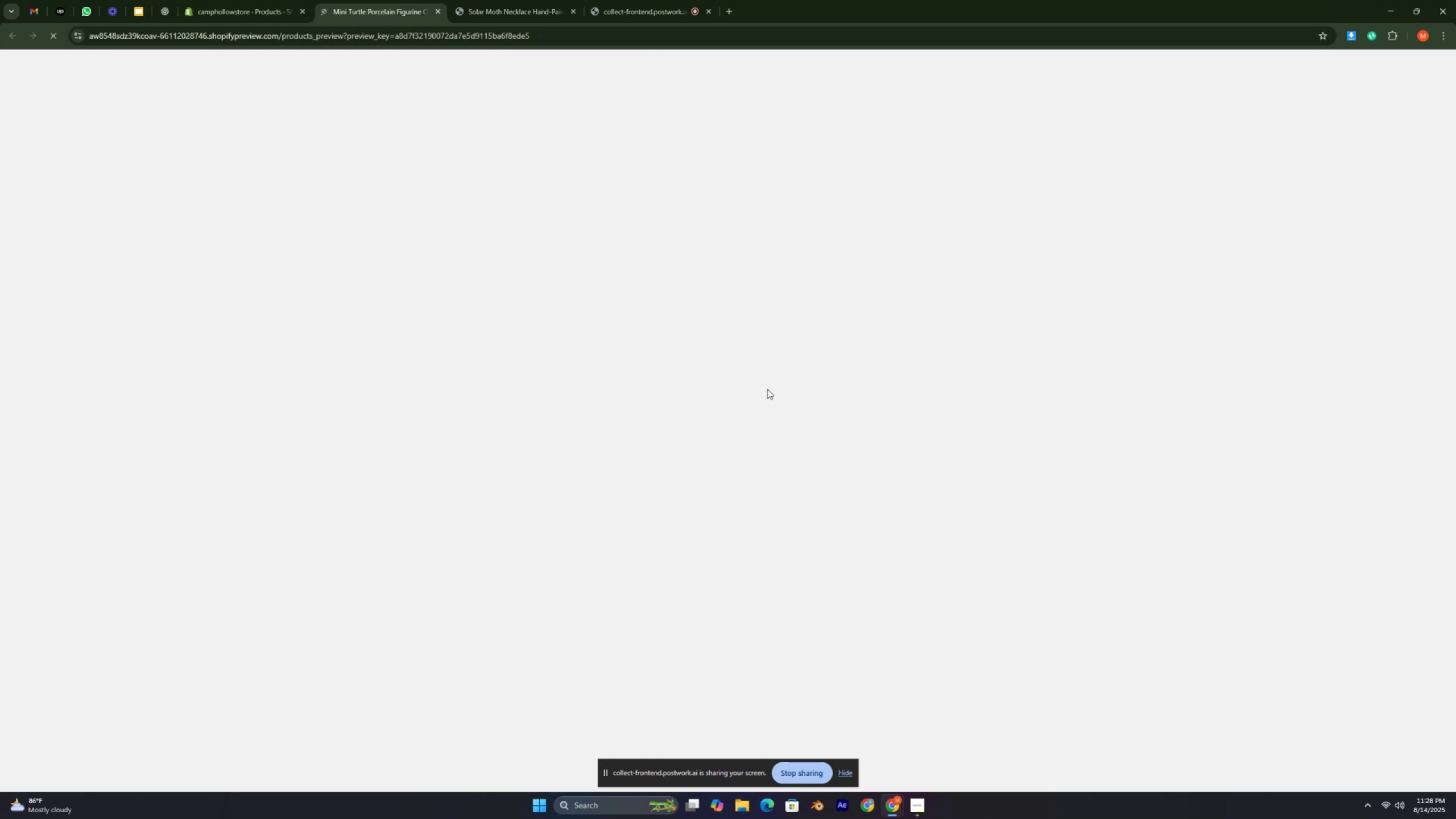 
key(Control+ControlRight)
 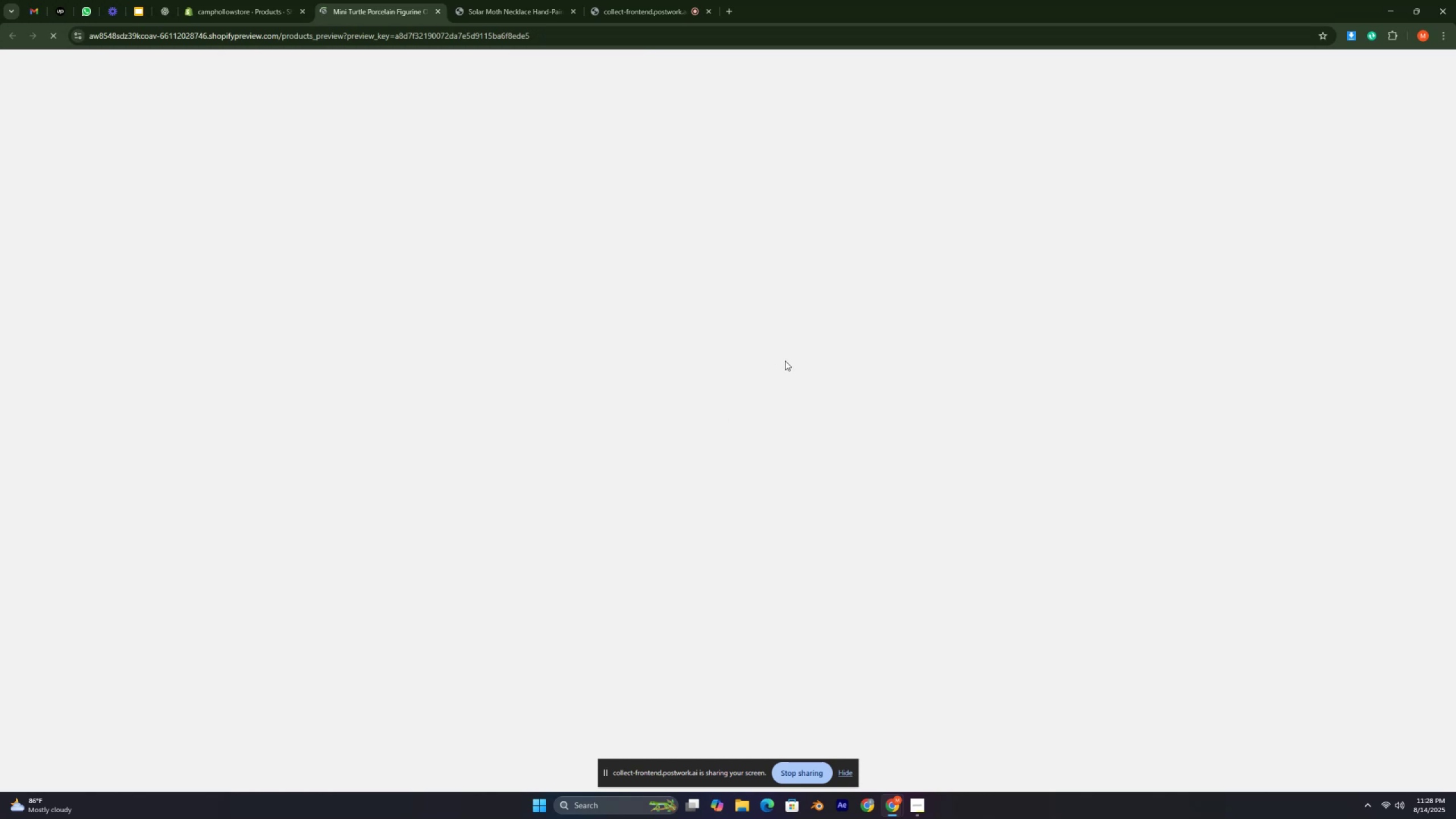 
key(Control+ControlRight)
 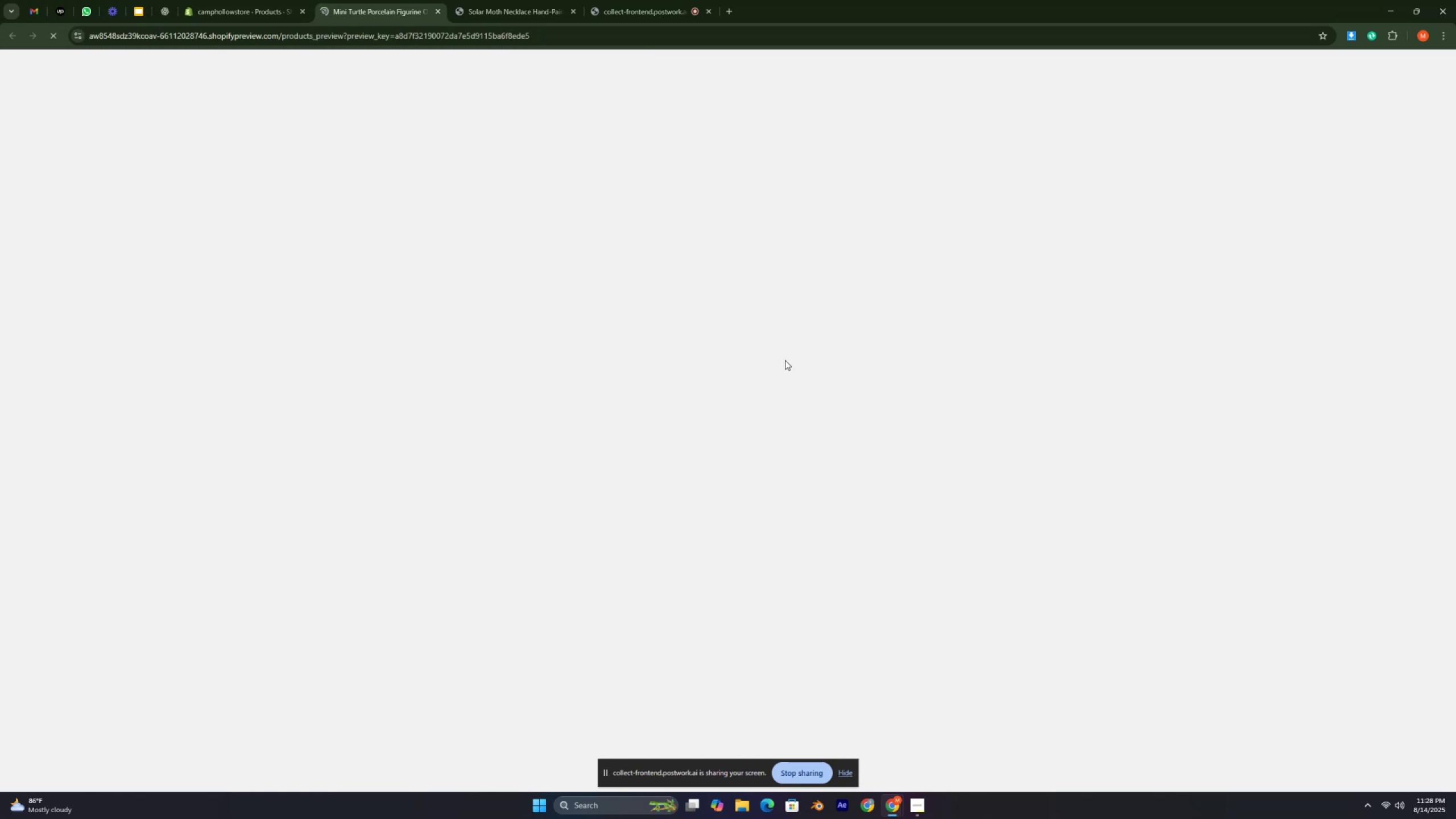 
key(Control+ControlRight)
 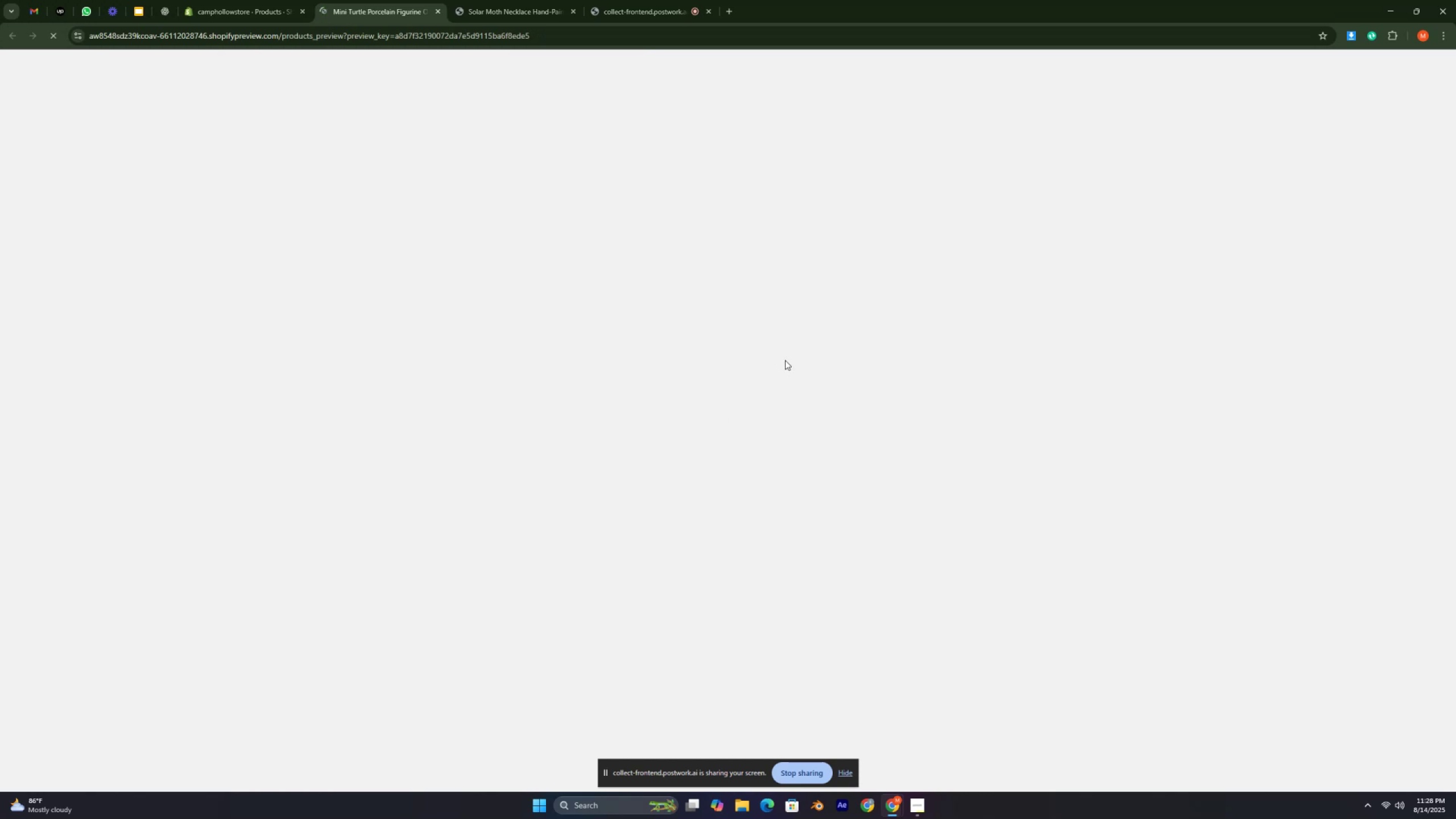 
key(Control+C)
 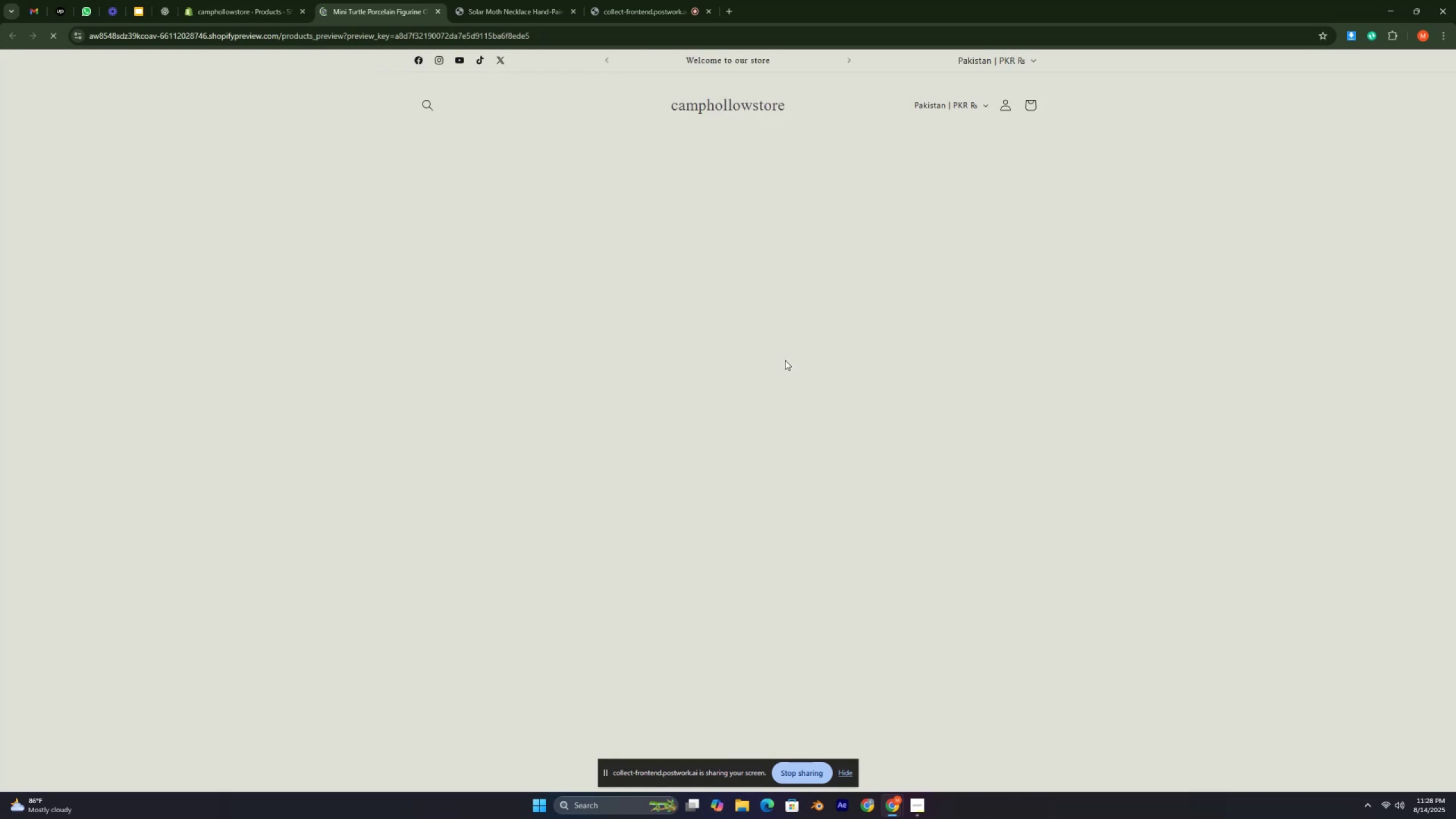 
key(Control+ControlLeft)
 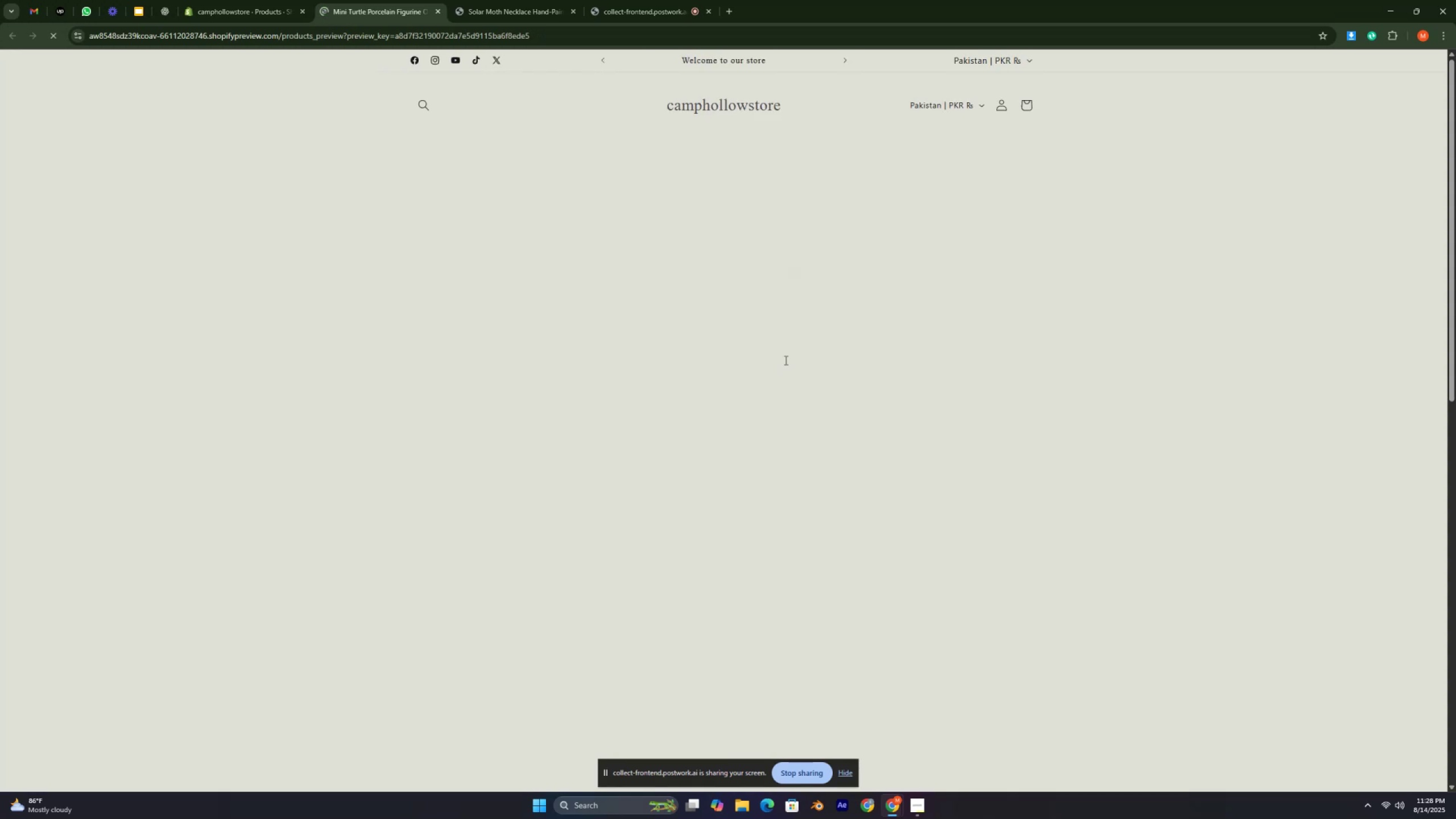 
key(Control+V)
 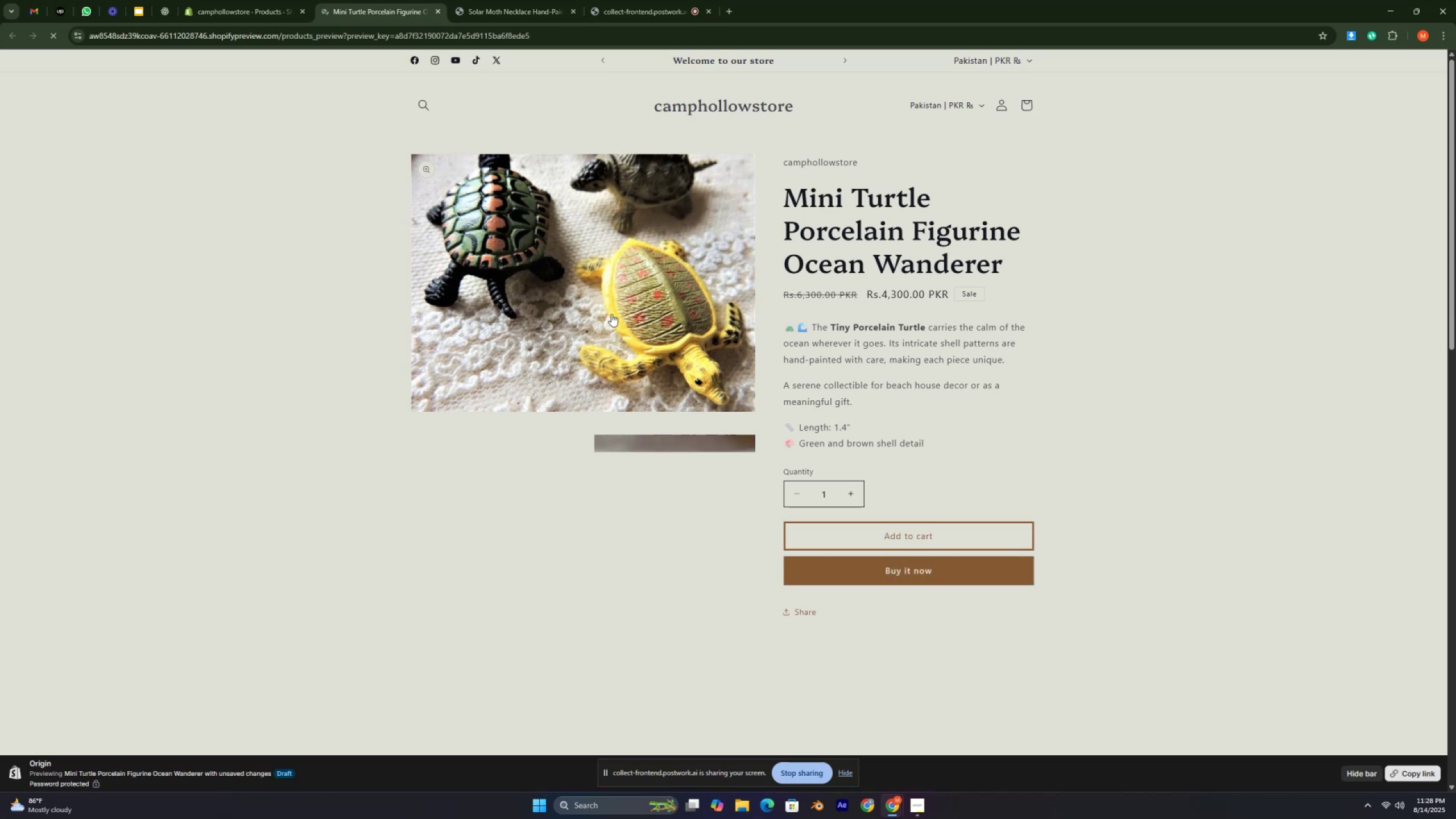 
wait(11.21)
 